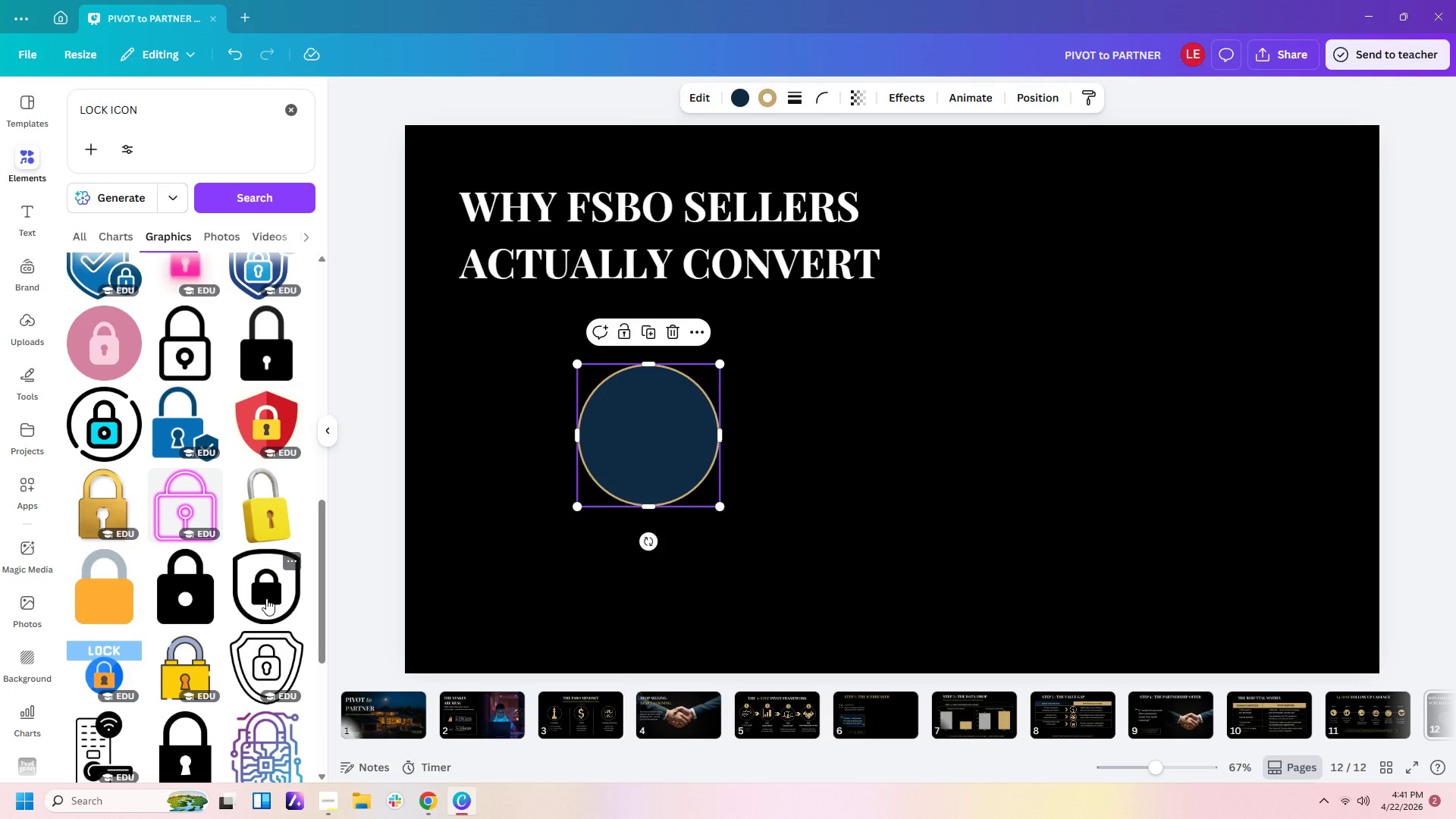 
scroll: coordinate [266, 598], scroll_direction: up, amount: 13.0
 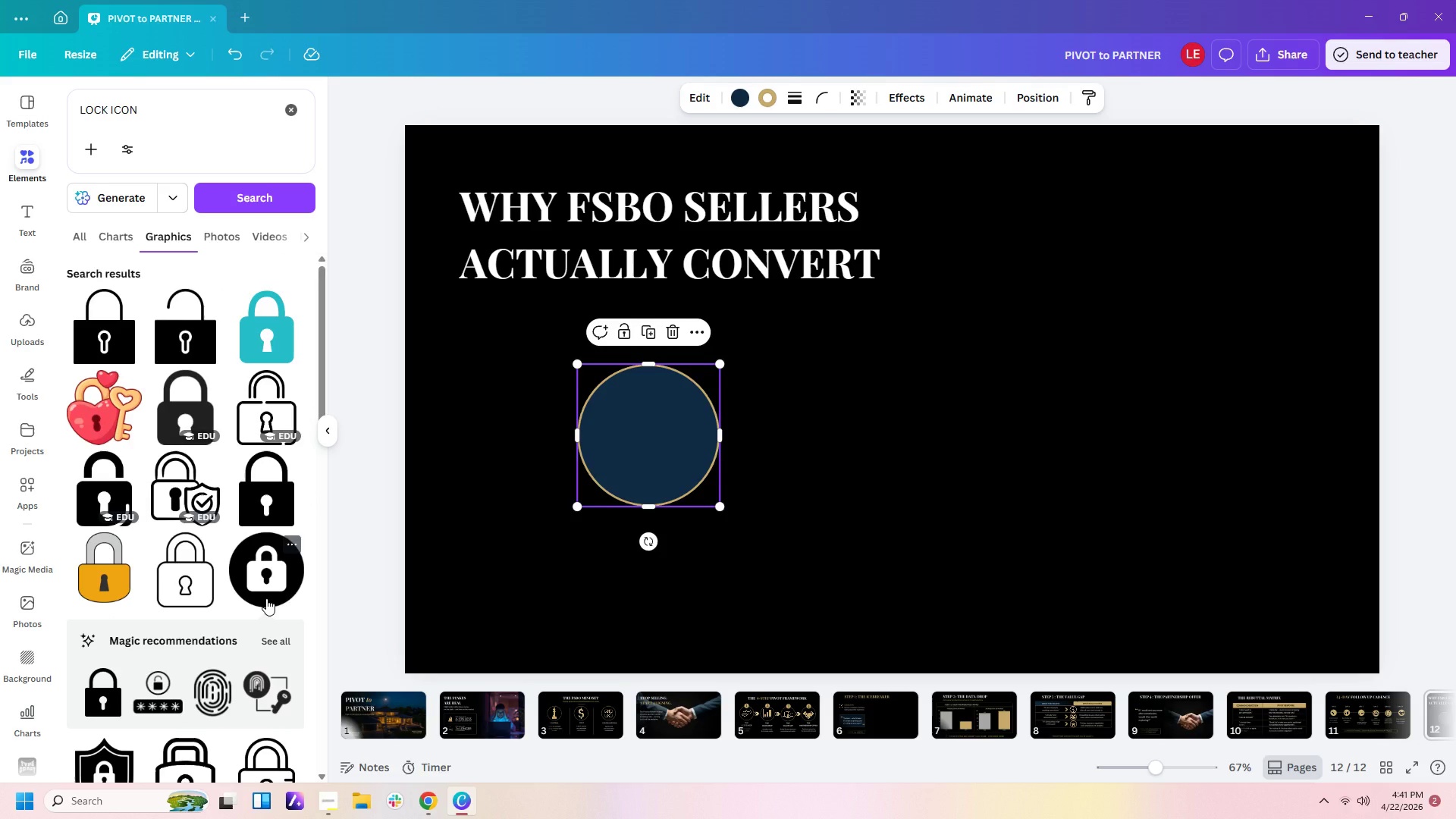 
left_click([115, 482])
 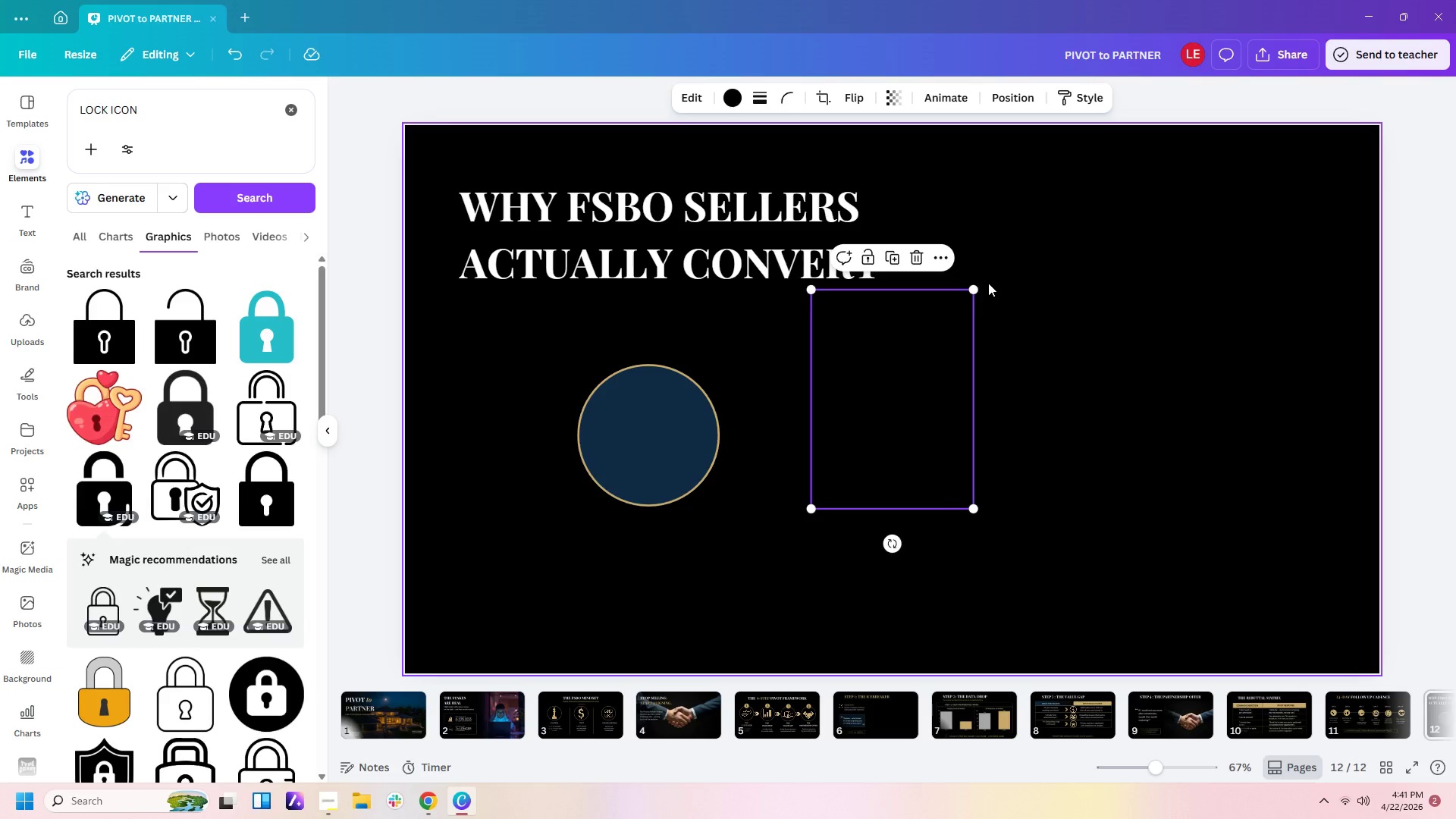 
wait(5.67)
 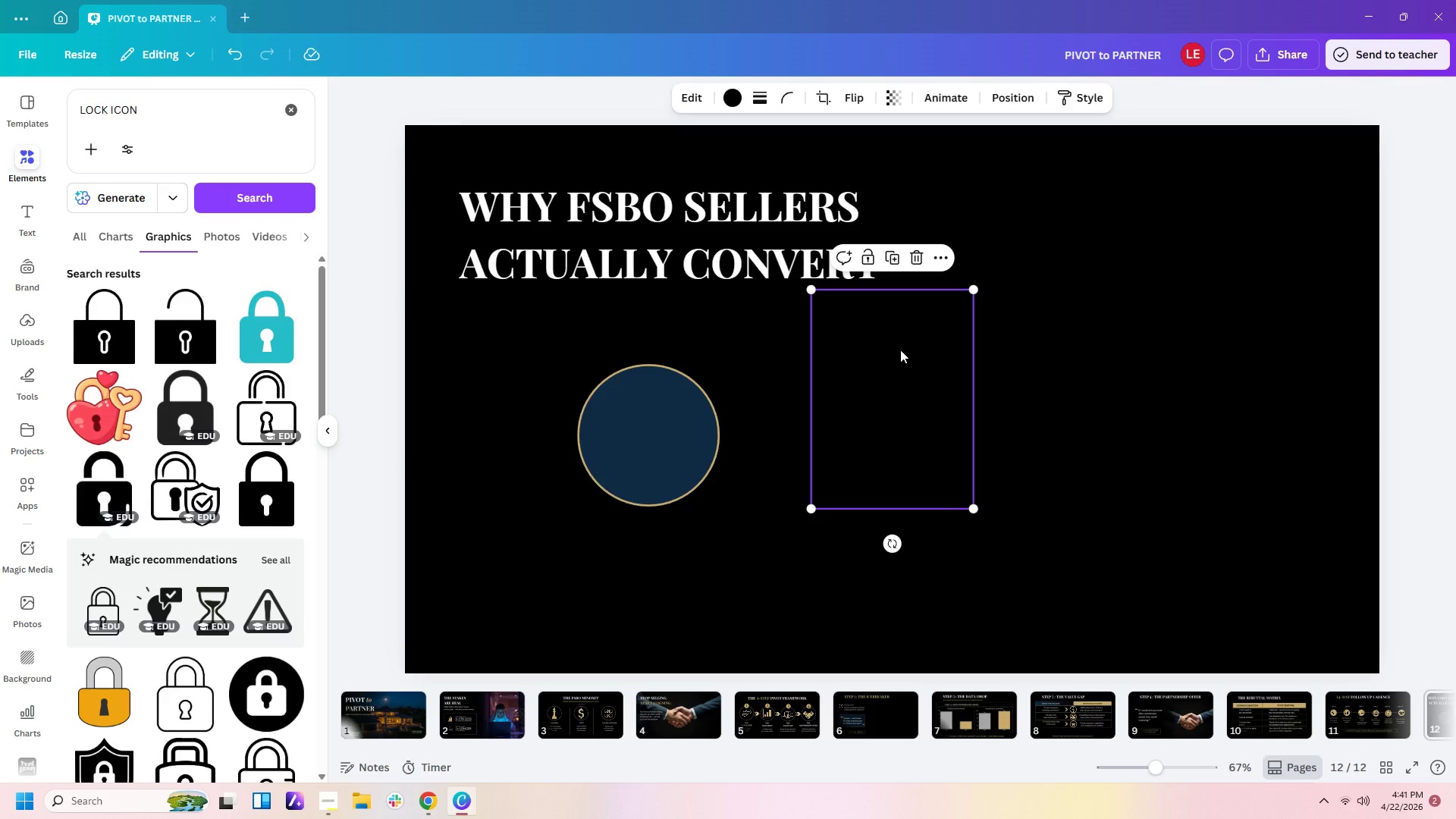 
left_click([733, 97])
 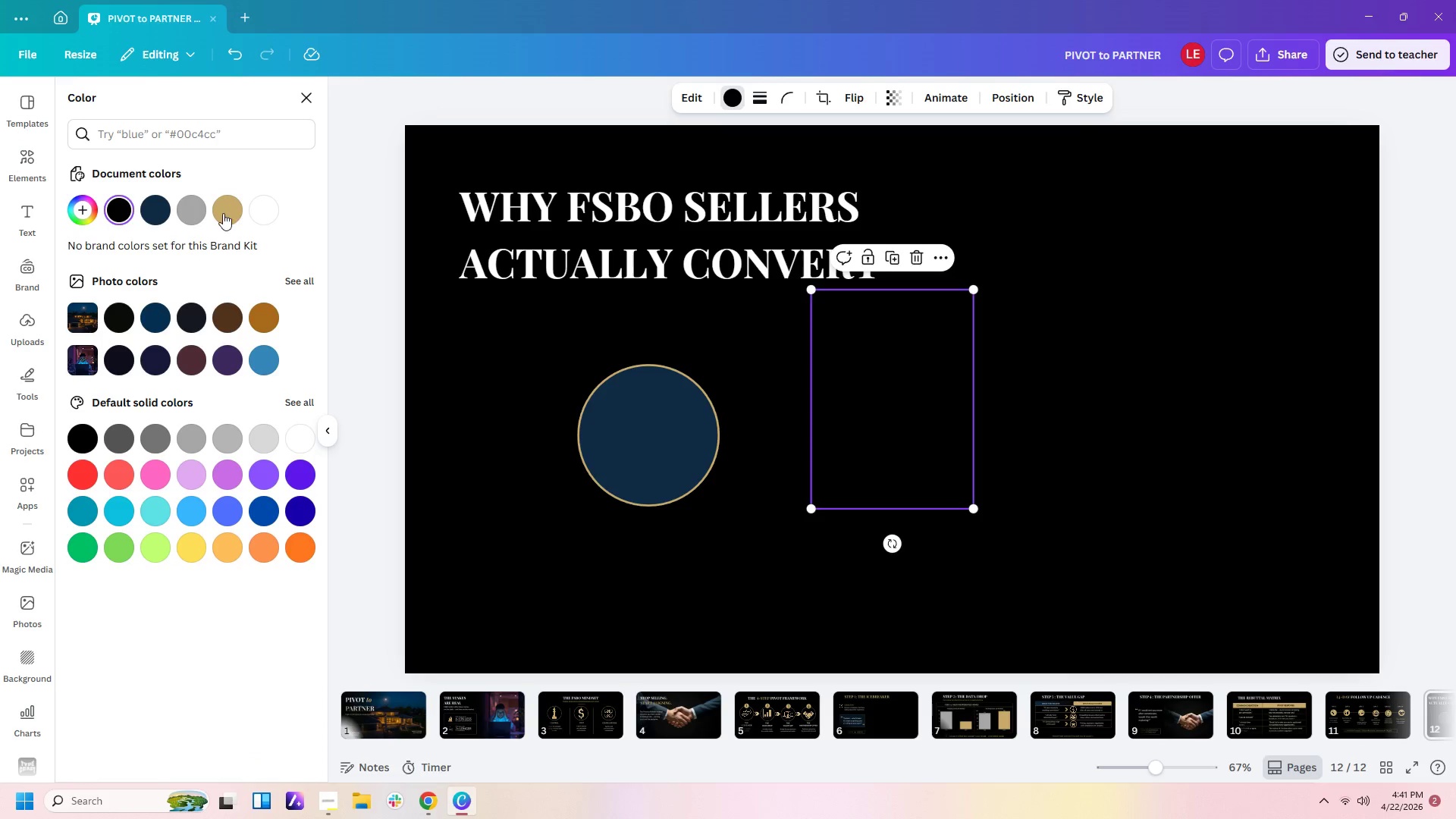 
left_click([223, 212])
 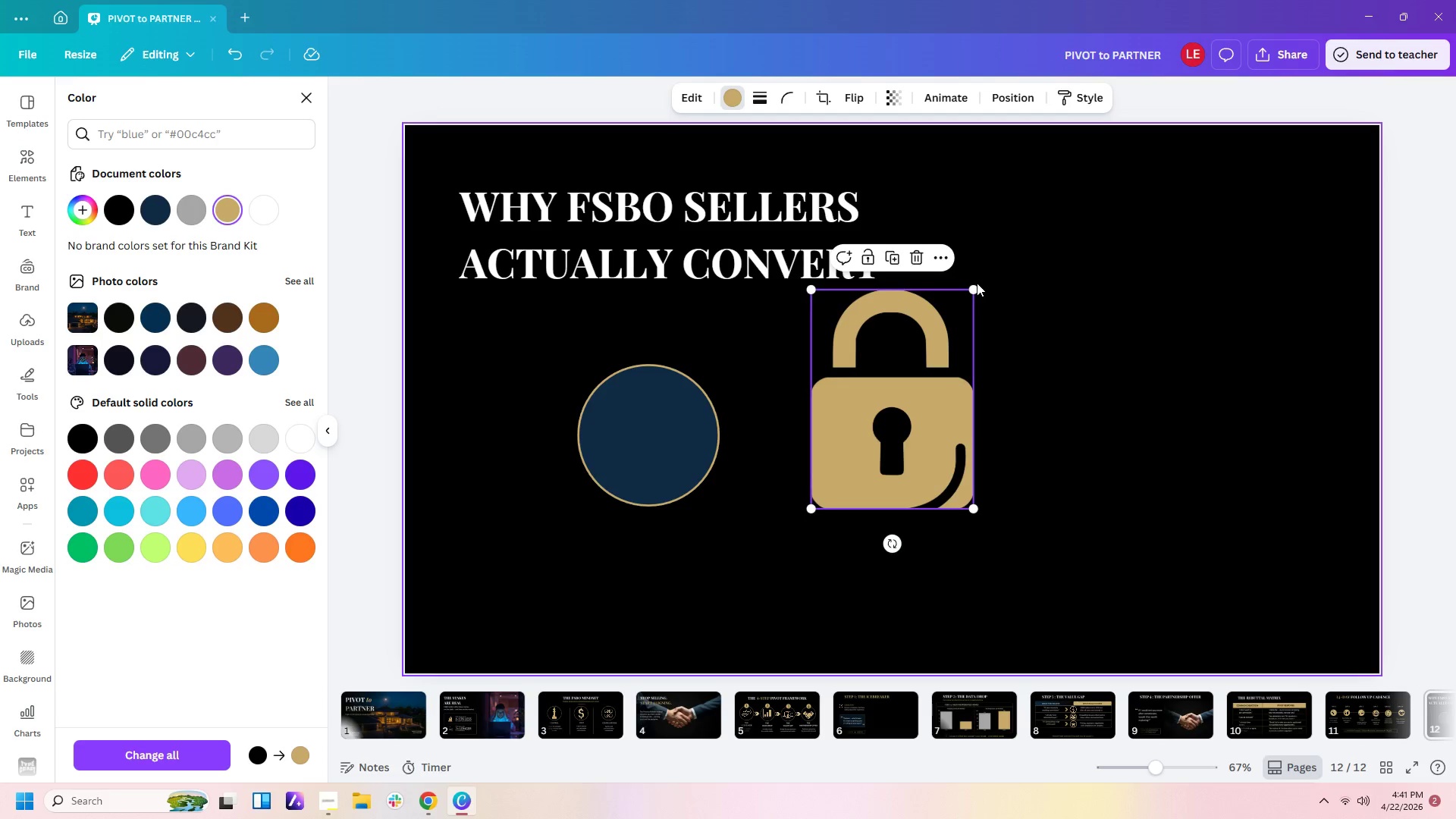 
left_click_drag(start_coordinate=[975, 286], to_coordinate=[885, 460])
 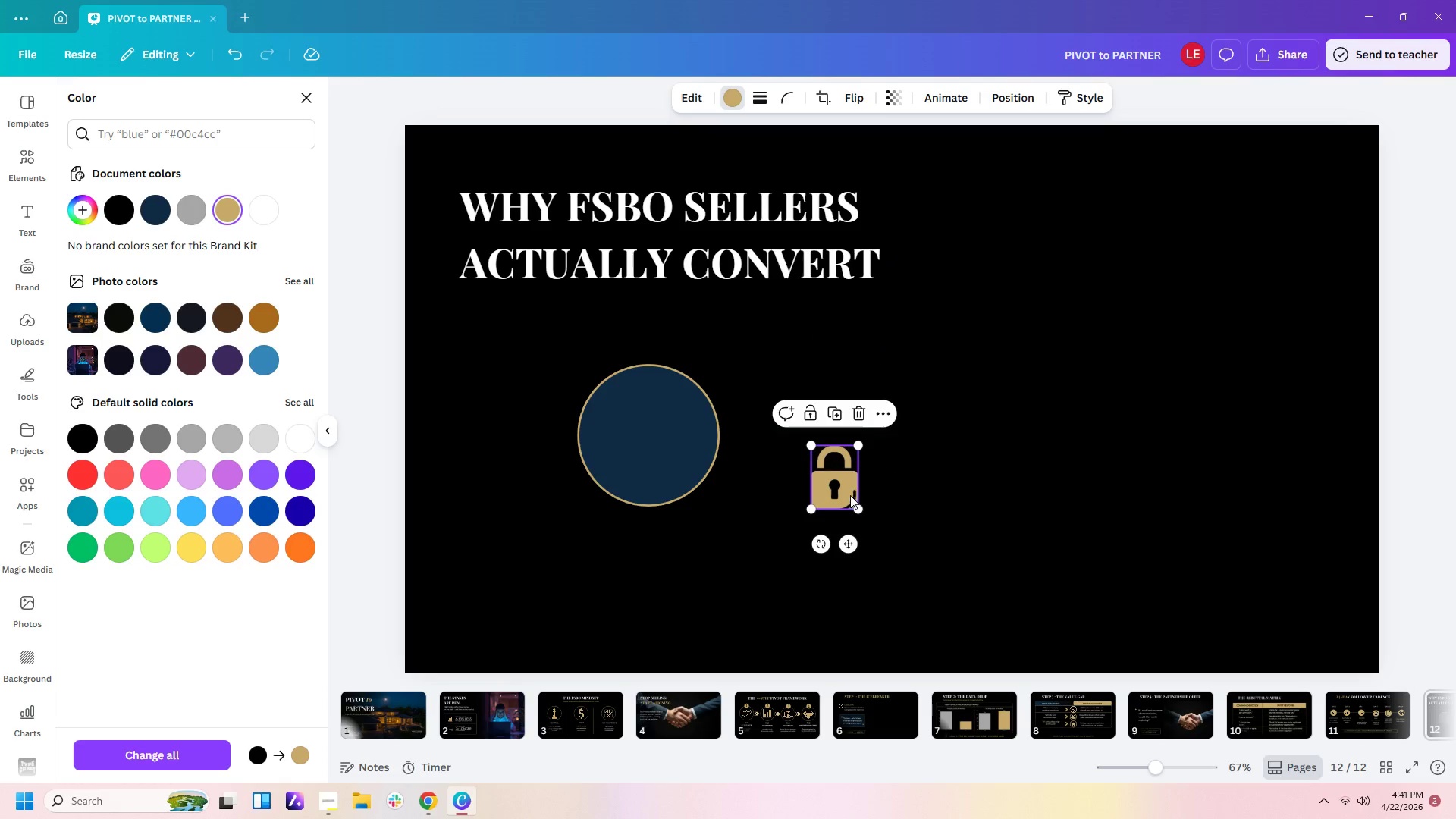 
left_click_drag(start_coordinate=[850, 491], to_coordinate=[661, 446])
 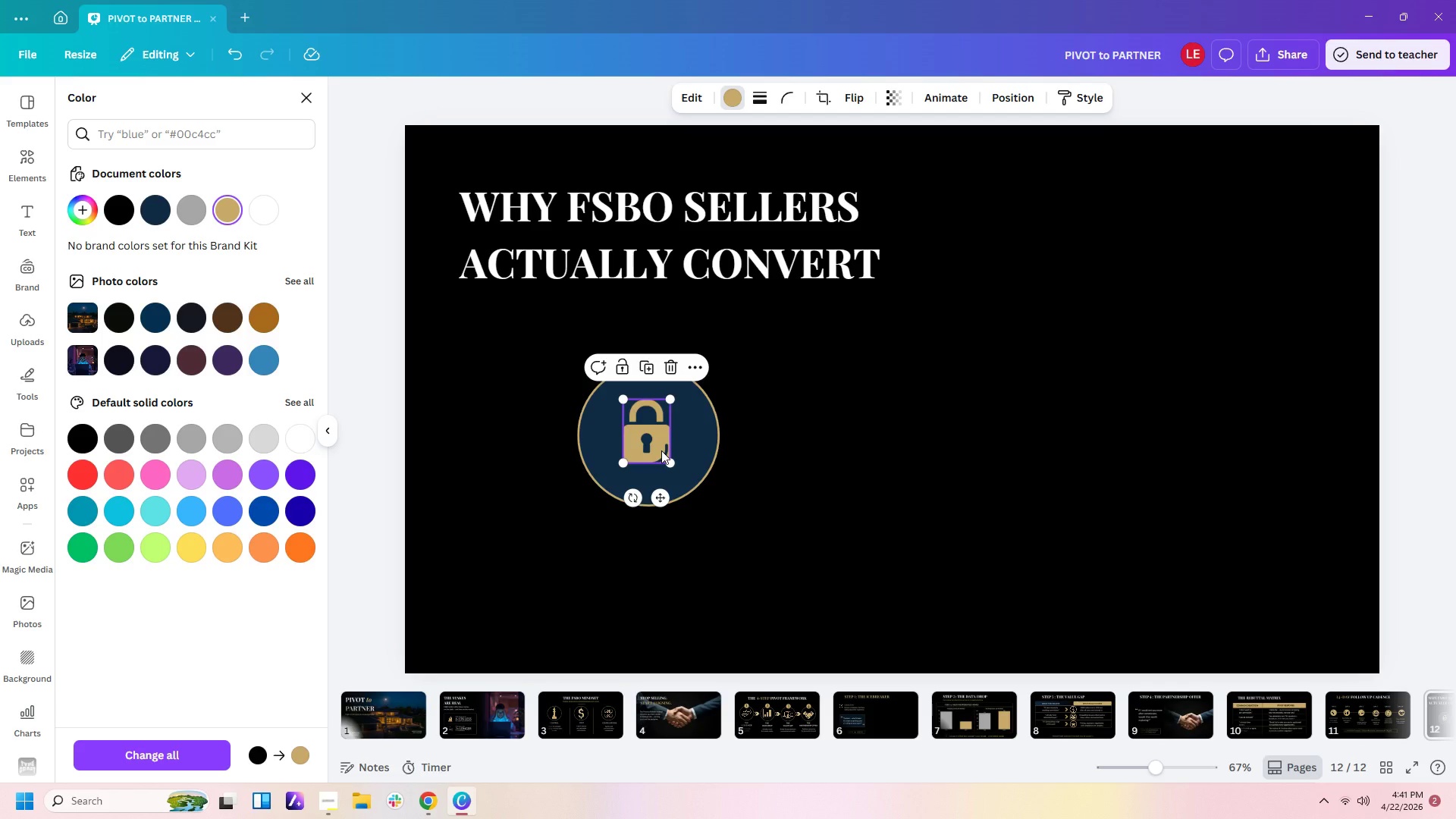 
key(Delete)
 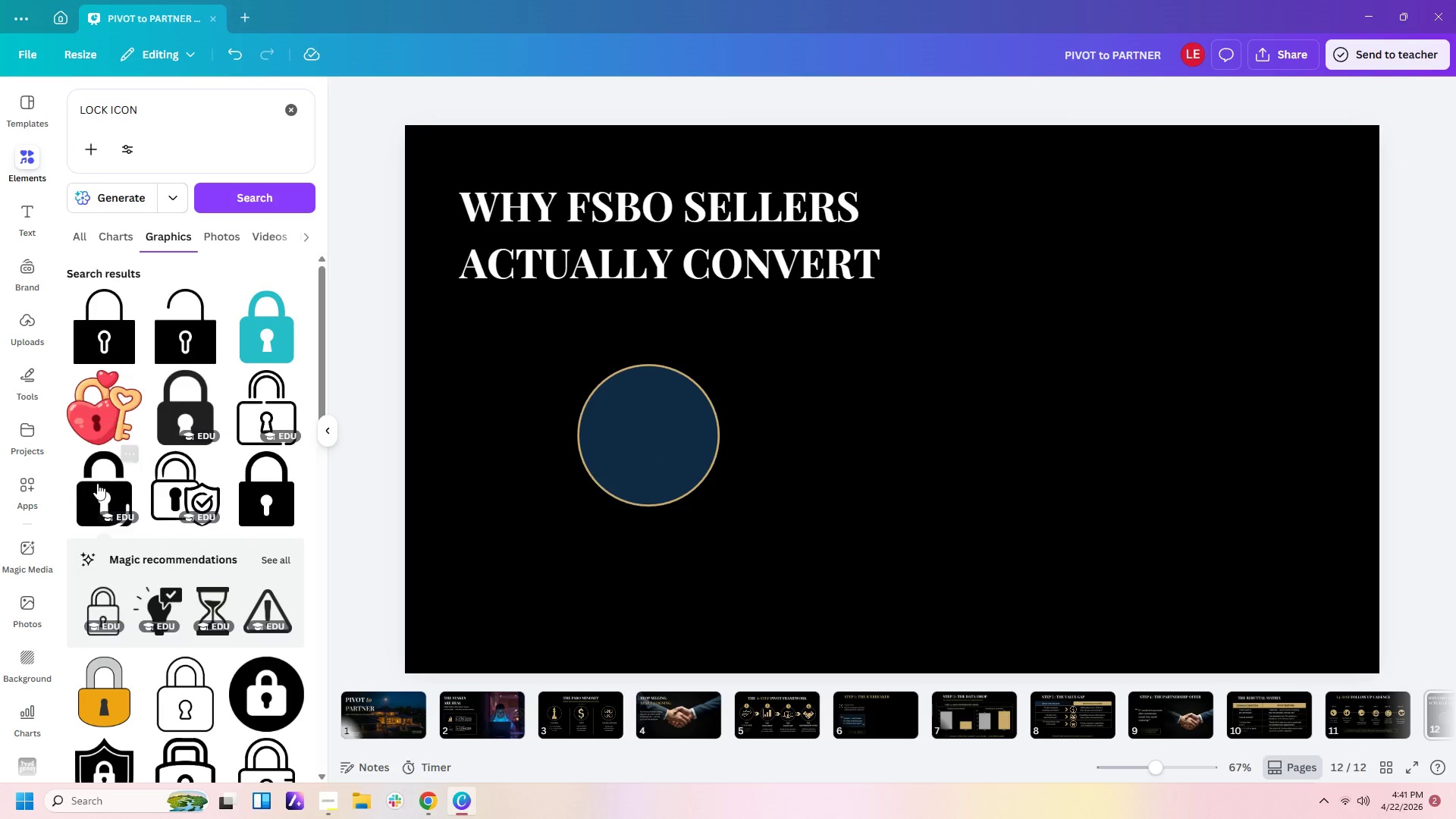 
scroll: coordinate [206, 561], scroll_direction: down, amount: 9.0
 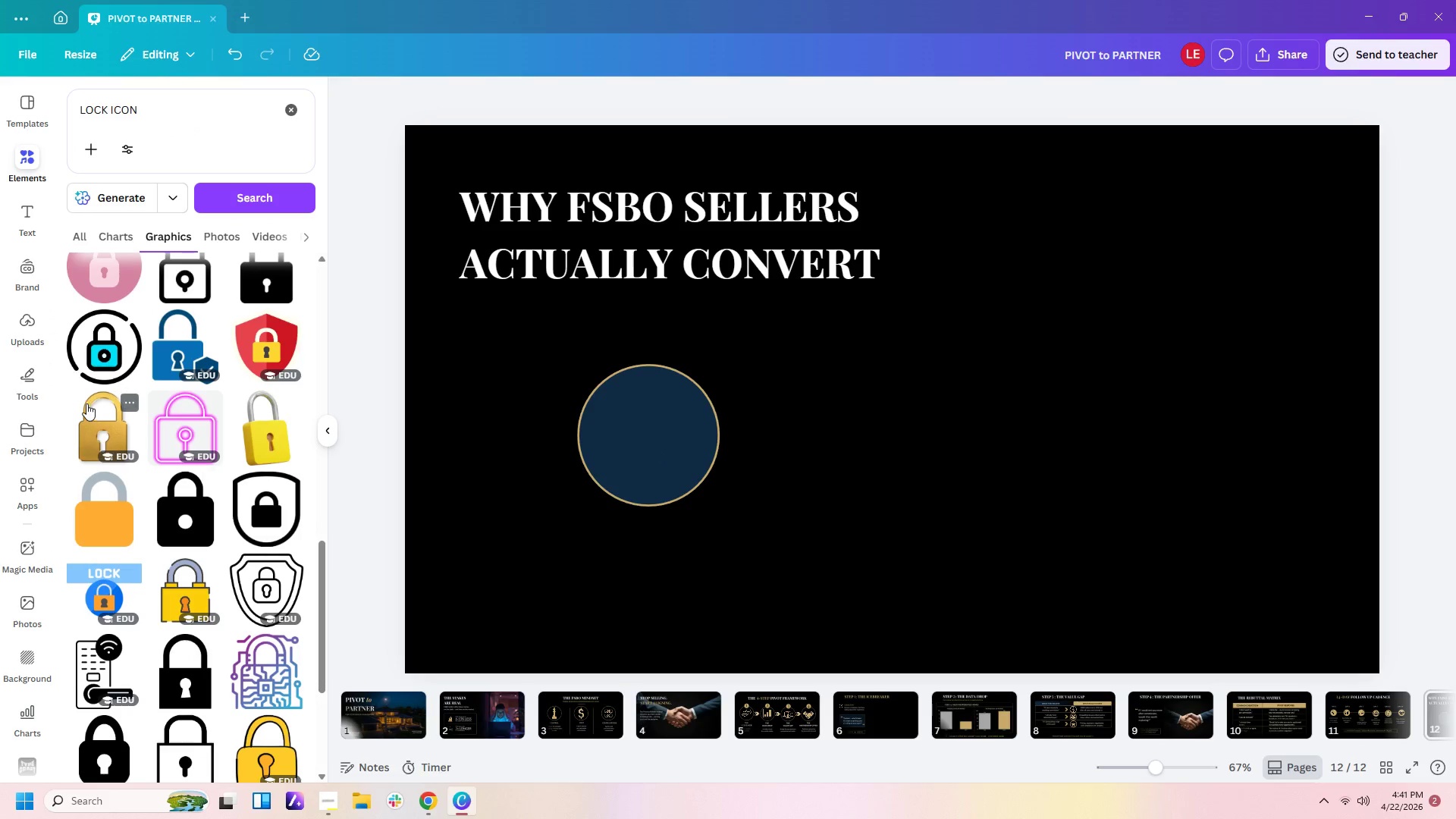 
left_click([93, 416])
 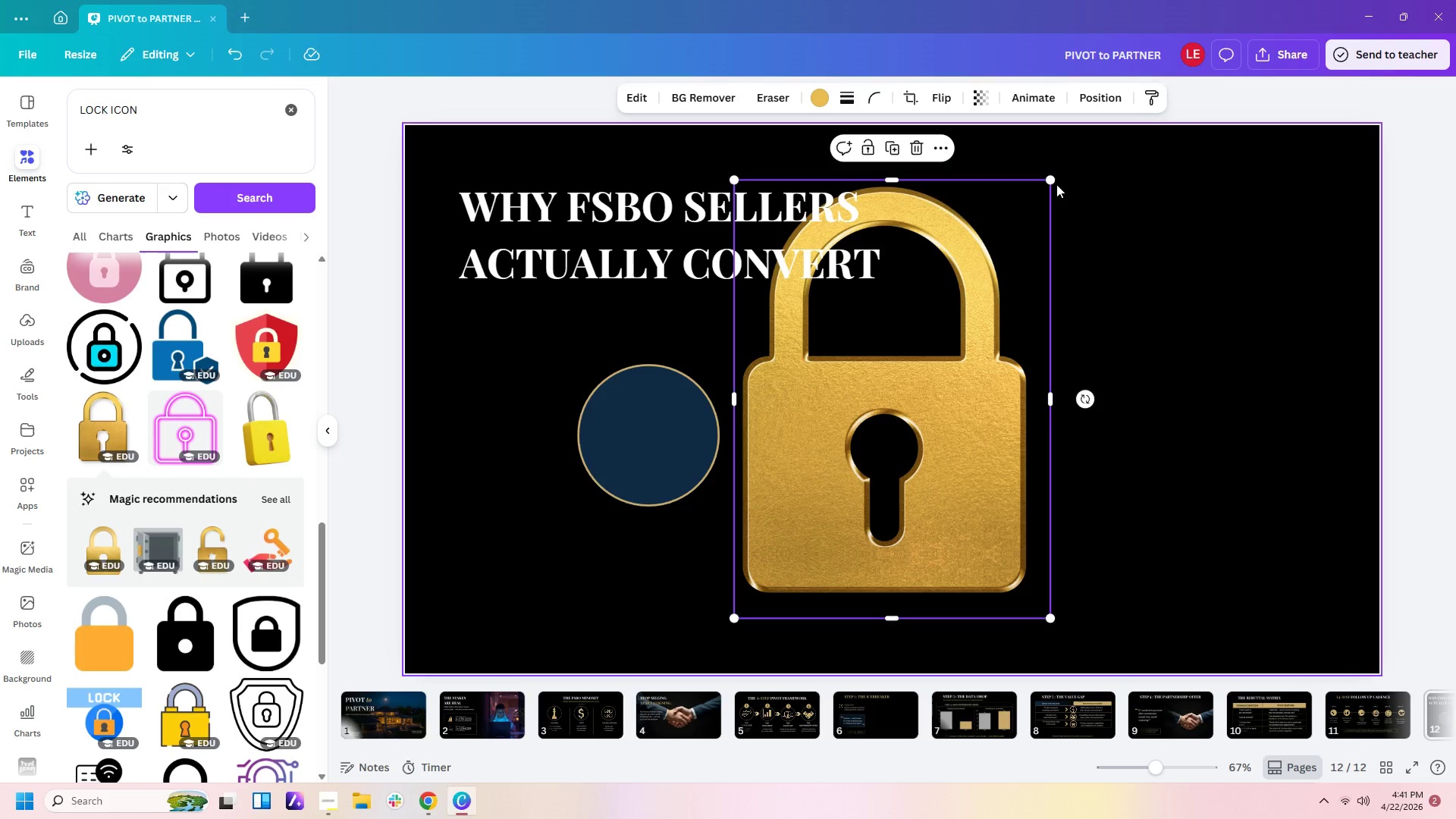 
left_click_drag(start_coordinate=[1049, 182], to_coordinate=[781, 556])
 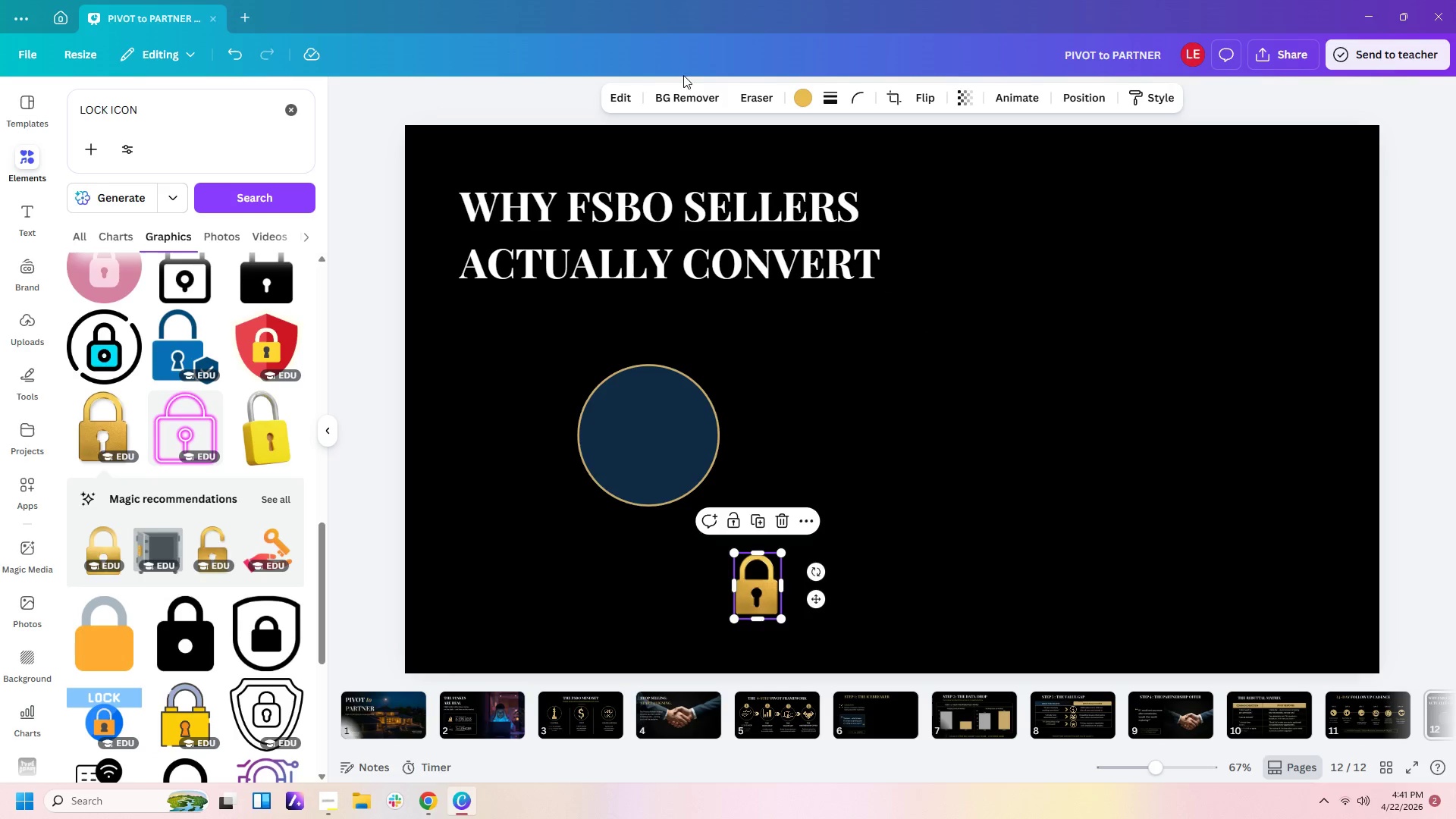 
left_click([687, 85])
 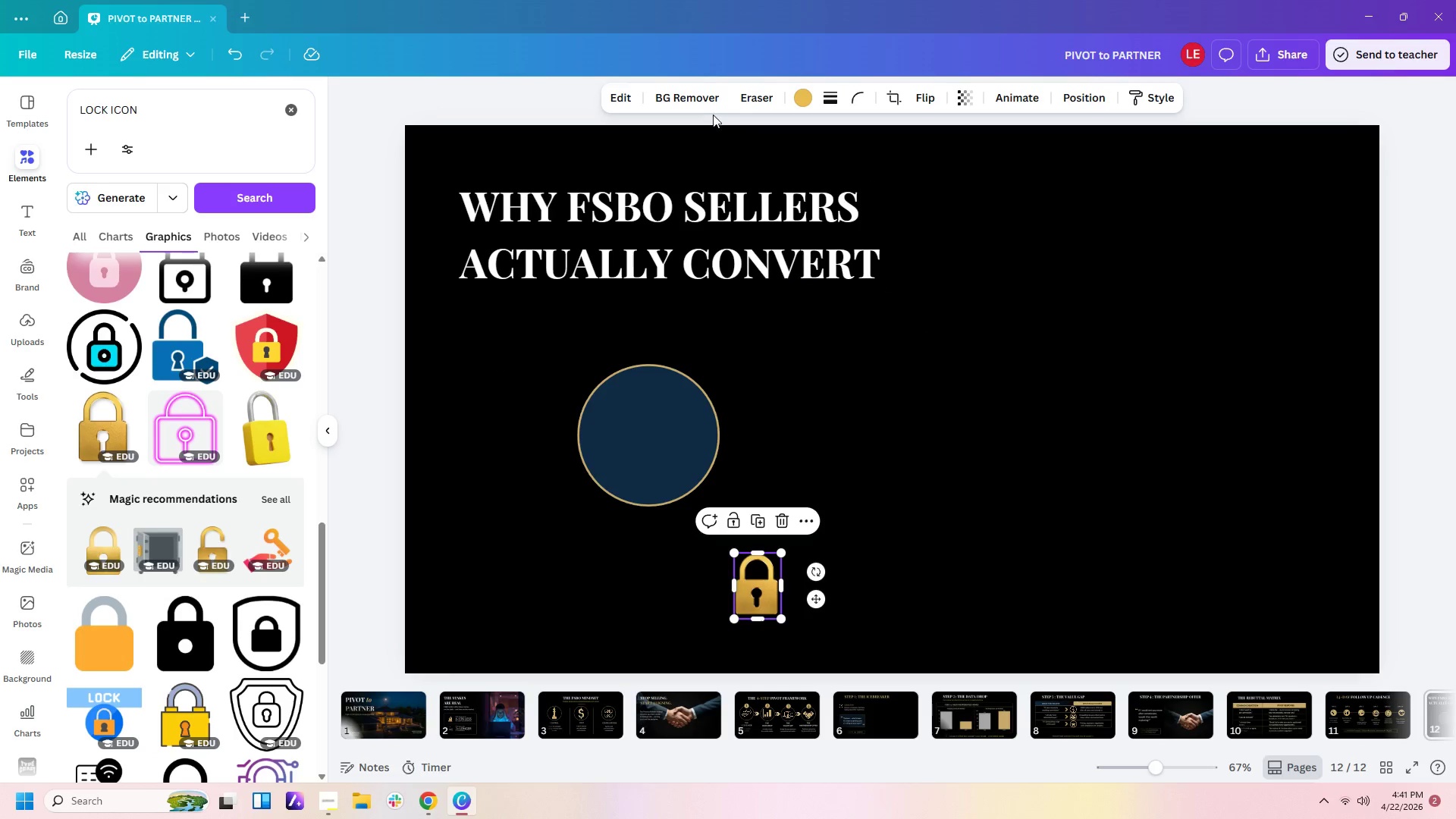 
left_click([704, 103])
 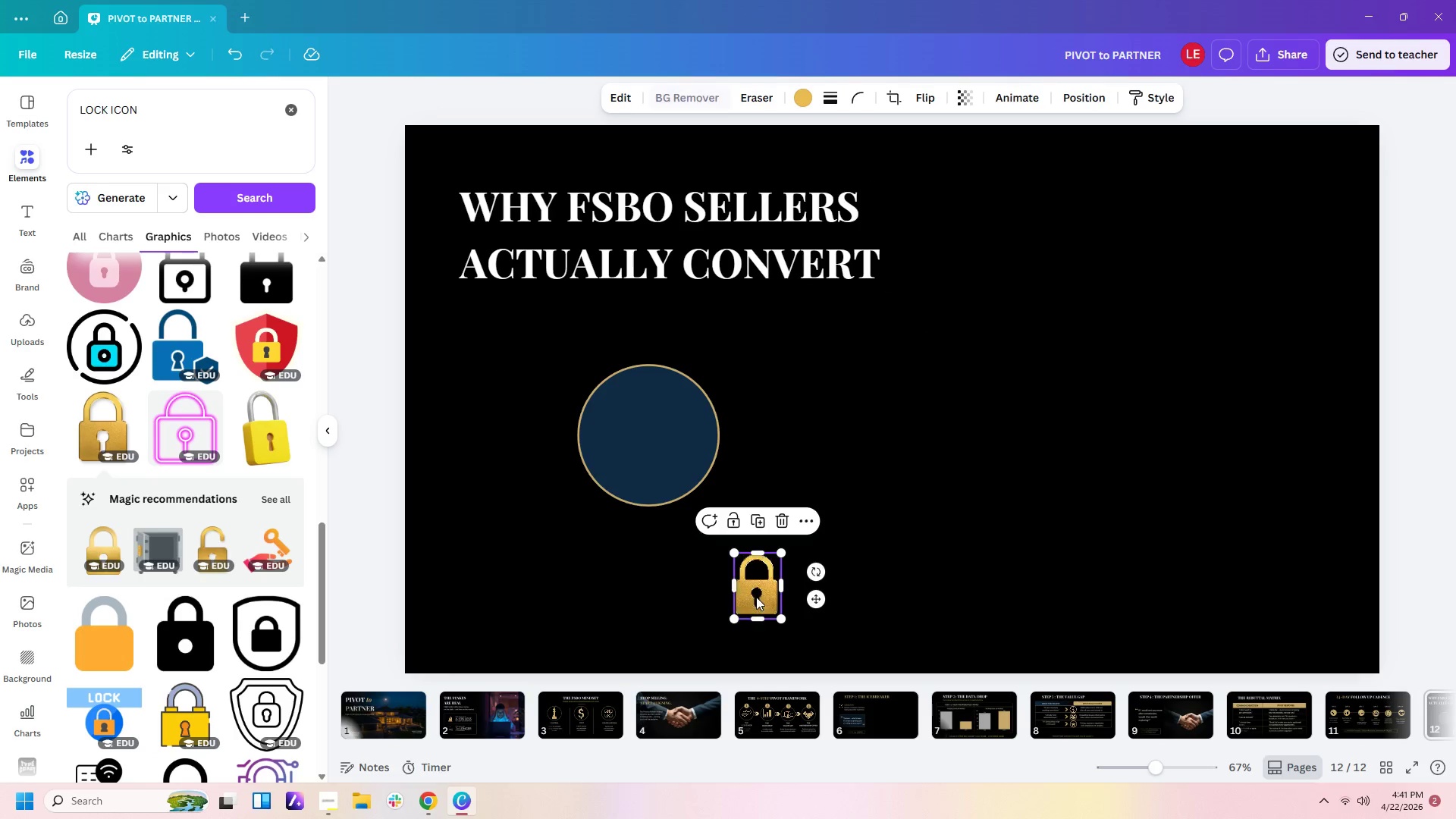 
left_click_drag(start_coordinate=[757, 597], to_coordinate=[649, 429])
 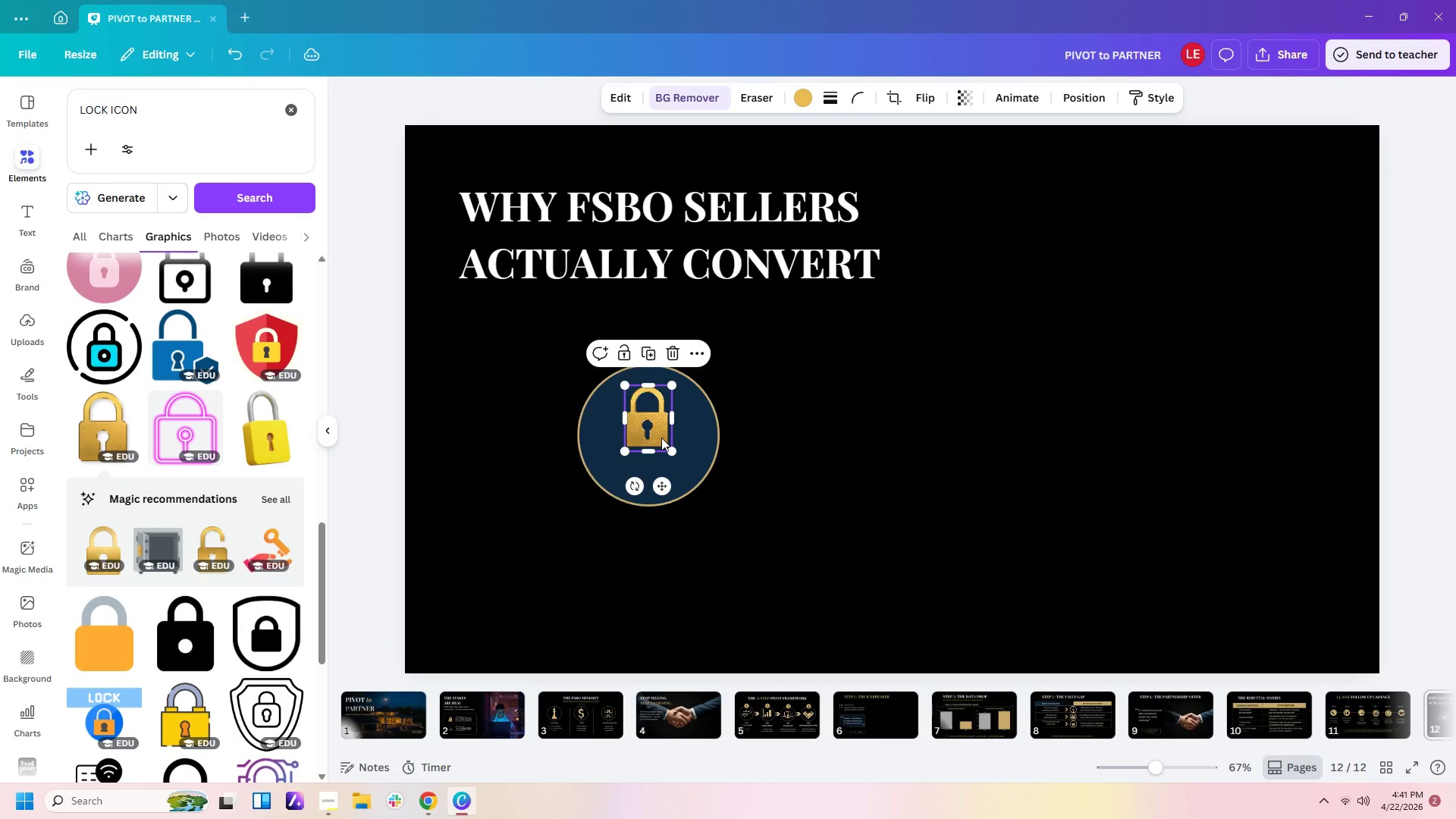 
left_click([661, 438])
 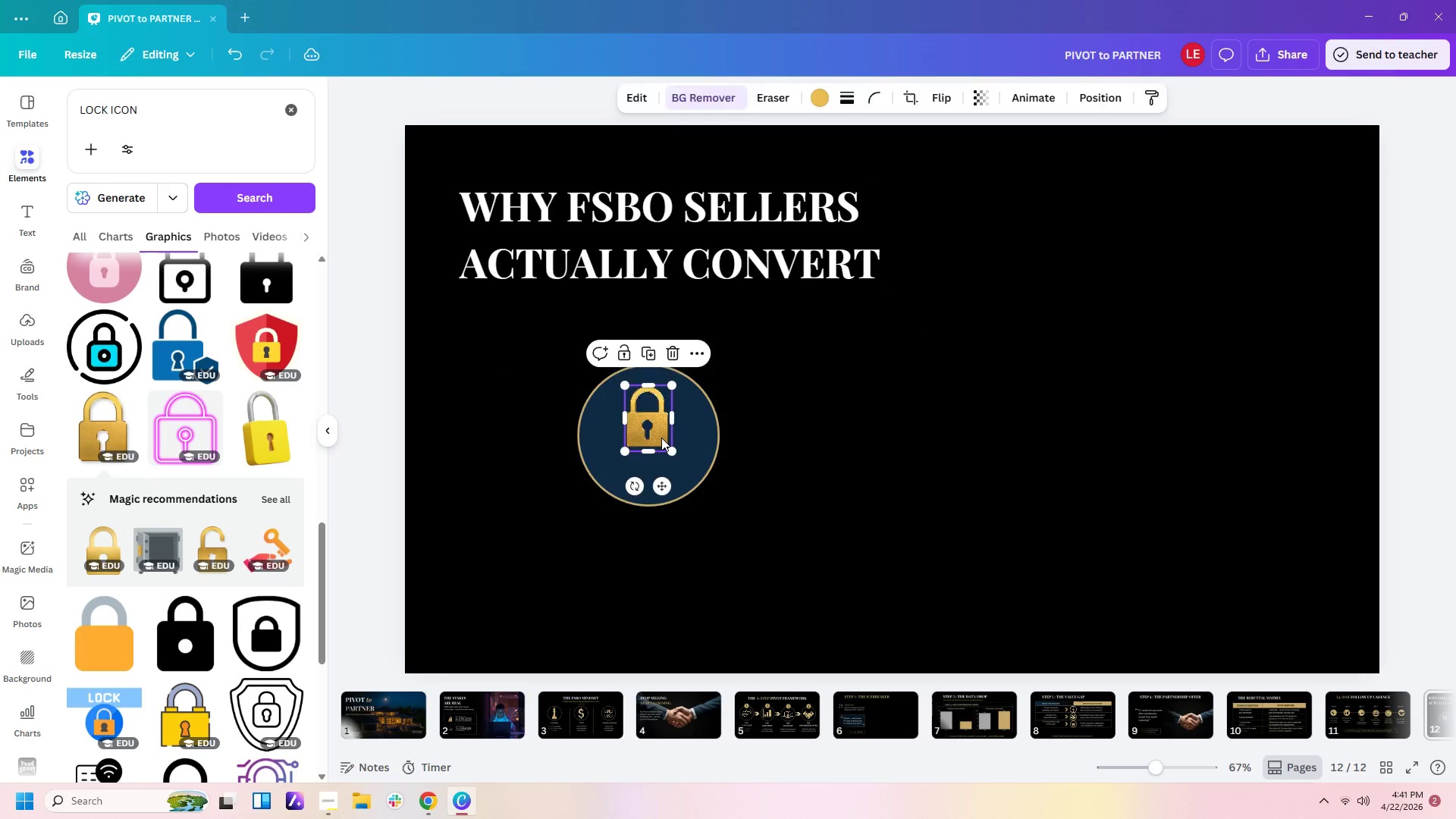 
key(Delete)
 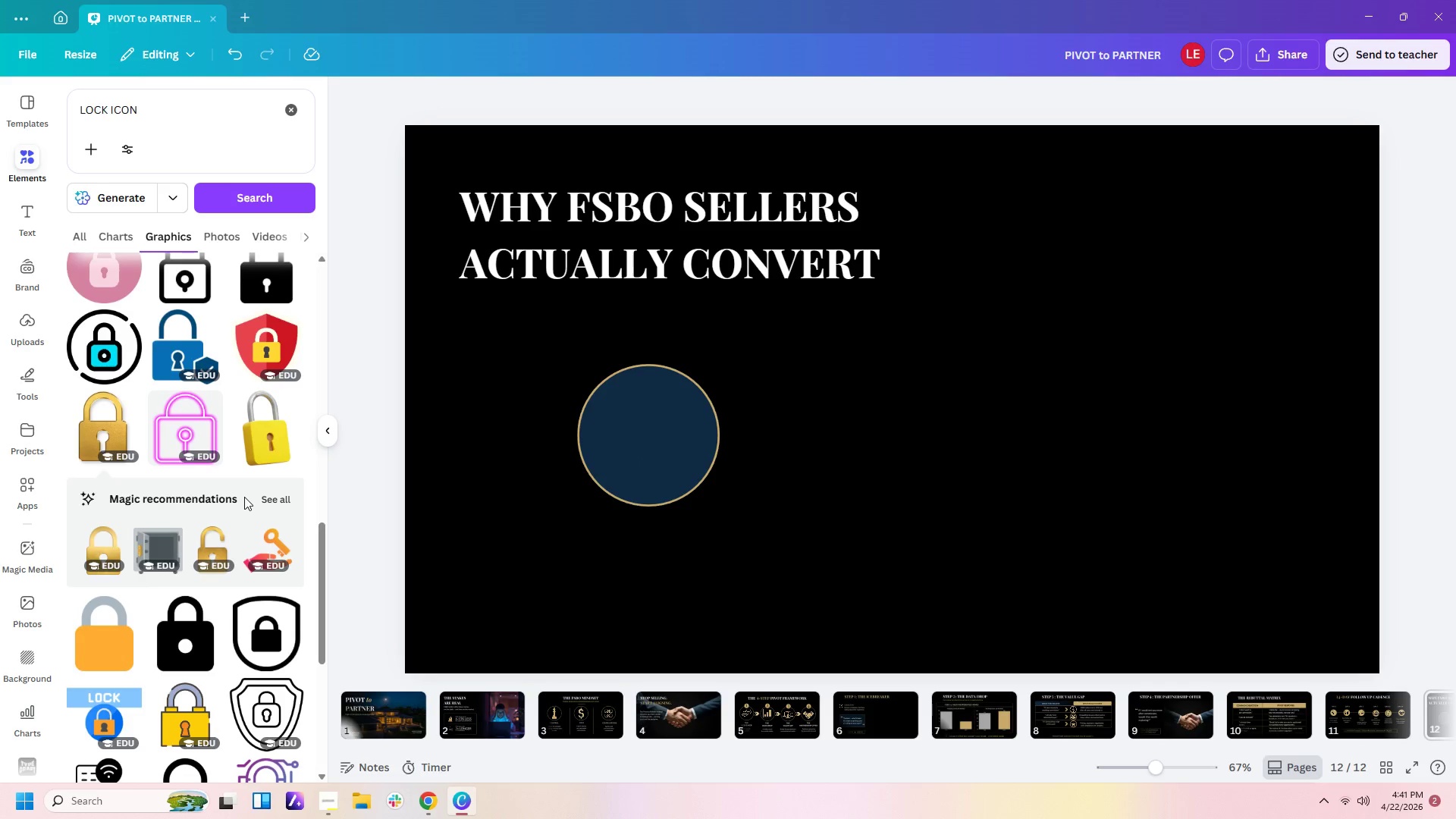 
scroll: coordinate [244, 497], scroll_direction: down, amount: 2.0
 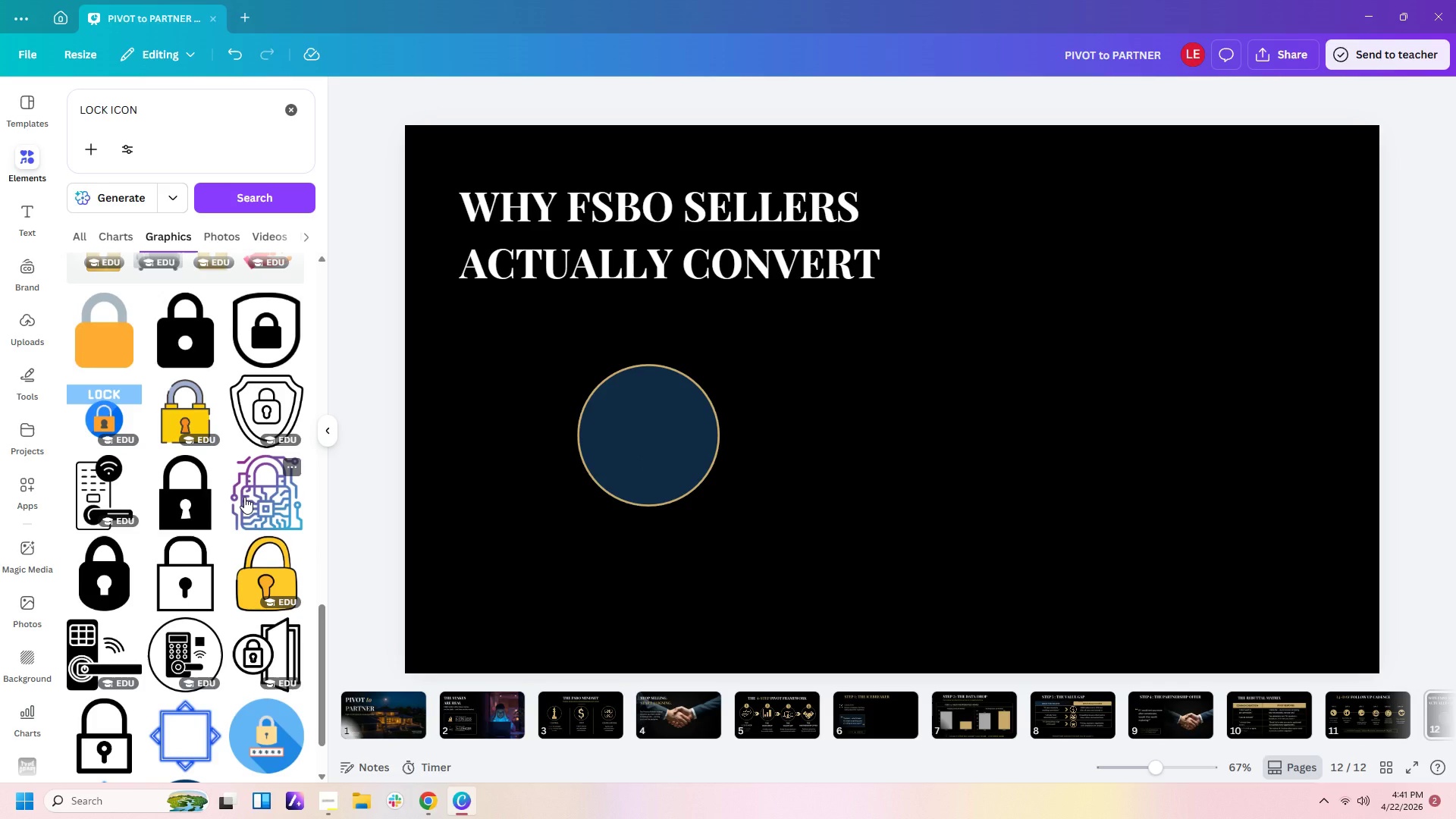 
wait(6.62)
 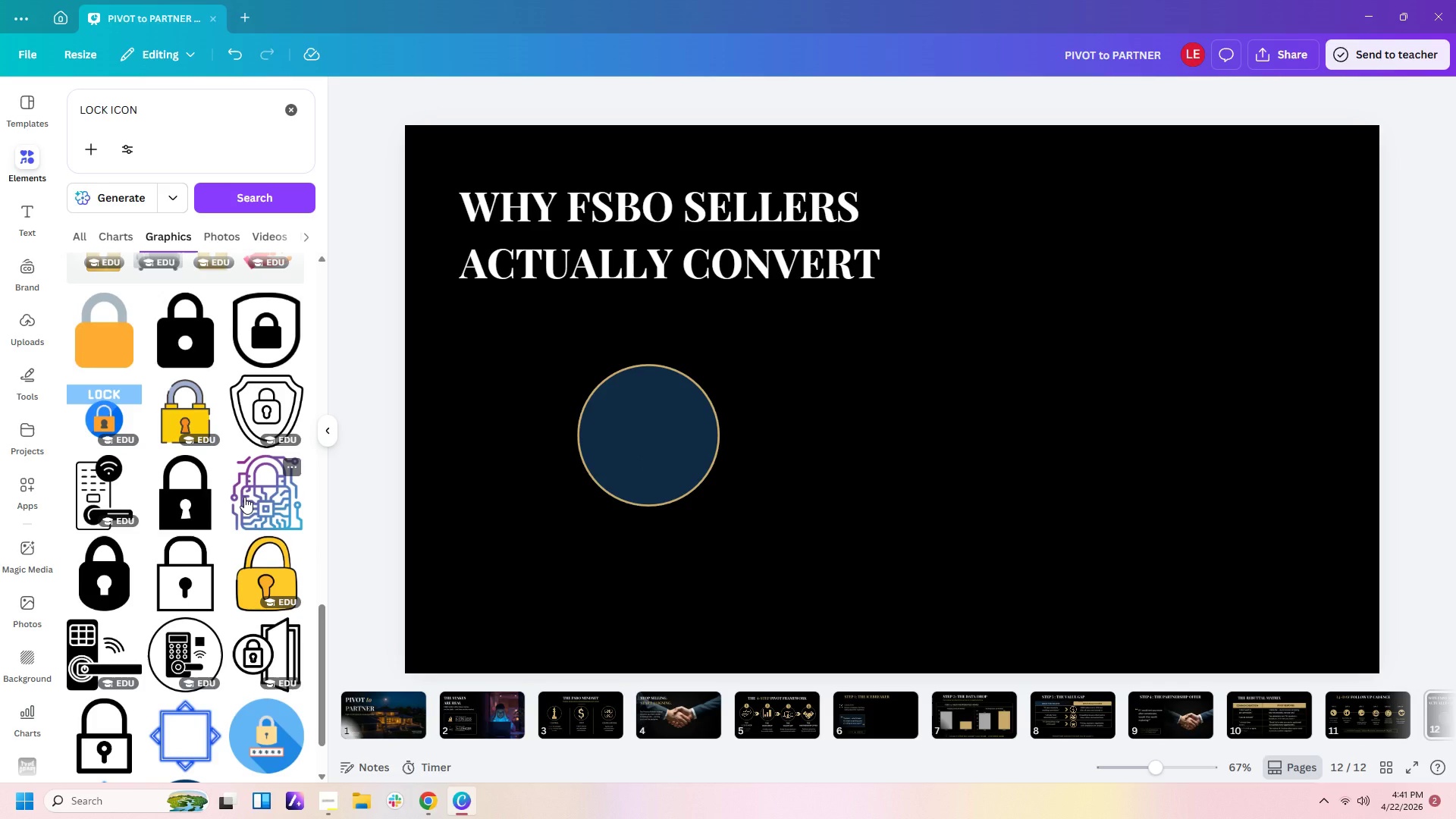 
scroll: coordinate [243, 497], scroll_direction: down, amount: 12.0
 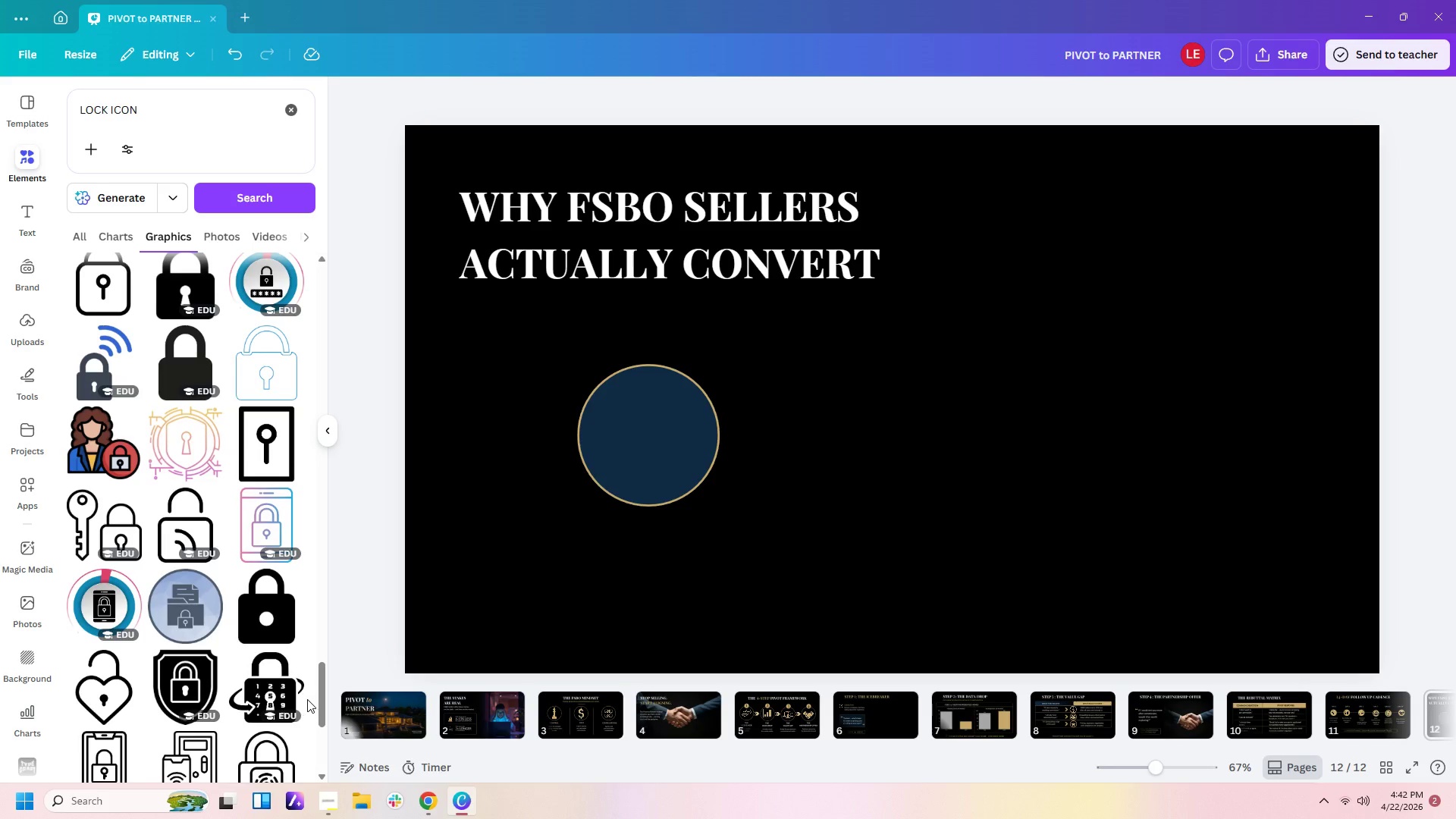 
left_click_drag(start_coordinate=[322, 711], to_coordinate=[349, 298])
 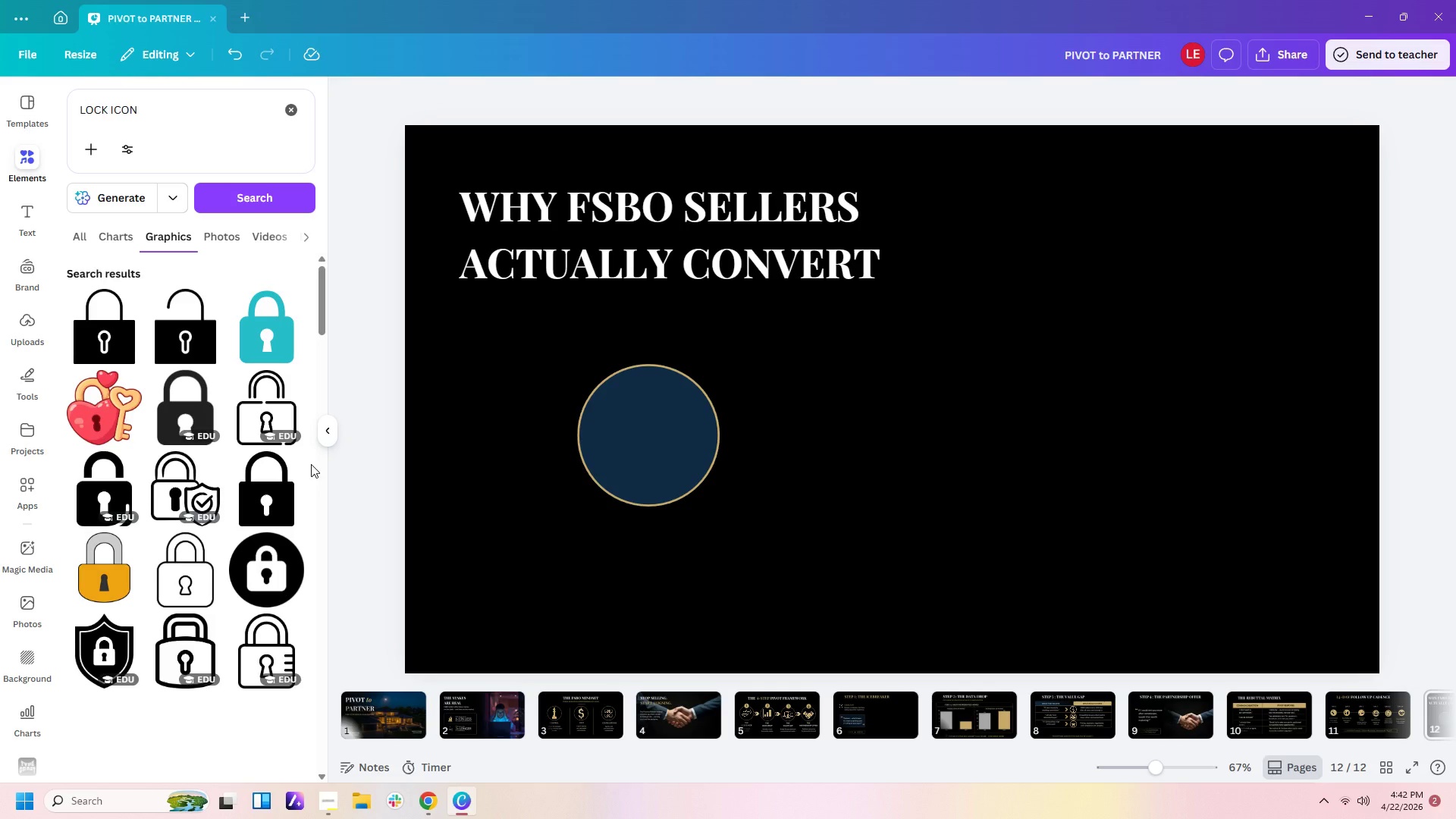 
scroll: coordinate [311, 464], scroll_direction: down, amount: 1.0
 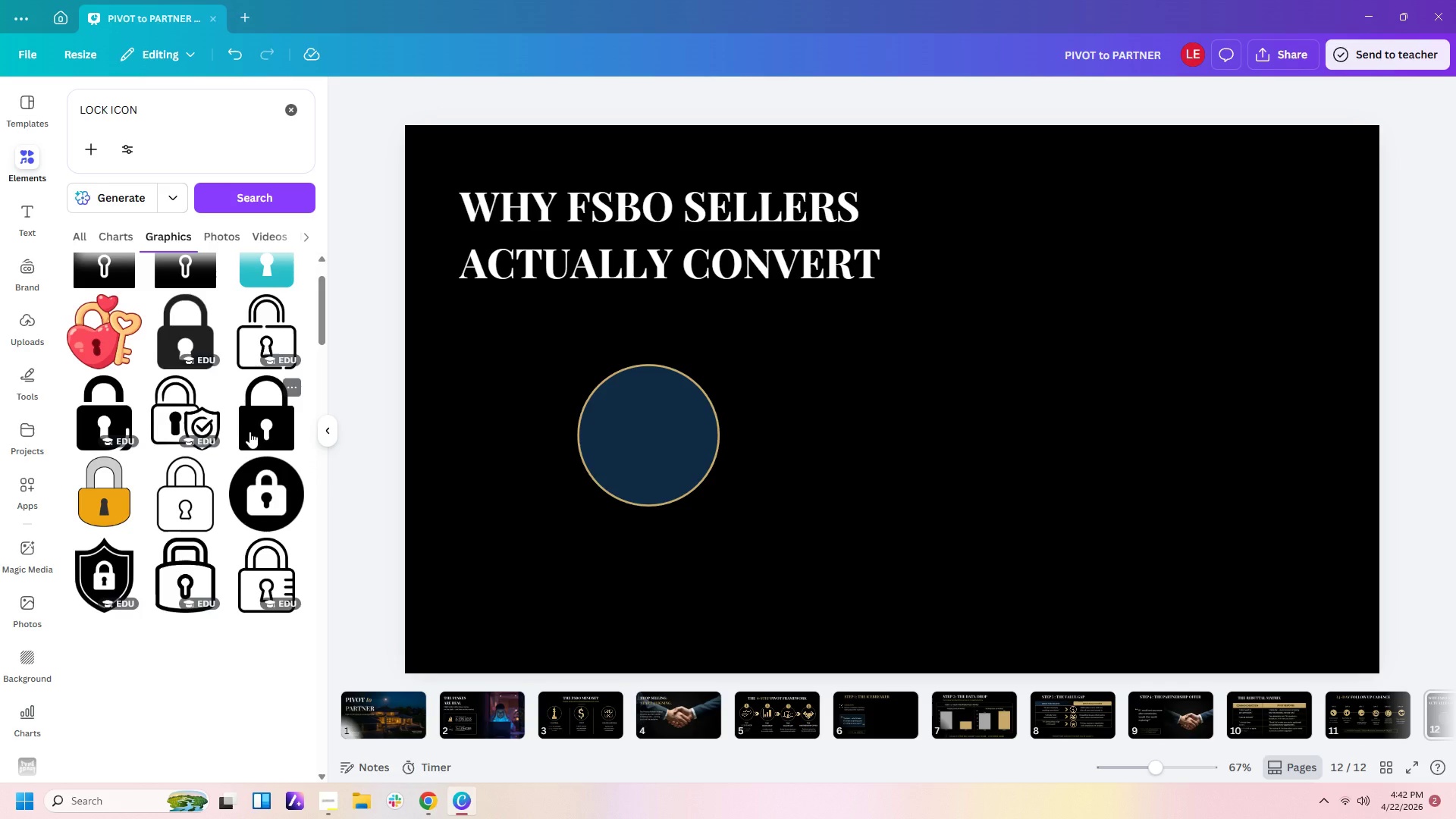 
wait(5.49)
 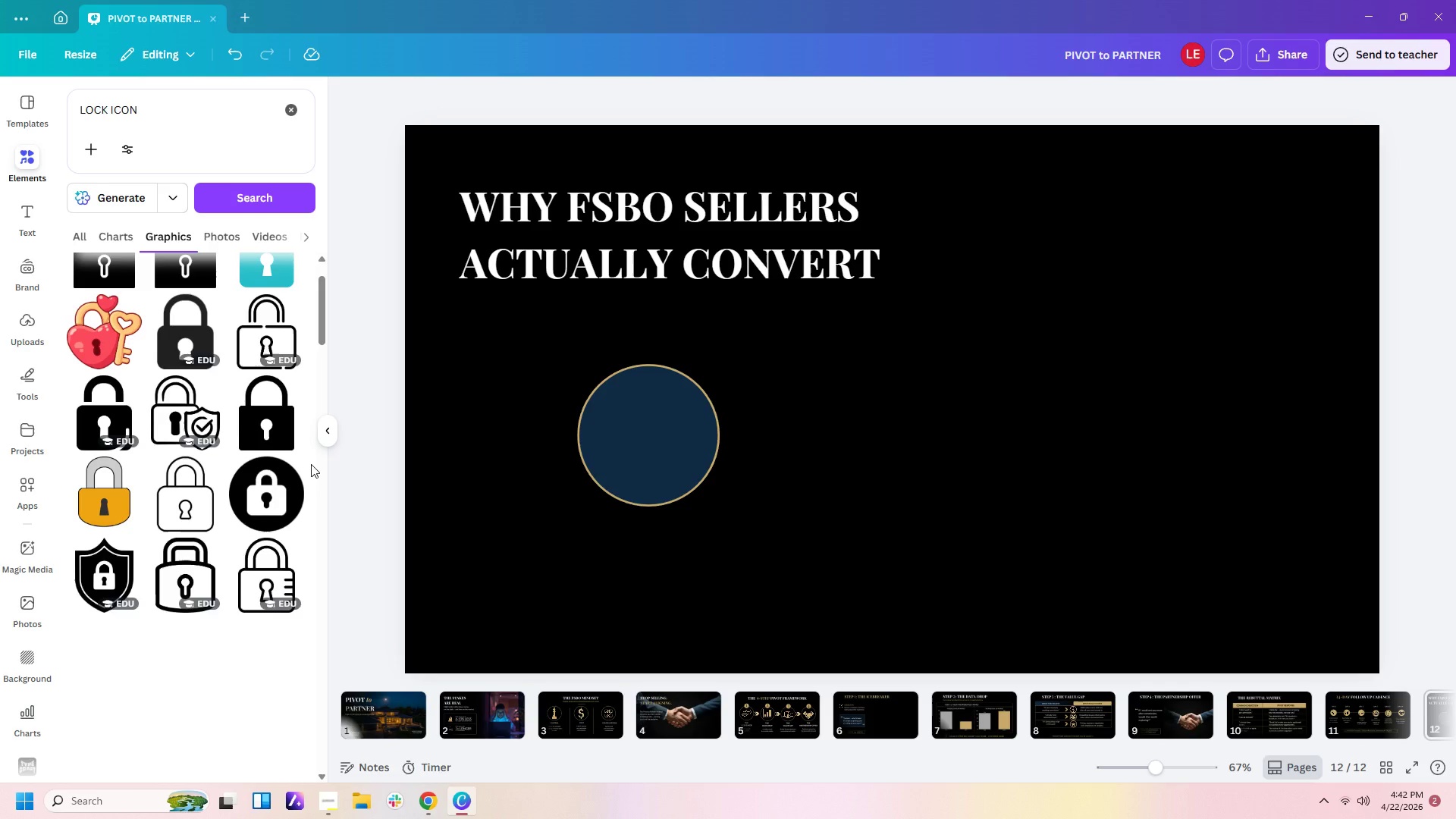 
left_click([249, 431])
 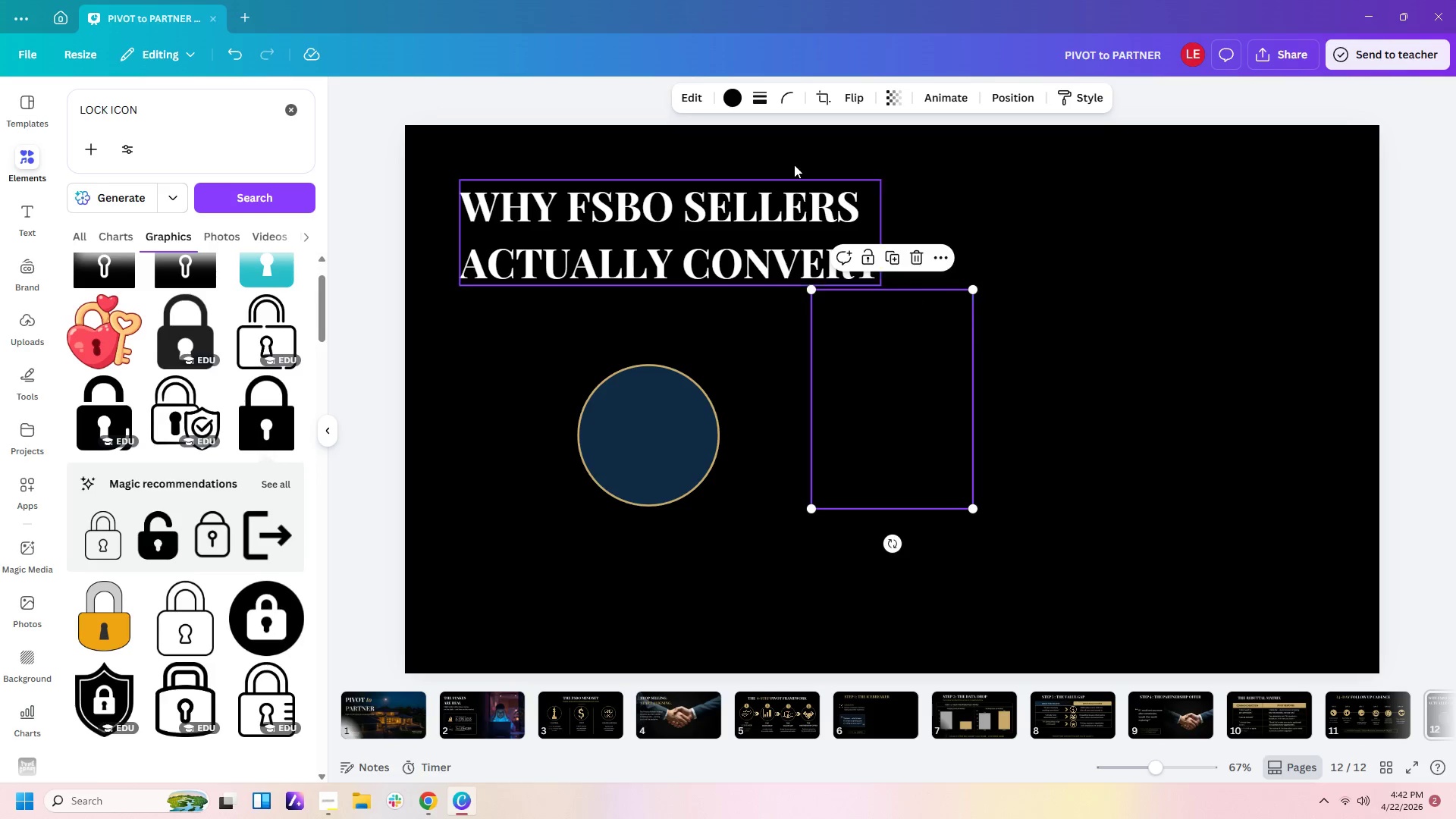 
left_click([739, 92])
 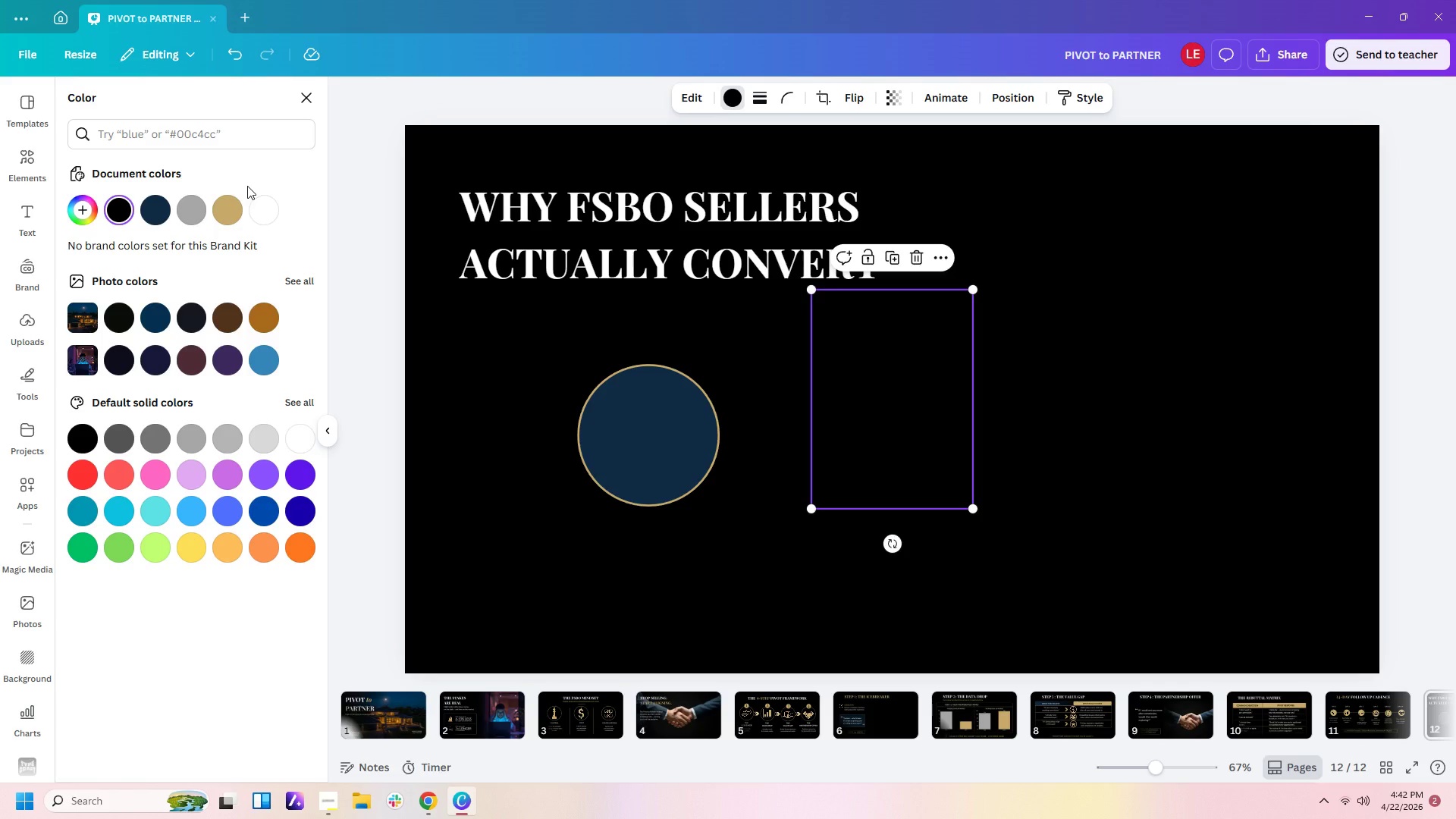 
left_click([233, 217])
 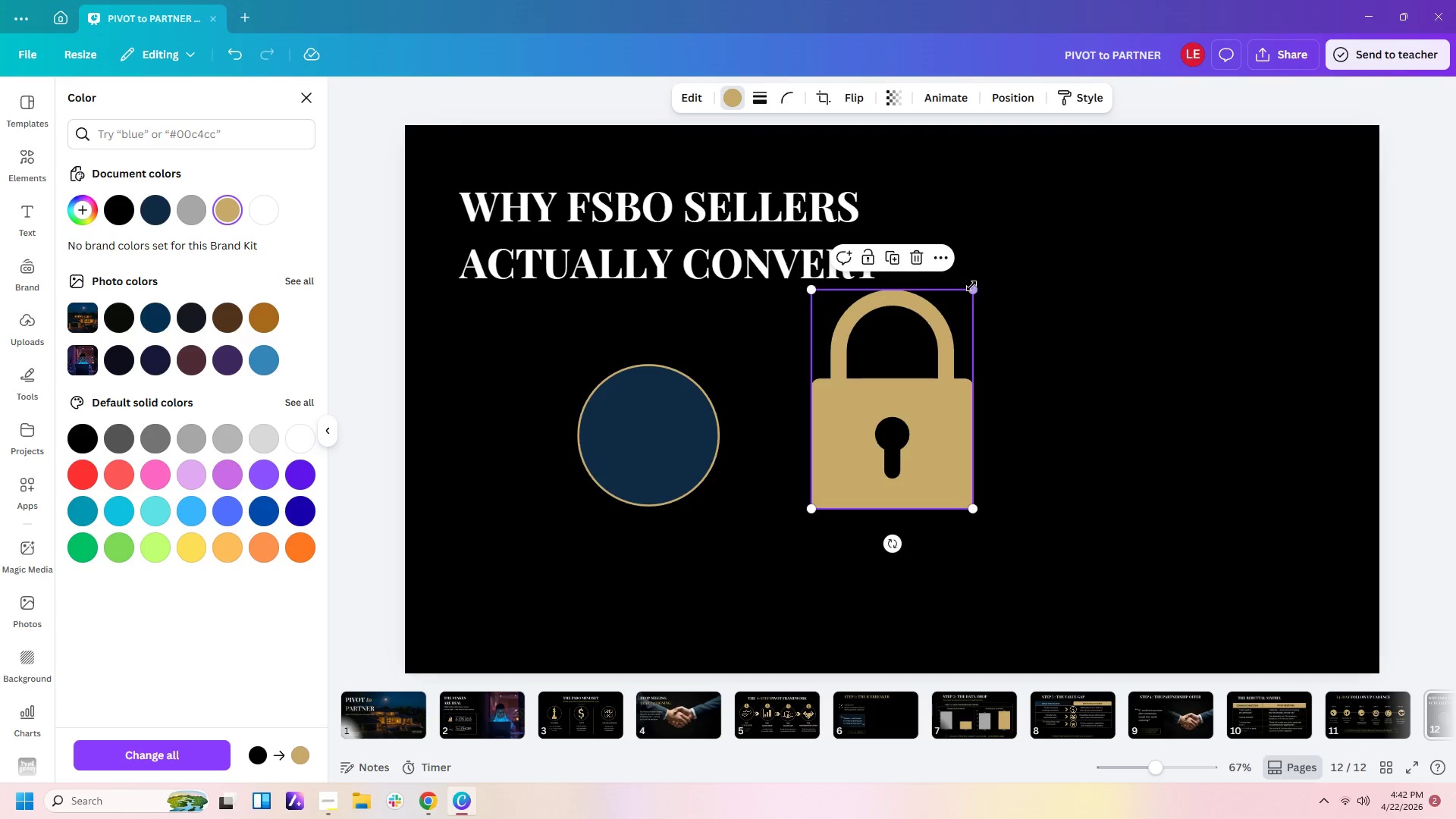 
left_click_drag(start_coordinate=[971, 284], to_coordinate=[885, 420])
 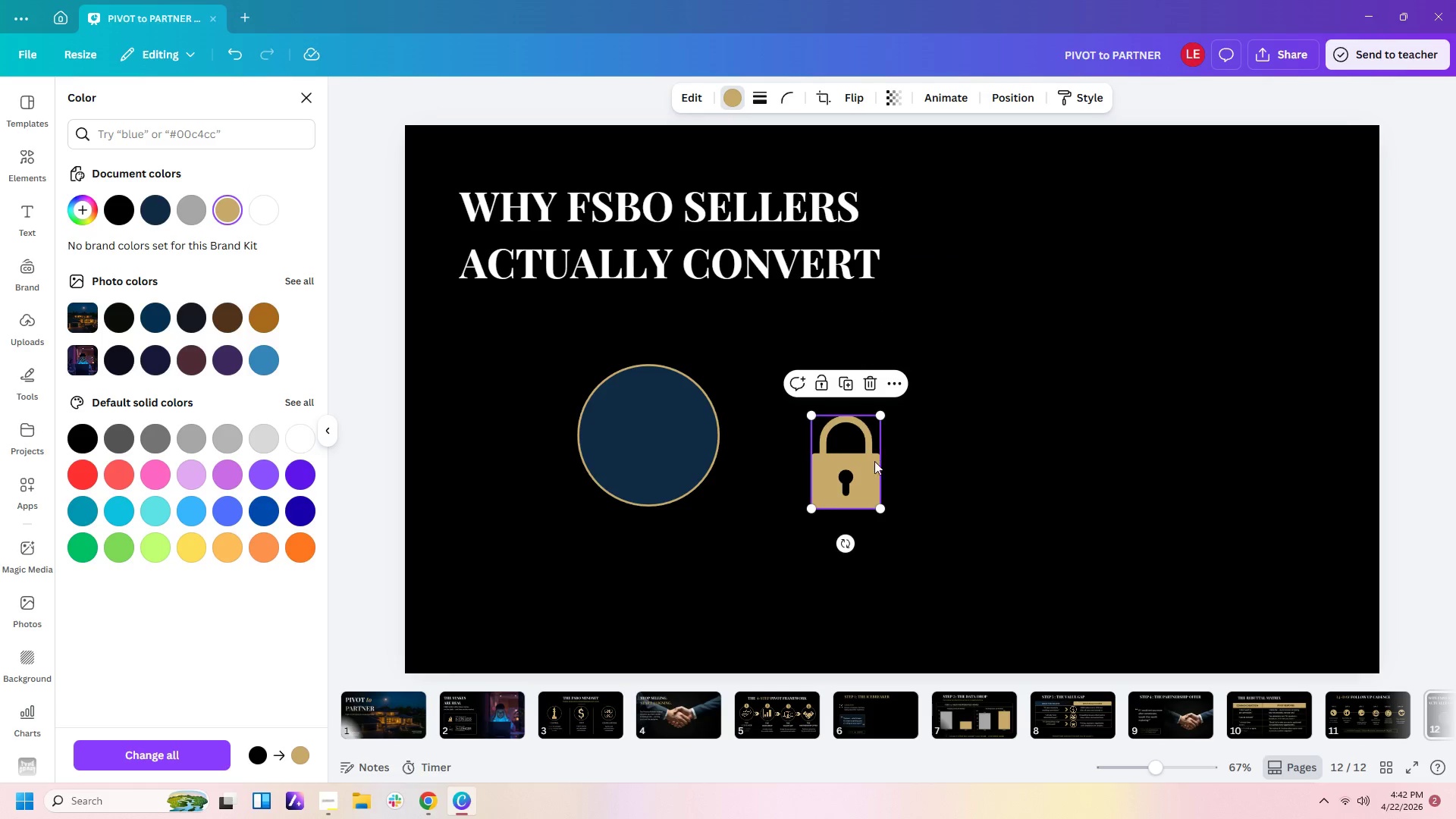 
left_click_drag(start_coordinate=[874, 461], to_coordinate=[671, 435])
 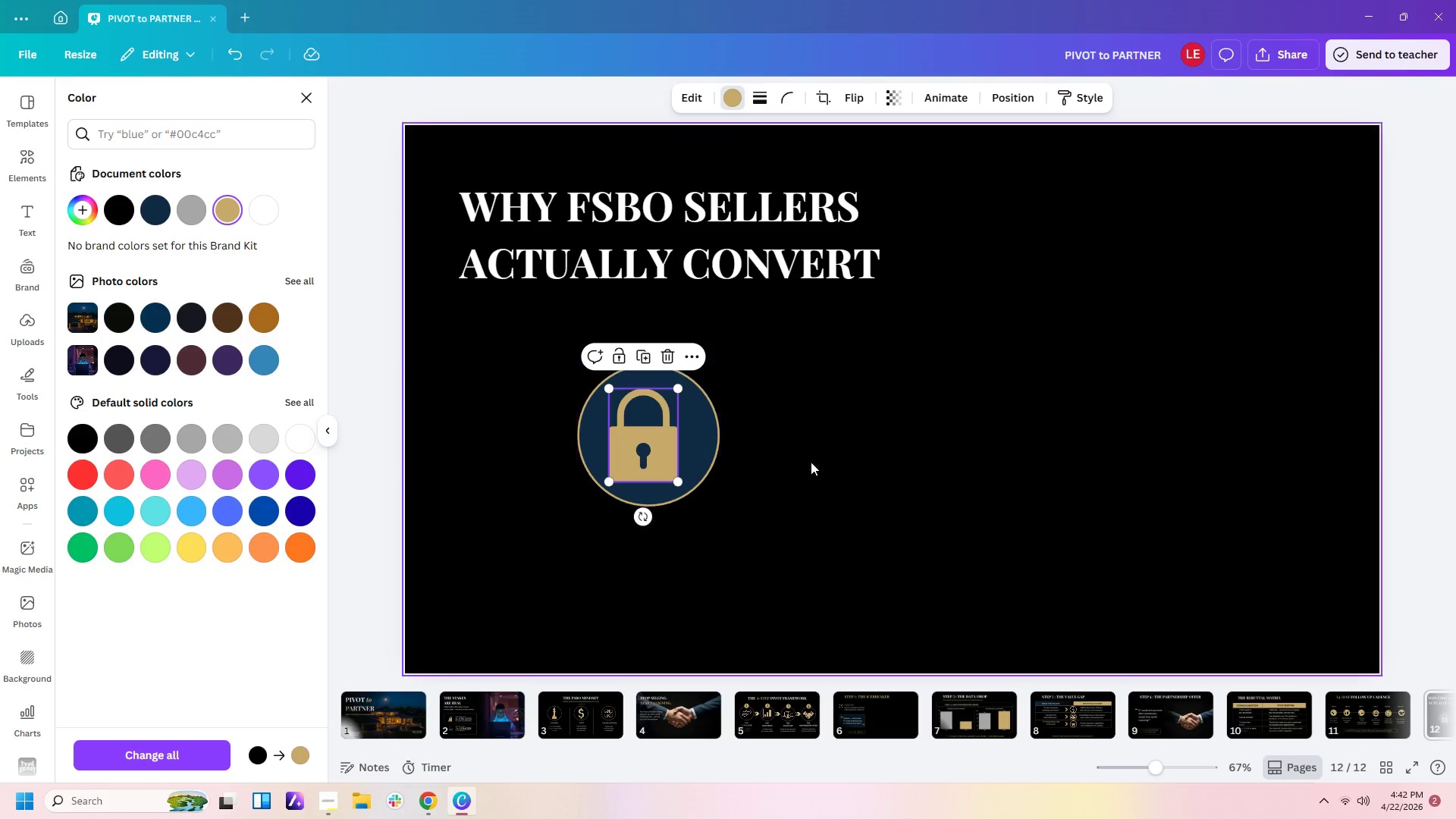 
left_click([818, 463])
 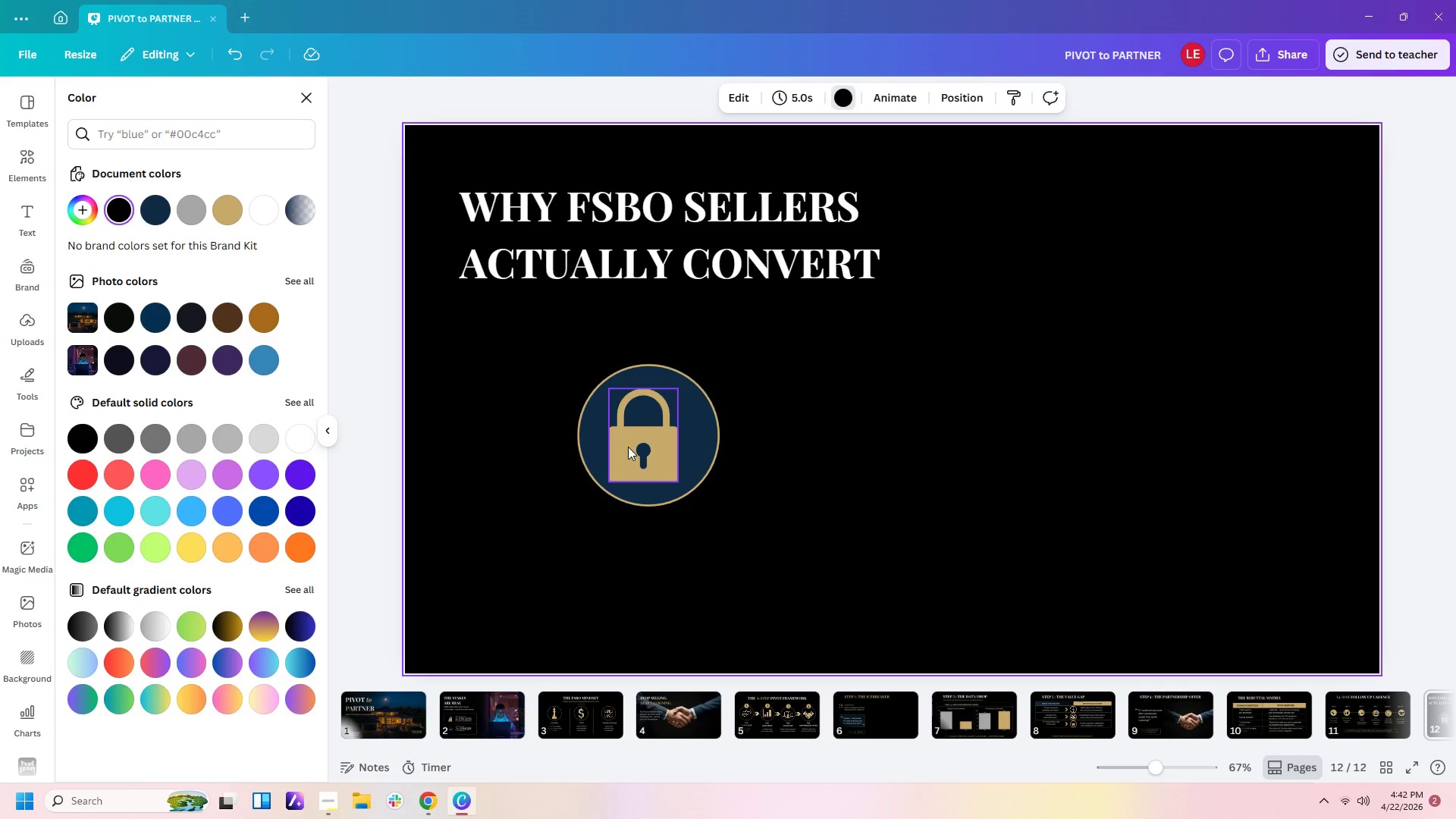 
left_click([631, 447])
 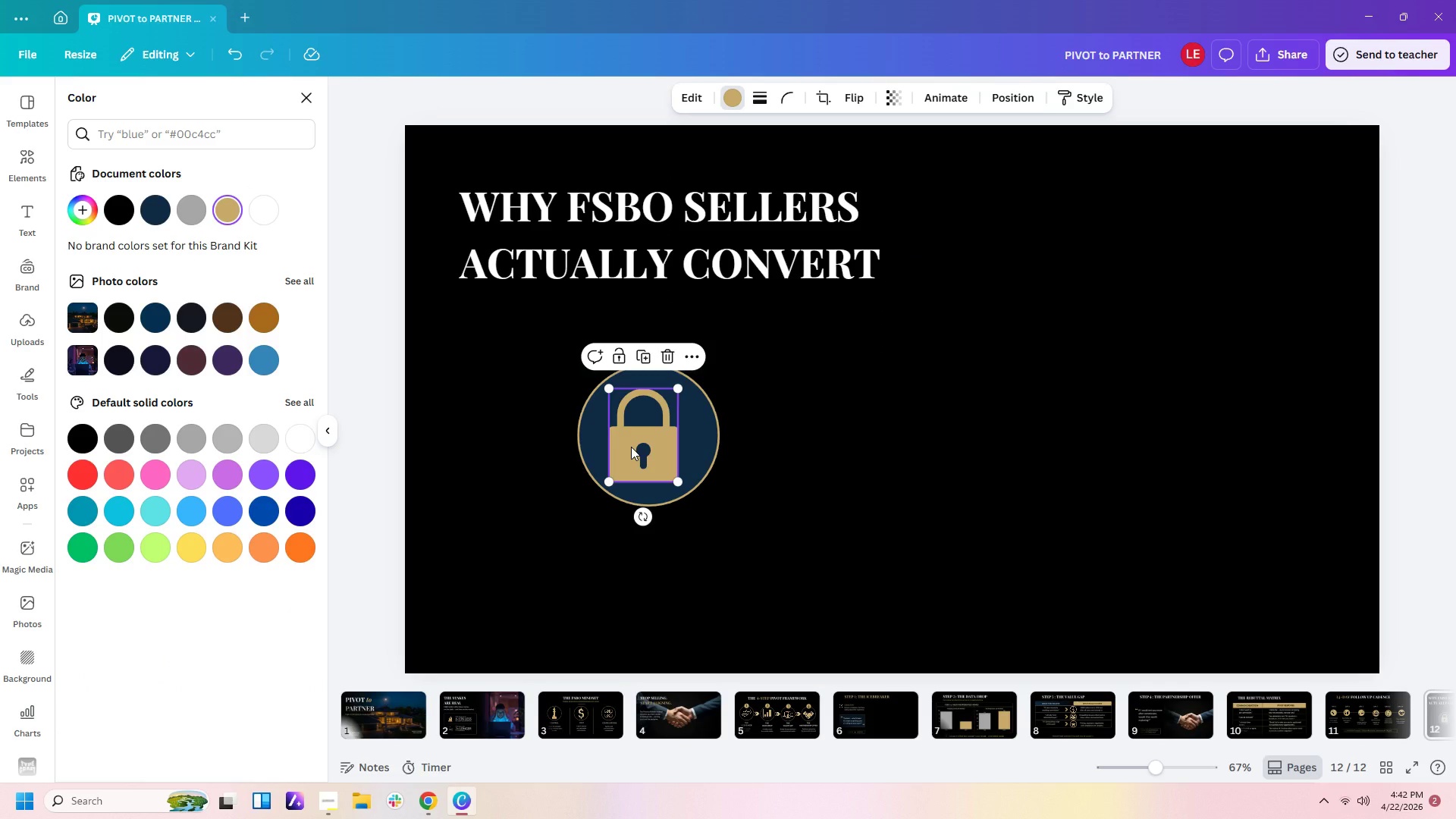 
key(ArrowRight)
 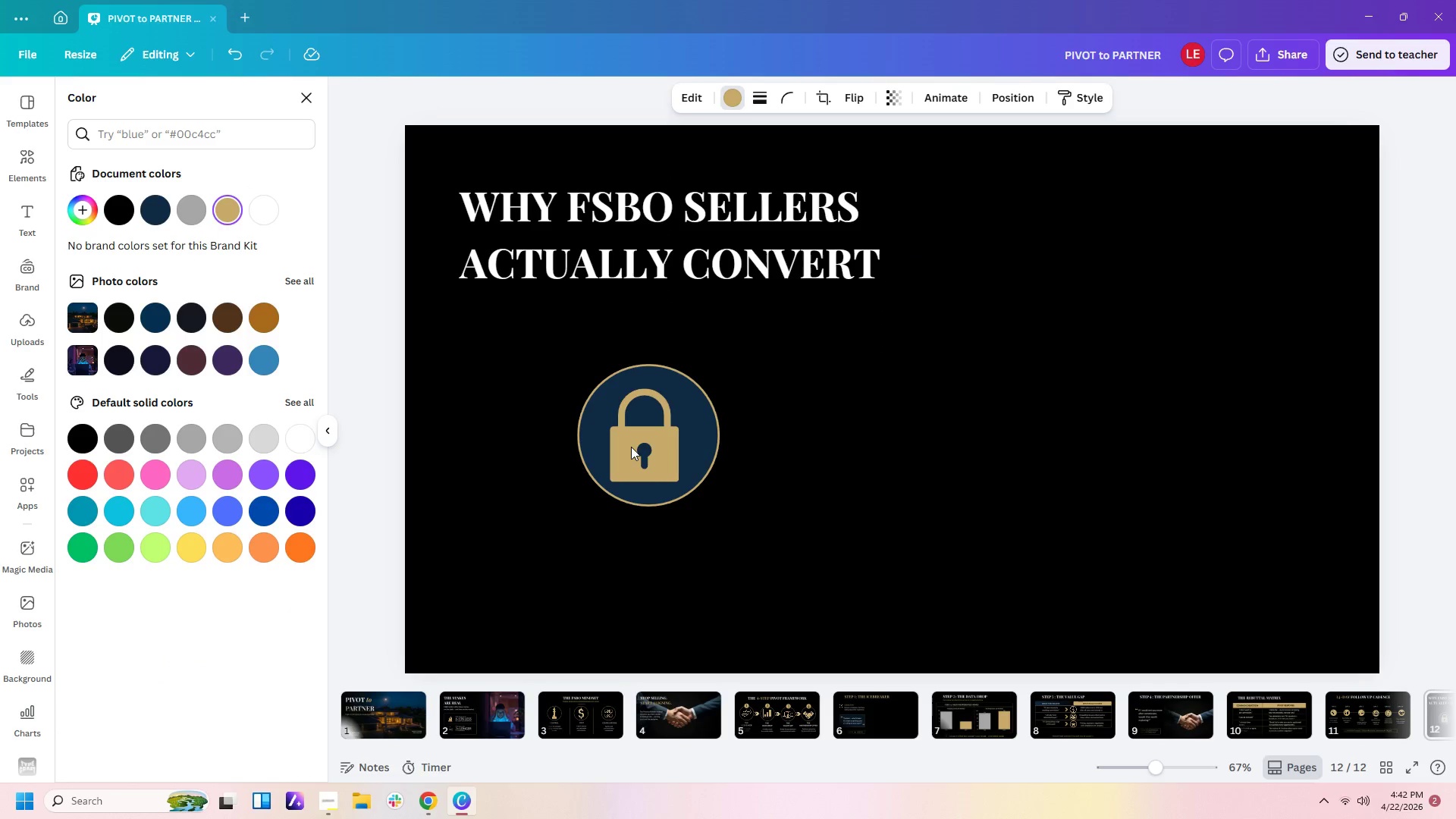 
key(ArrowRight)
 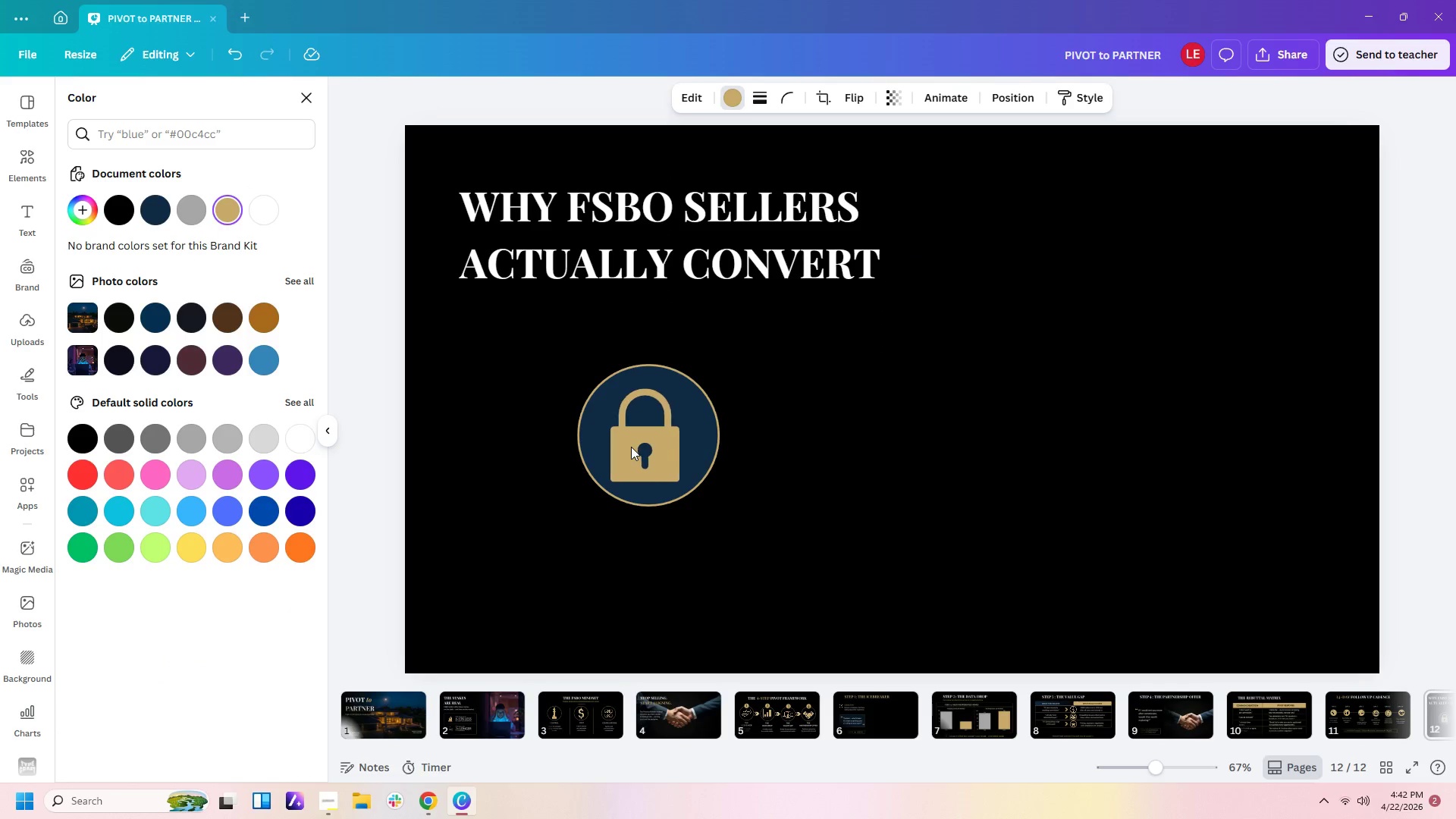 
key(ArrowRight)
 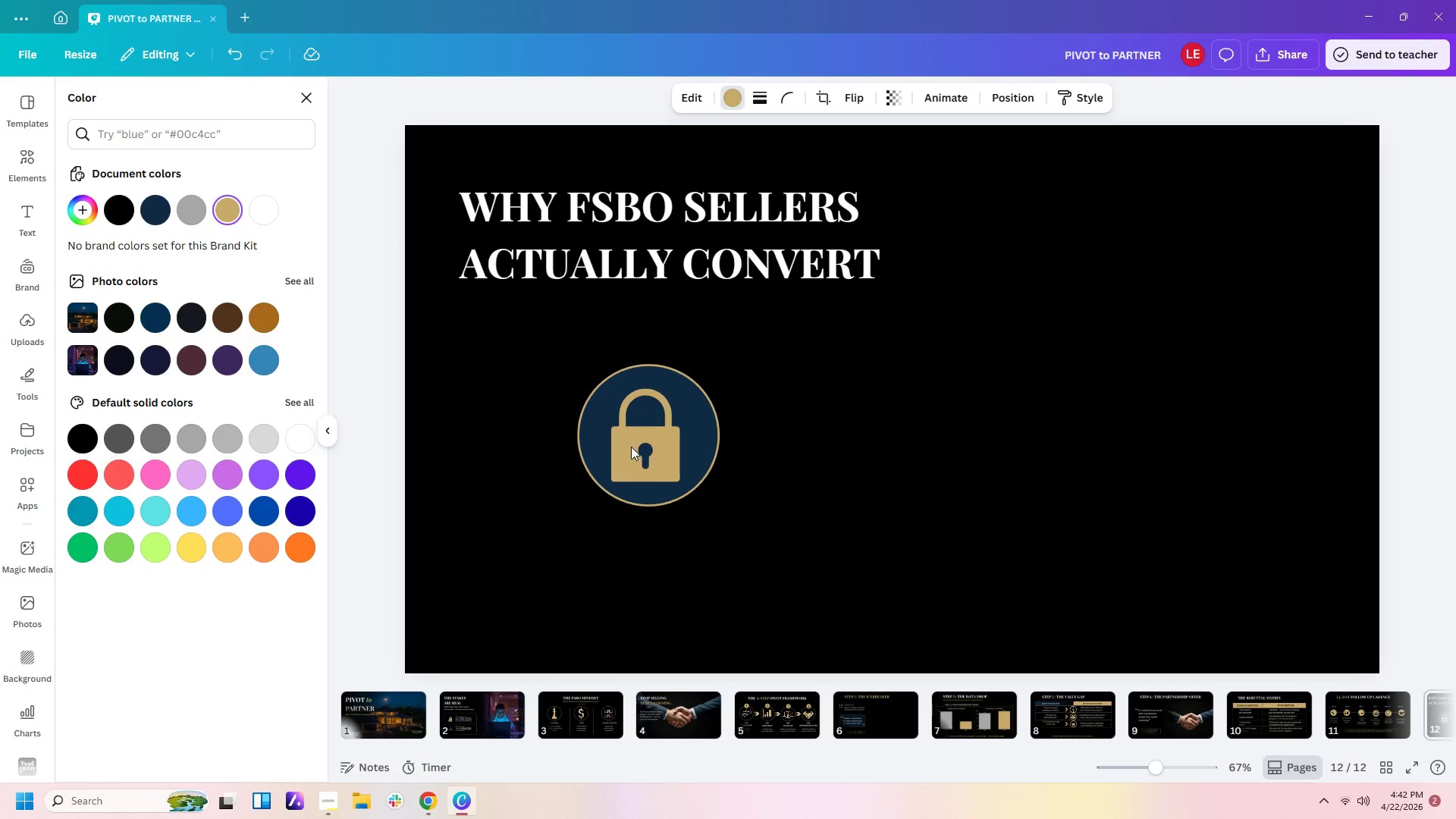 
key(ArrowRight)
 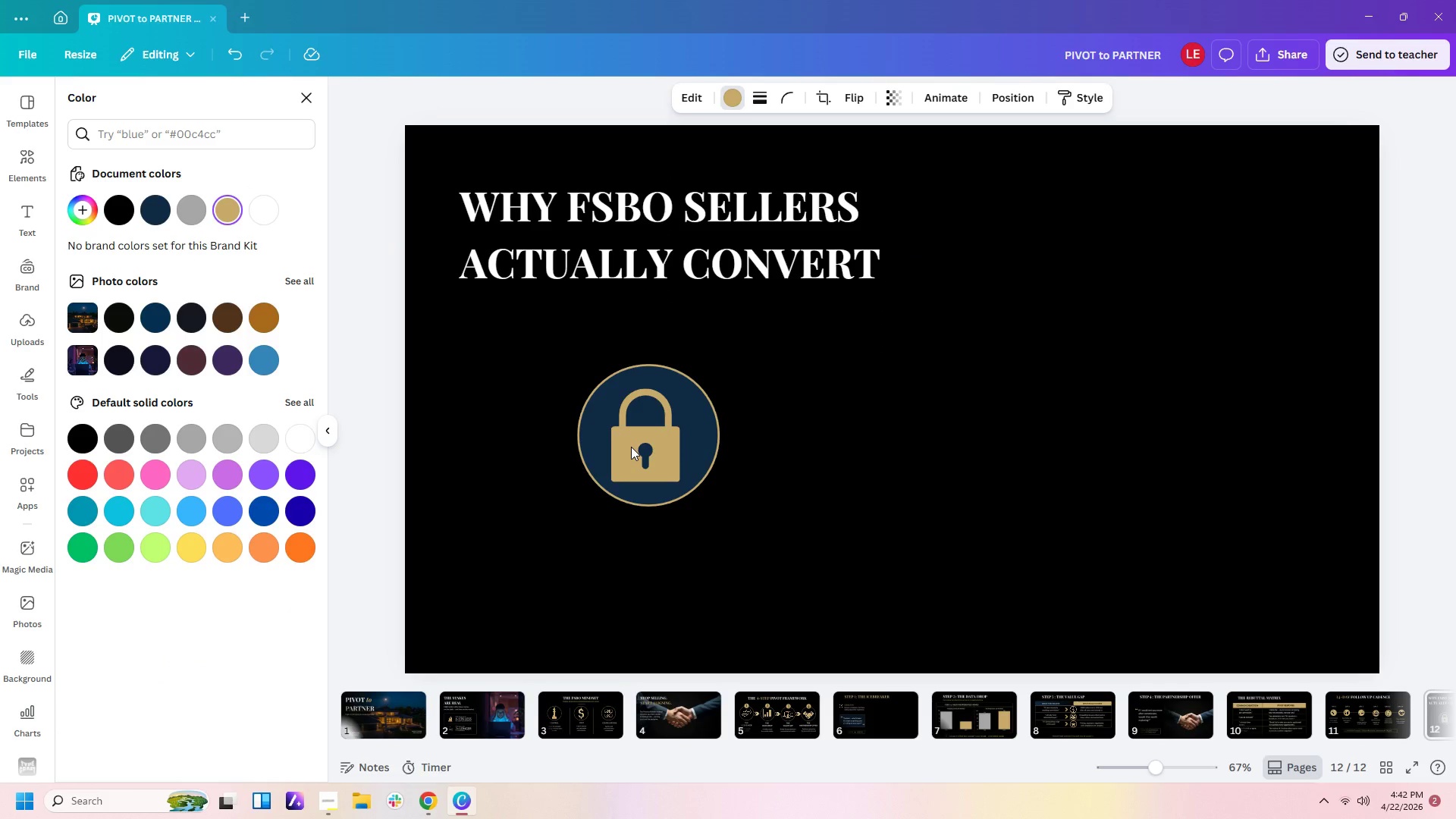 
key(ArrowRight)
 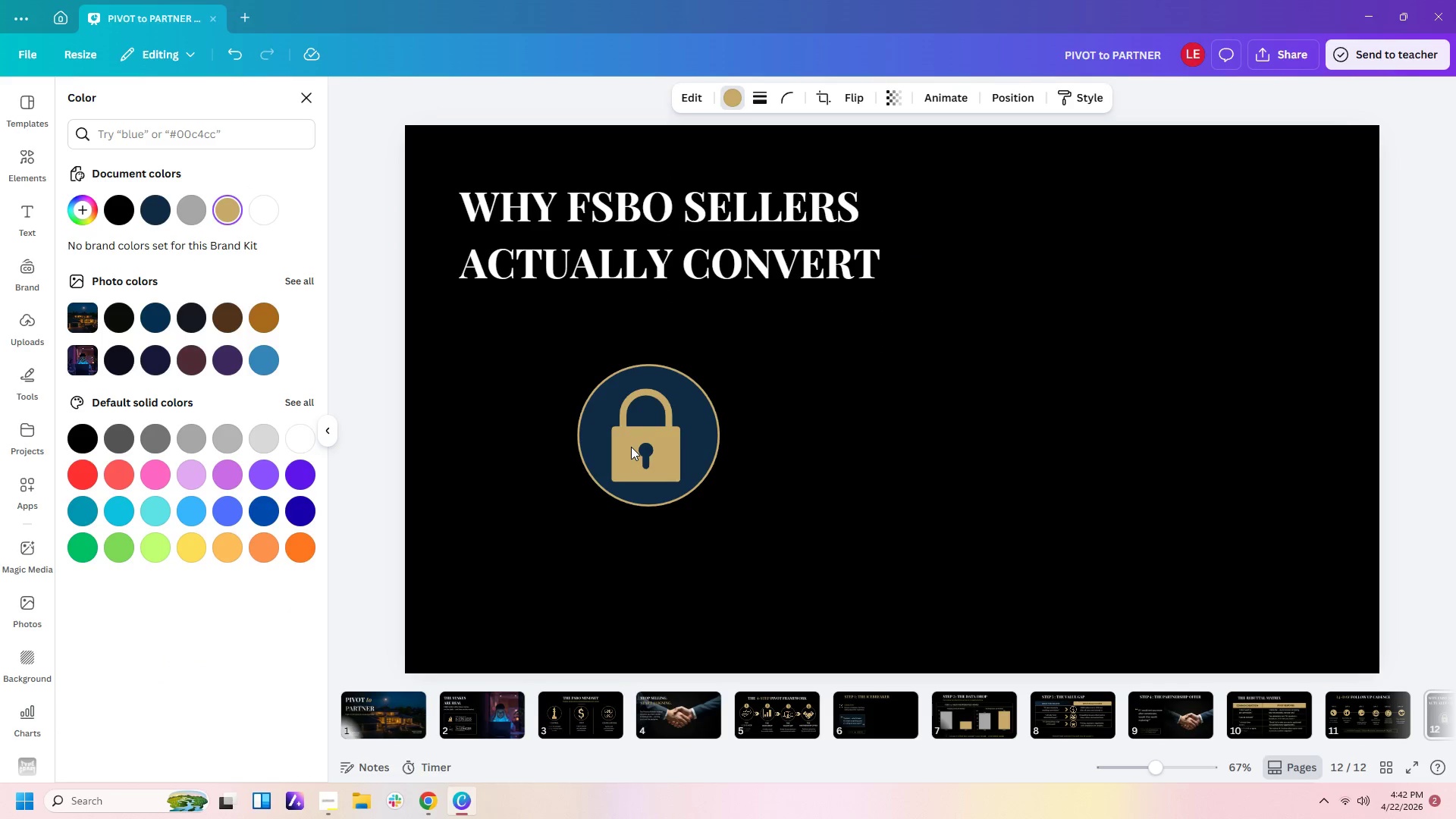 
key(ArrowRight)
 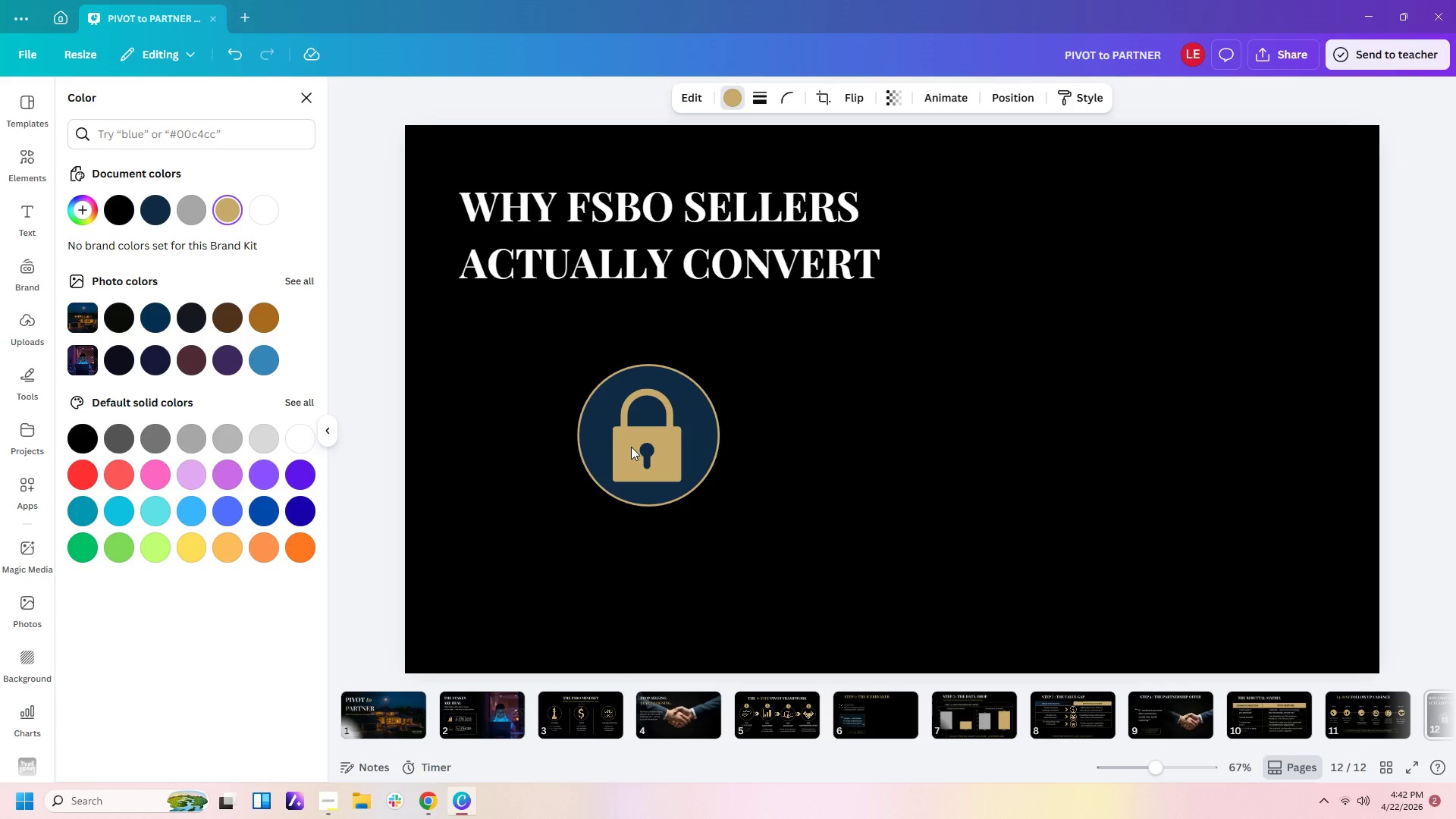 
key(ArrowRight)
 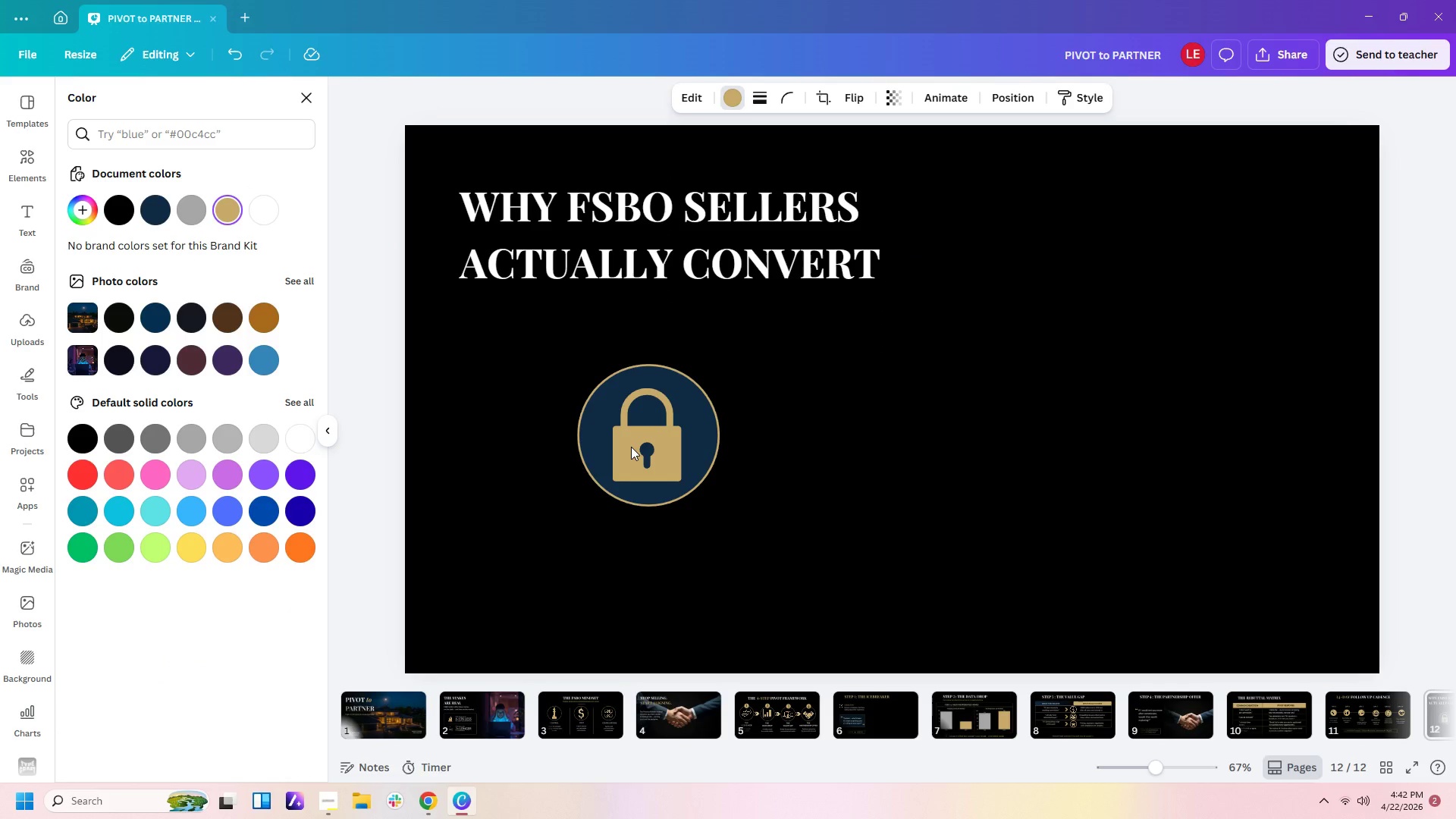 
key(ArrowUp)
 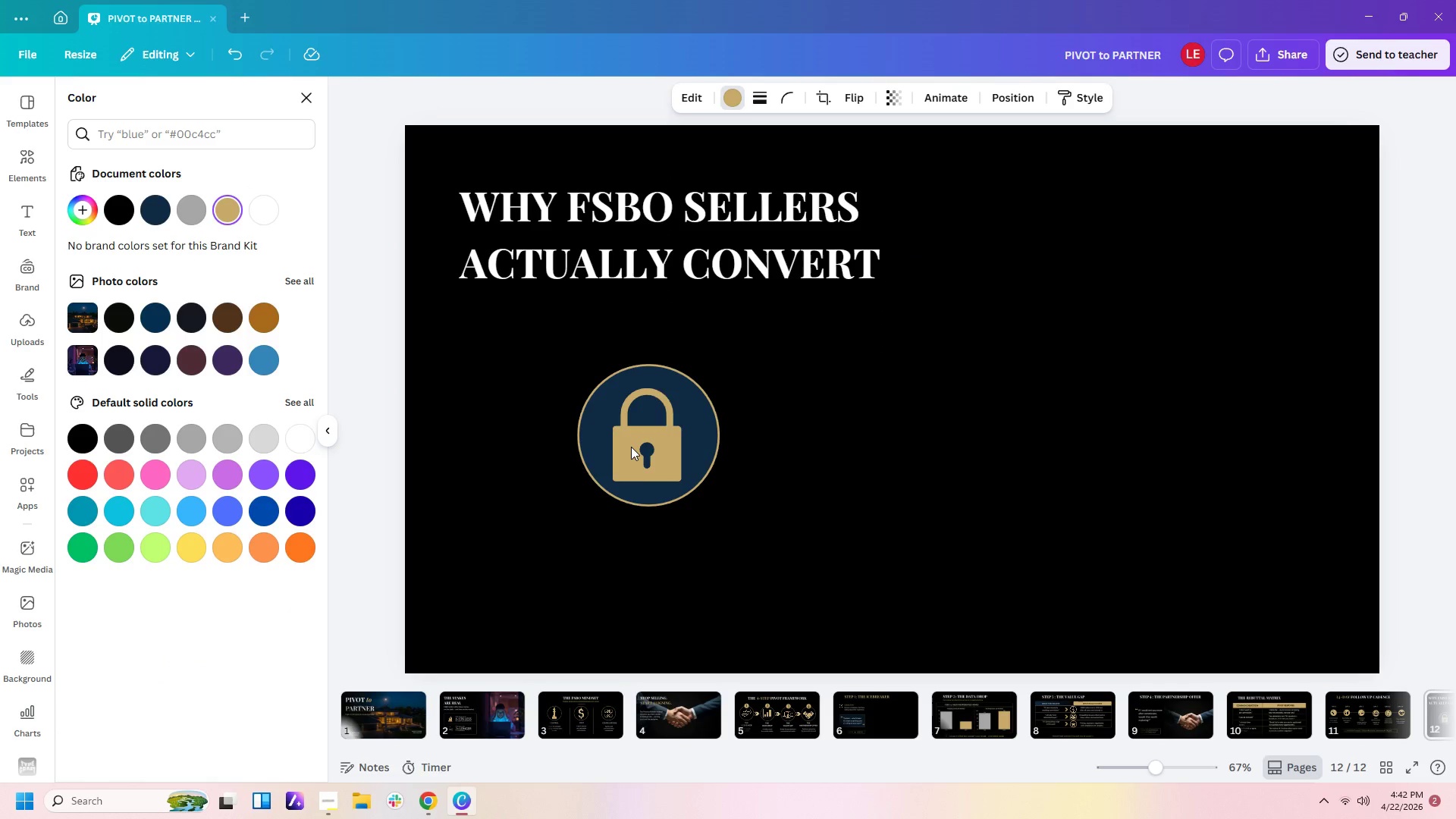 
key(ArrowUp)
 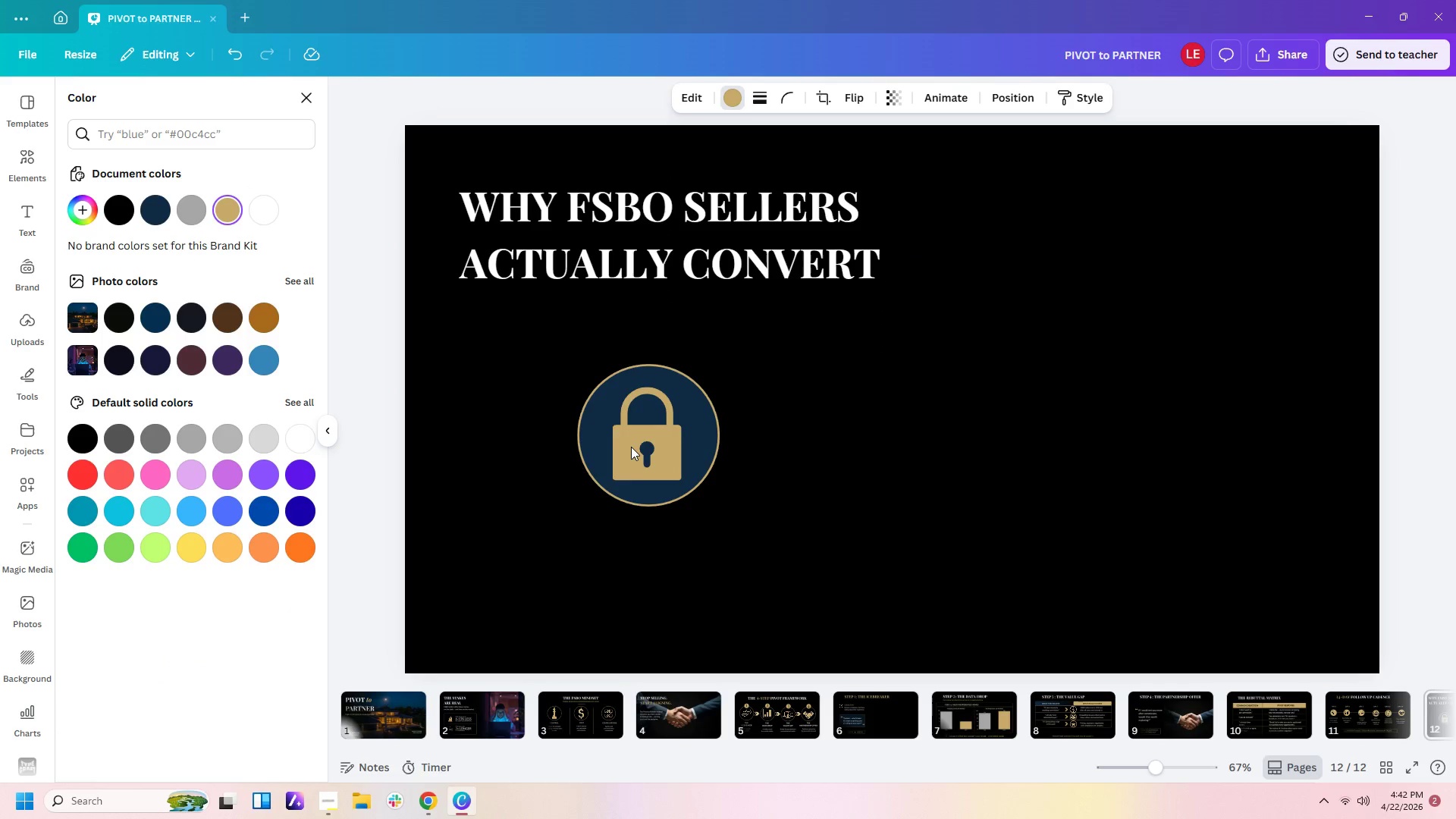 
key(ArrowUp)
 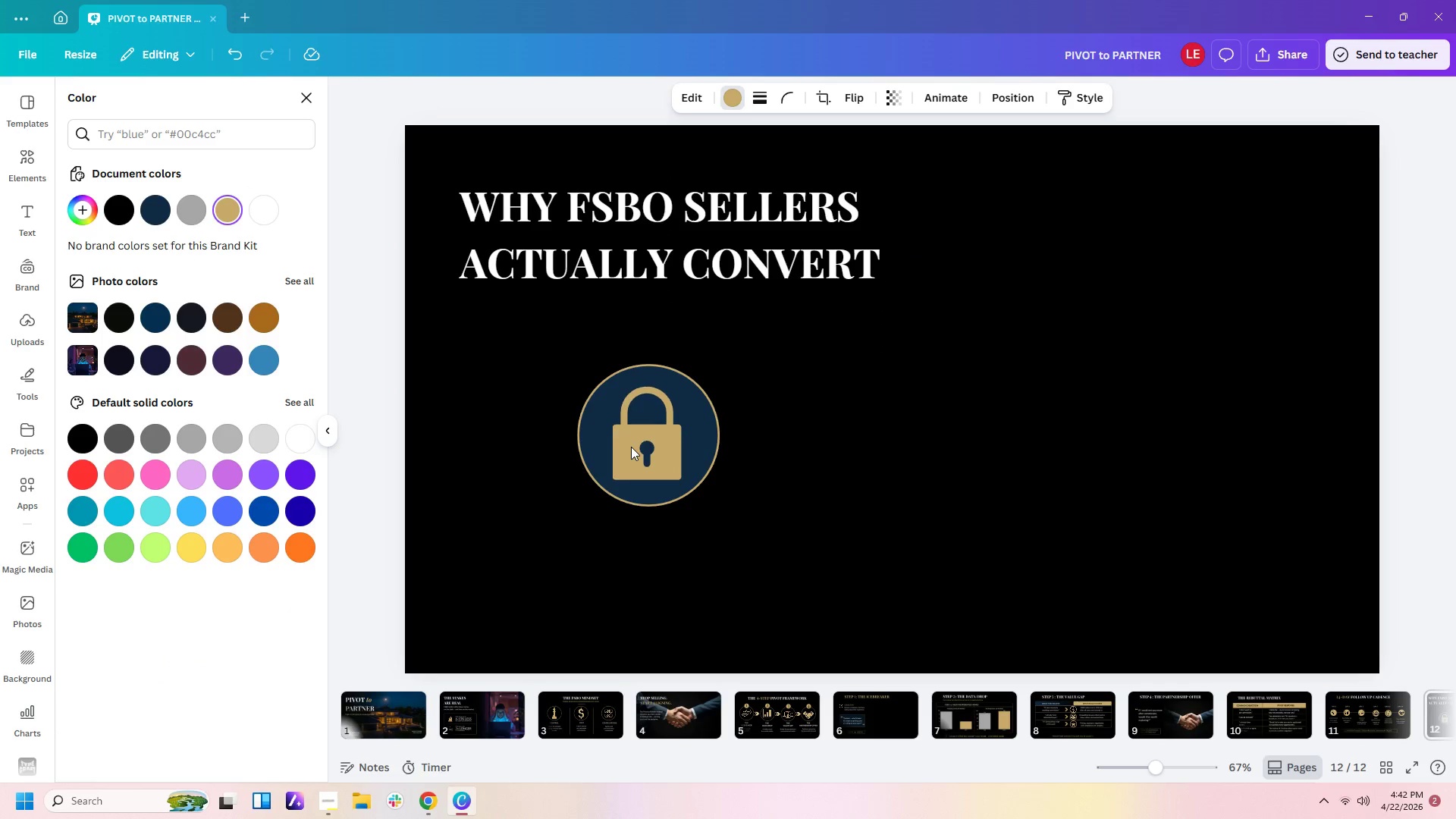 
key(ArrowUp)
 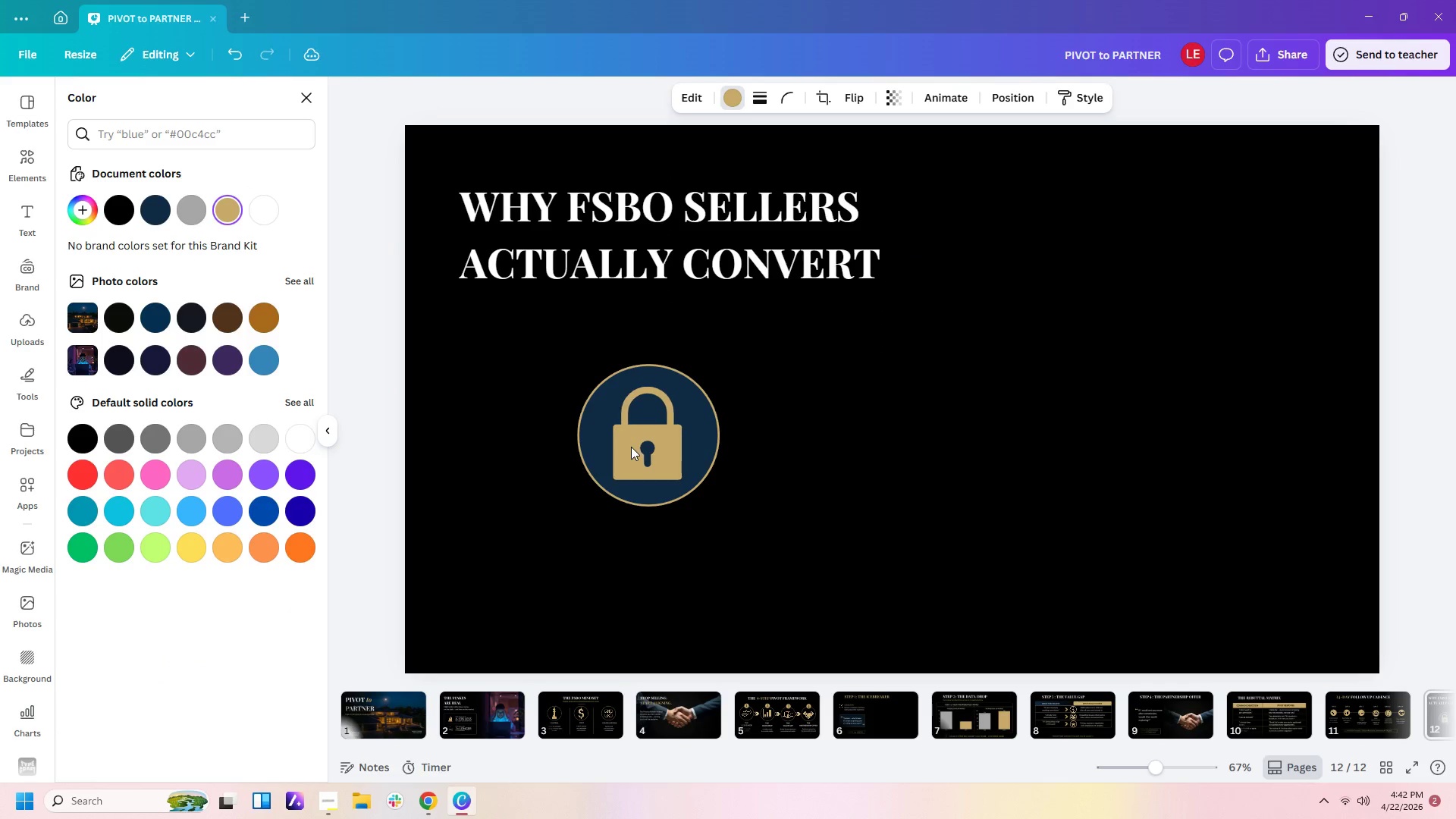 
key(ArrowRight)
 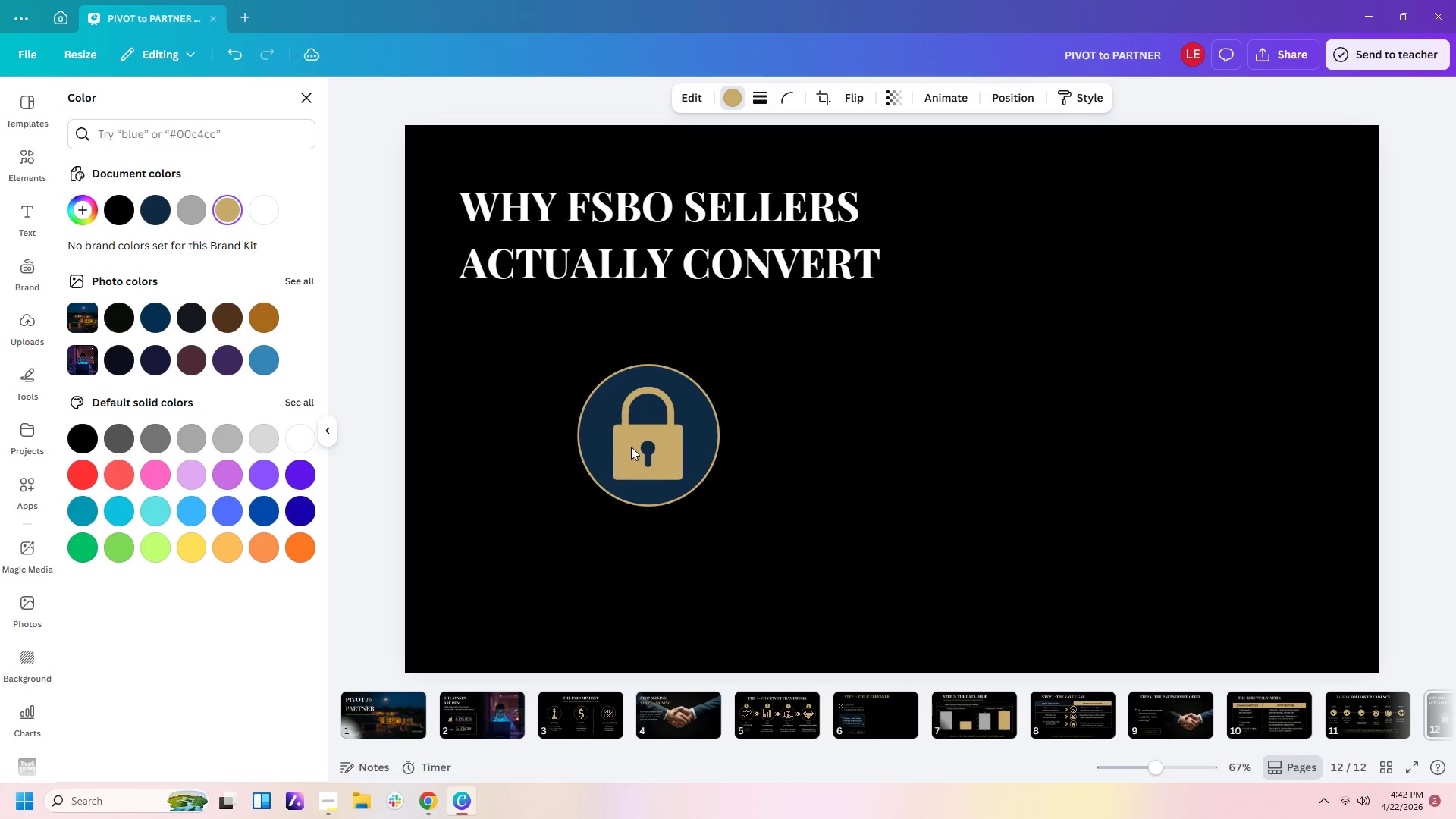 
key(ArrowRight)
 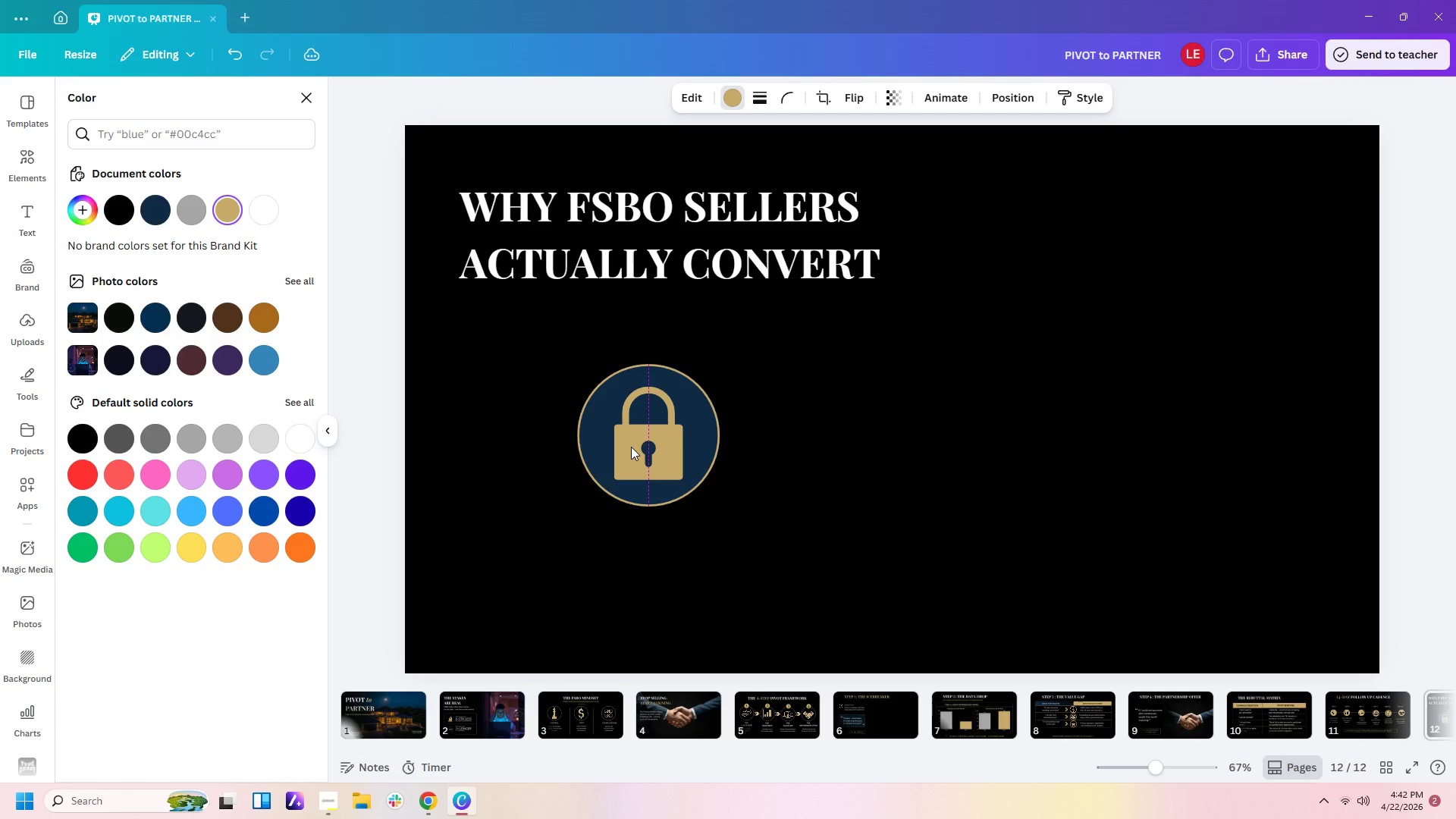 
key(ArrowRight)
 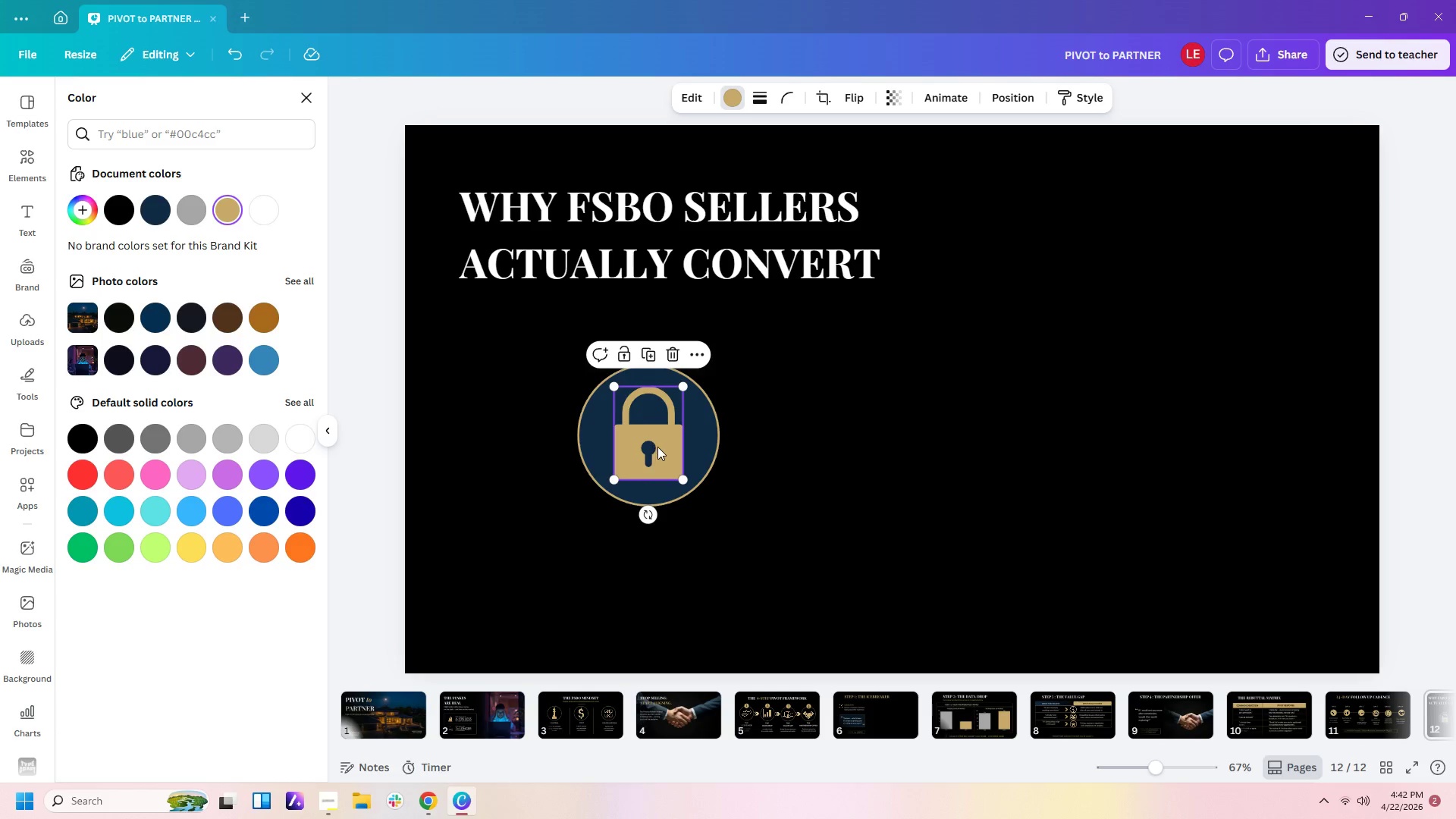 
left_click([865, 429])
 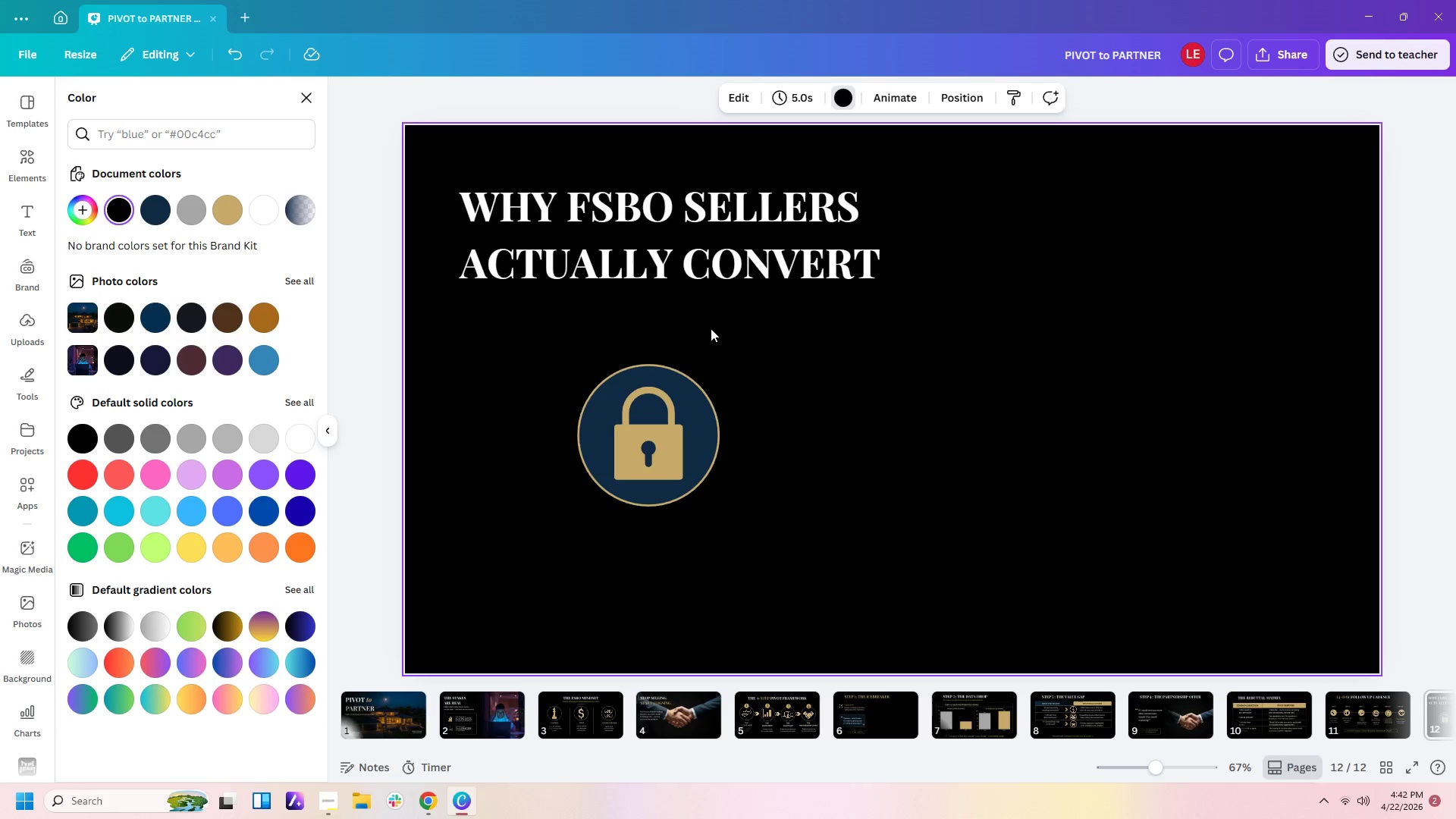 
left_click([893, 714])
 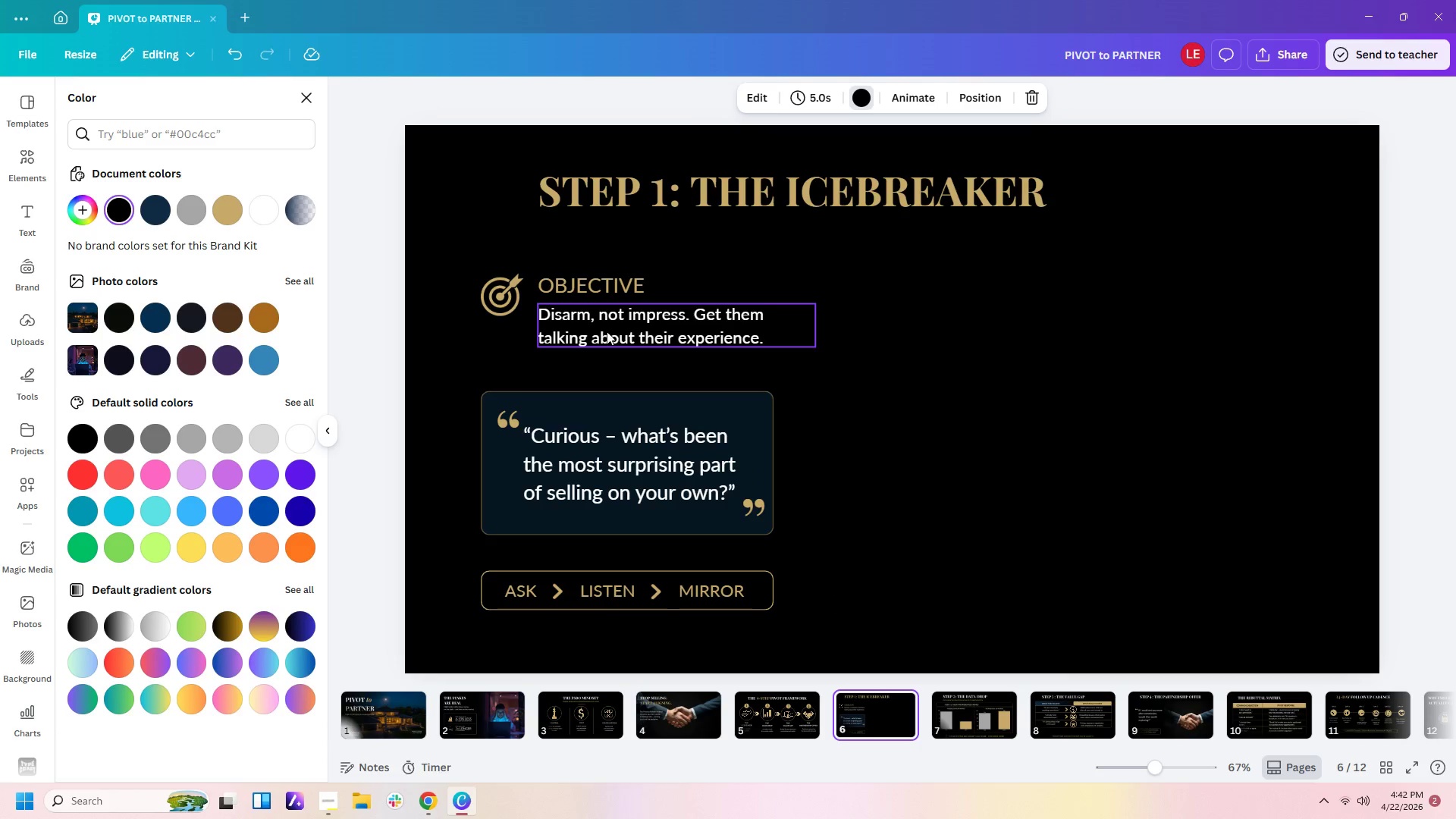 
left_click([595, 279])
 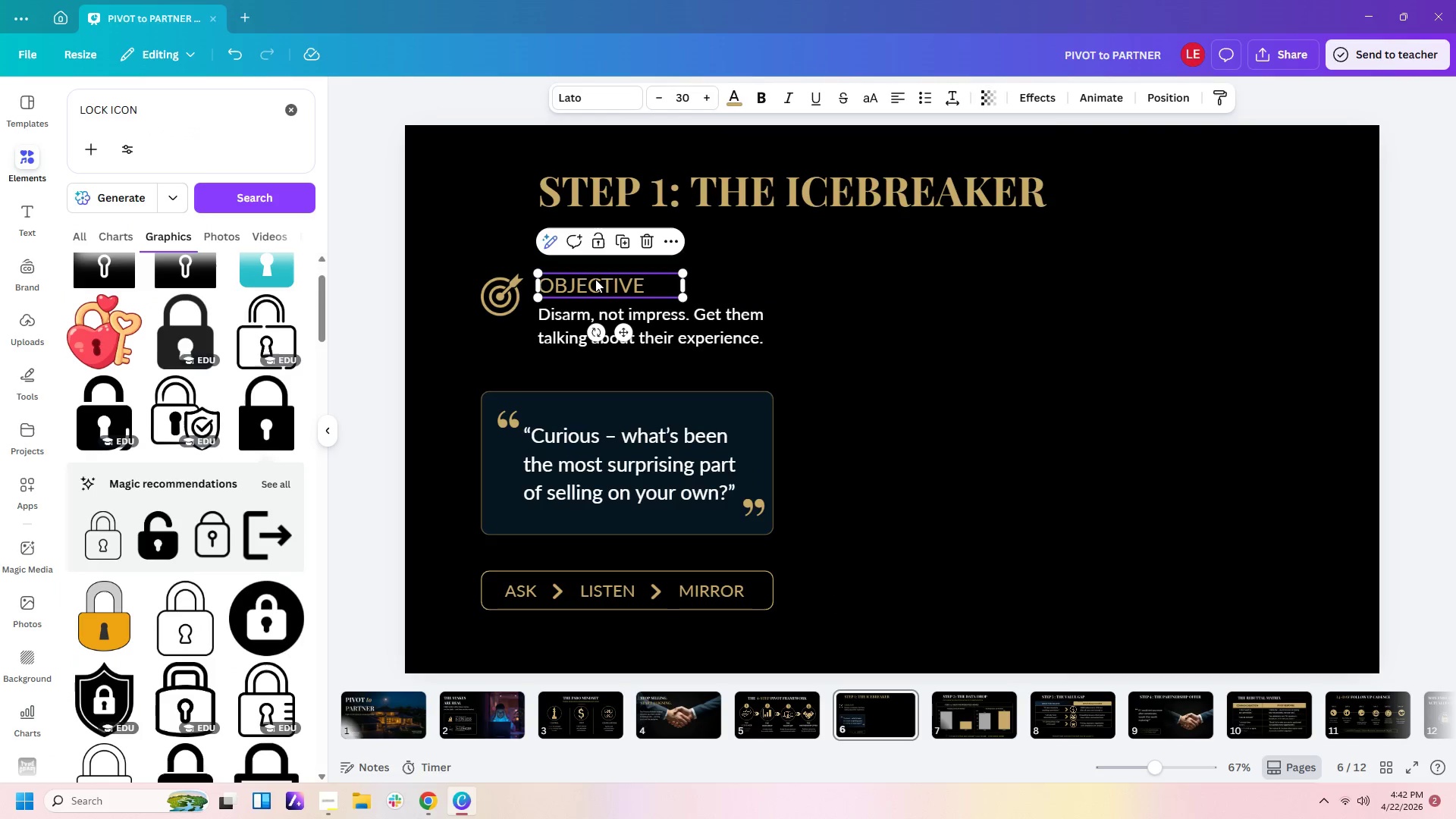 
key(Control+C)
 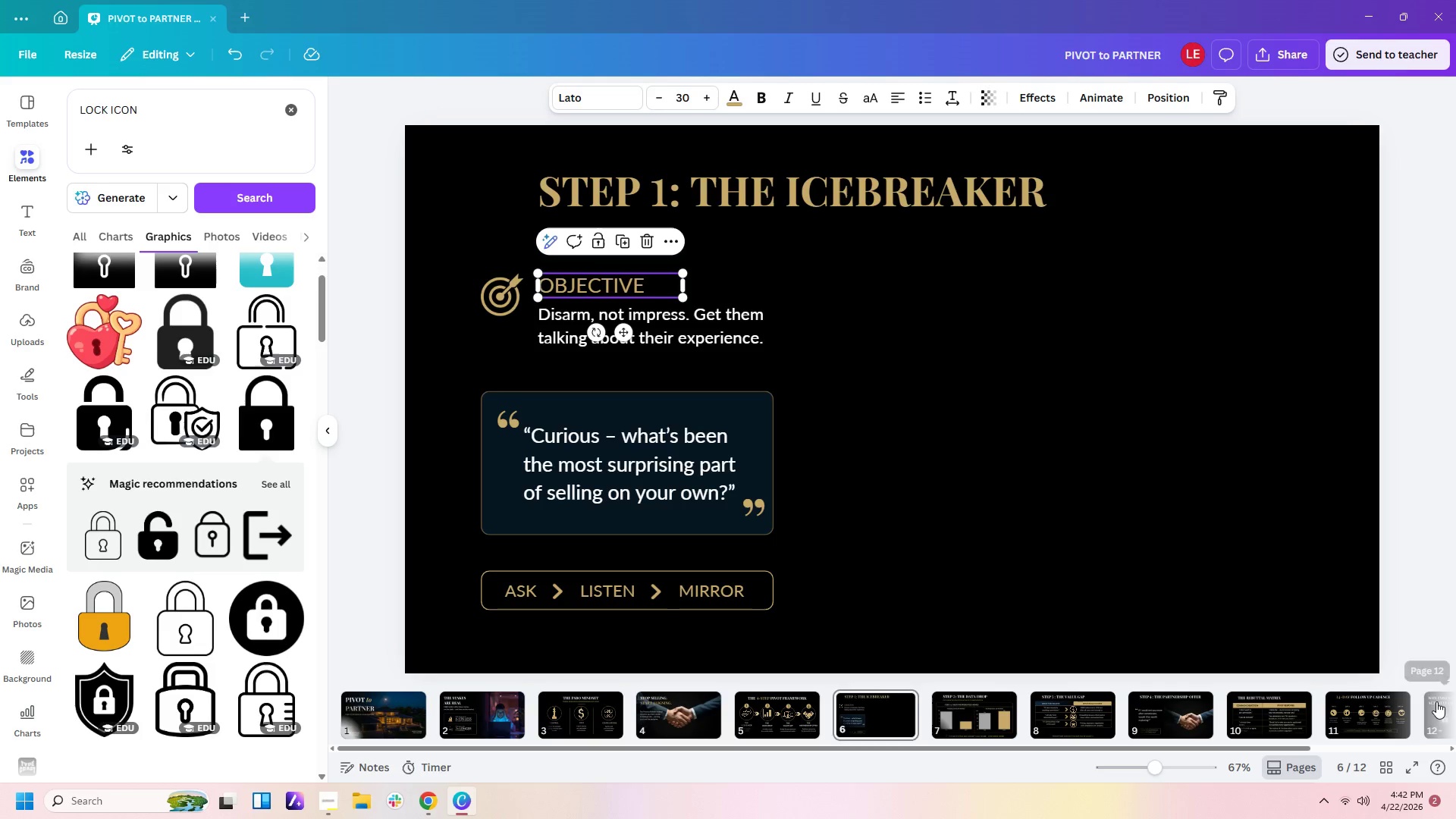 
key(Control+V)
 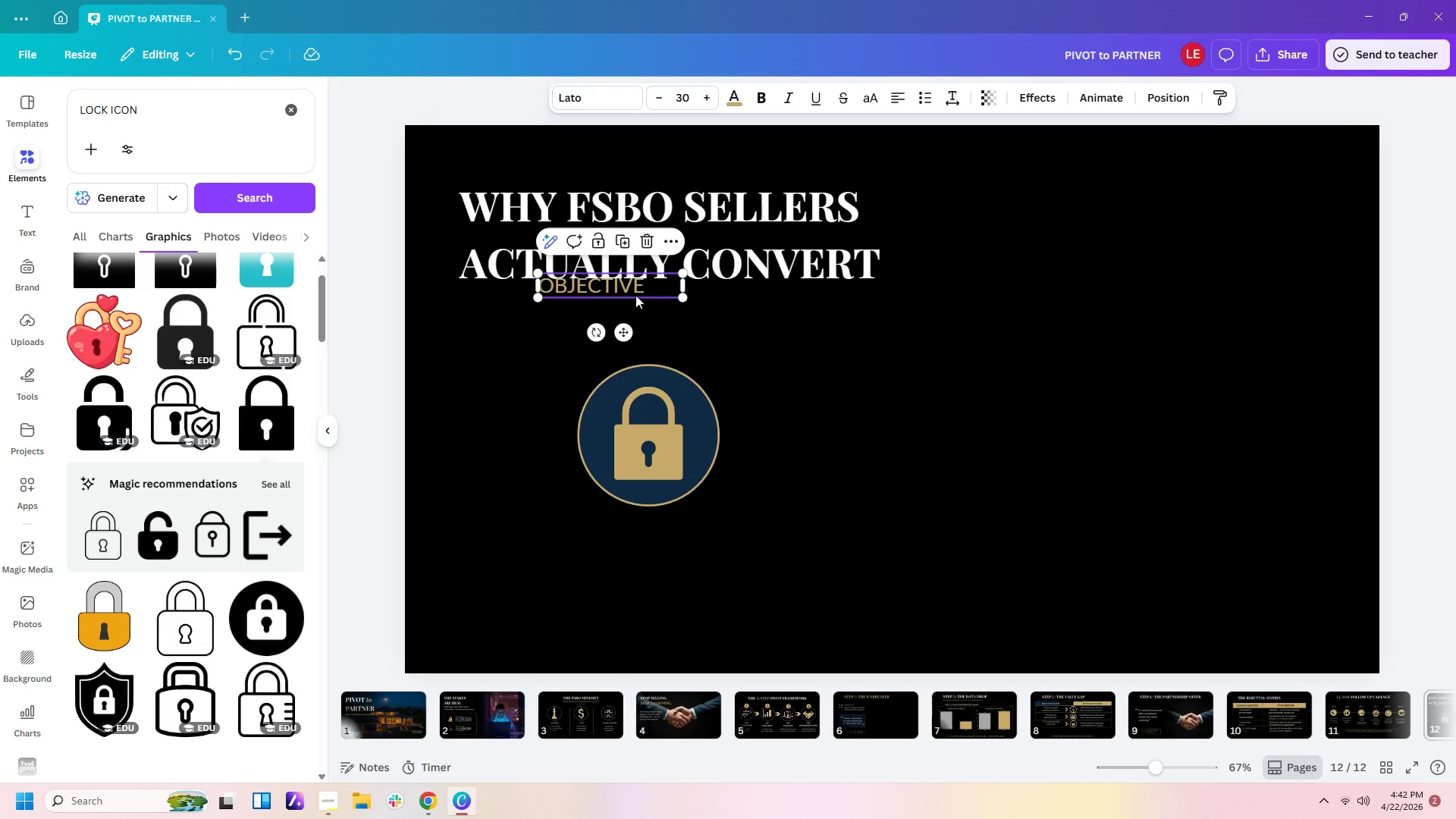 
left_click_drag(start_coordinate=[635, 294], to_coordinate=[858, 431])
 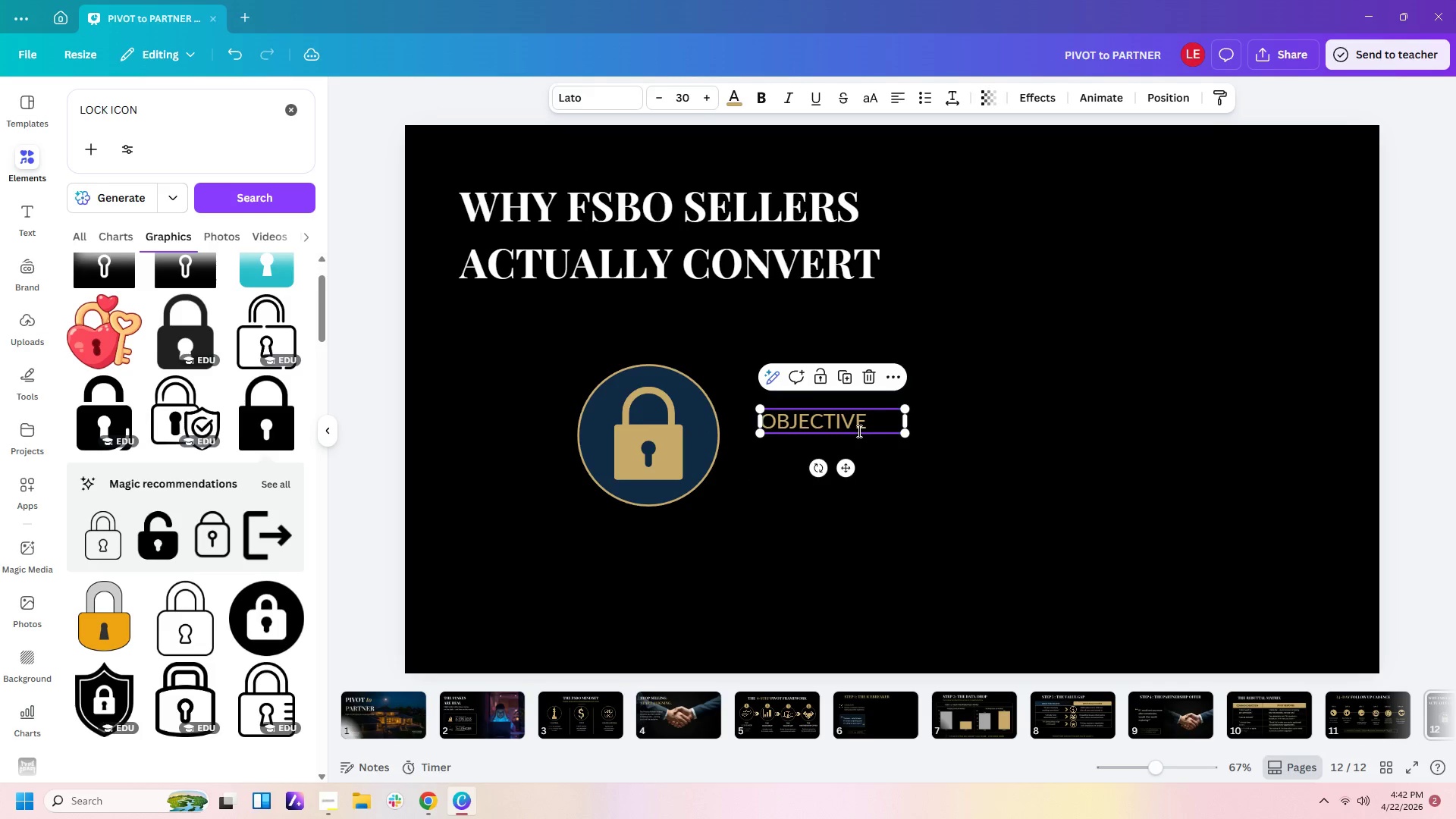 
double_click([858, 431])
 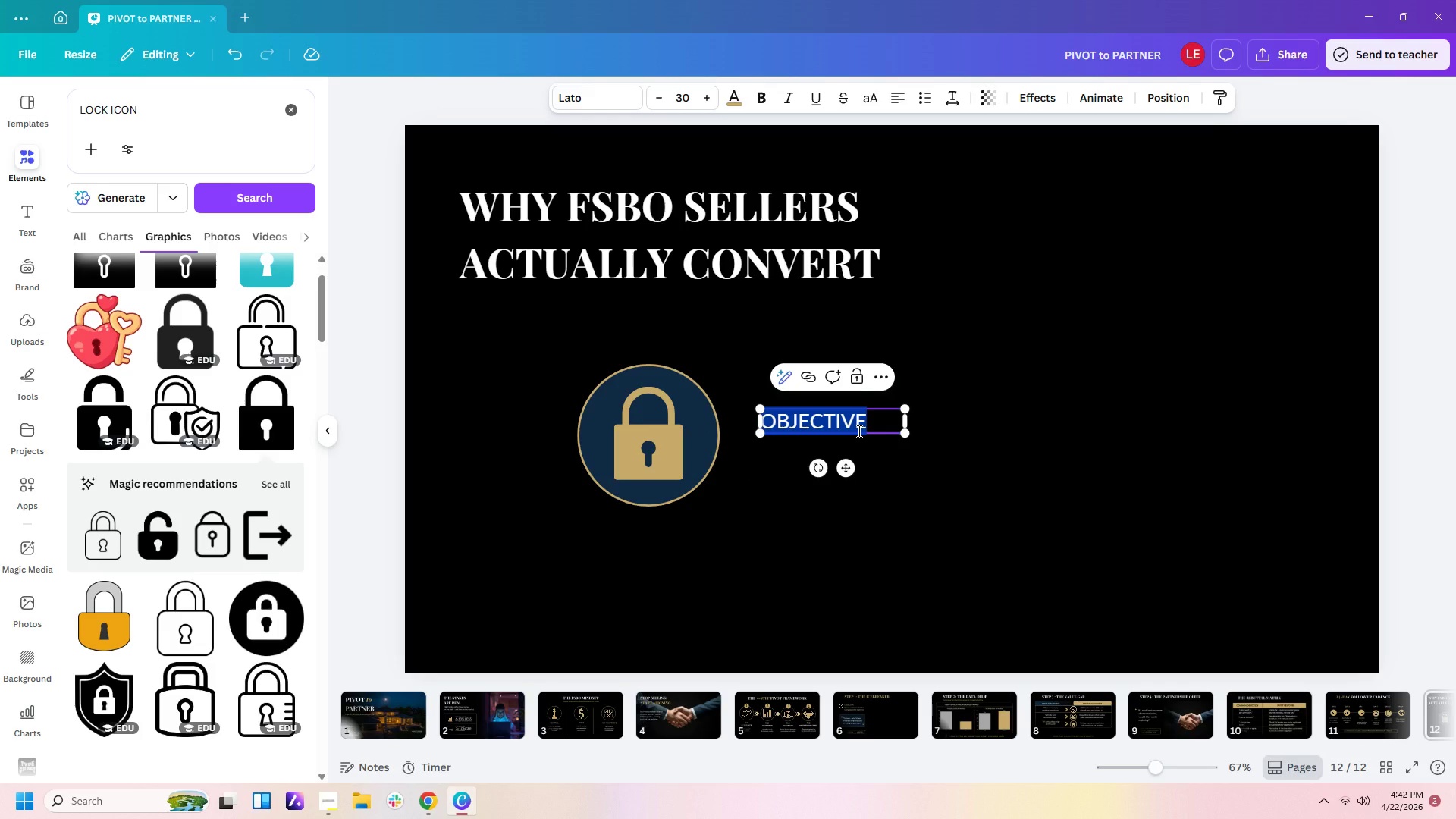 
type(CLICK TO REVEAL)
 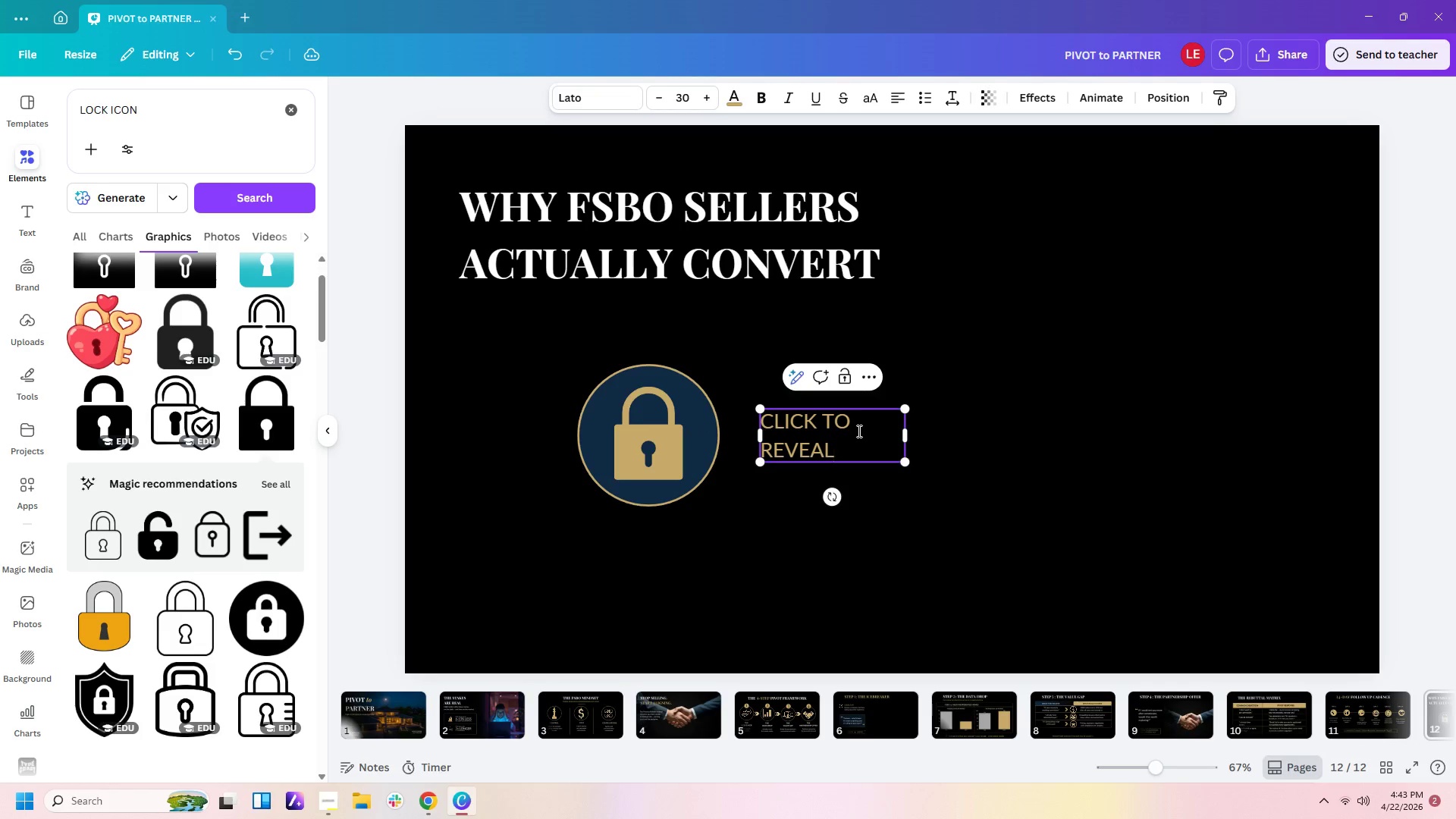 
scroll: coordinate [858, 431], scroll_direction: up, amount: 1.0
 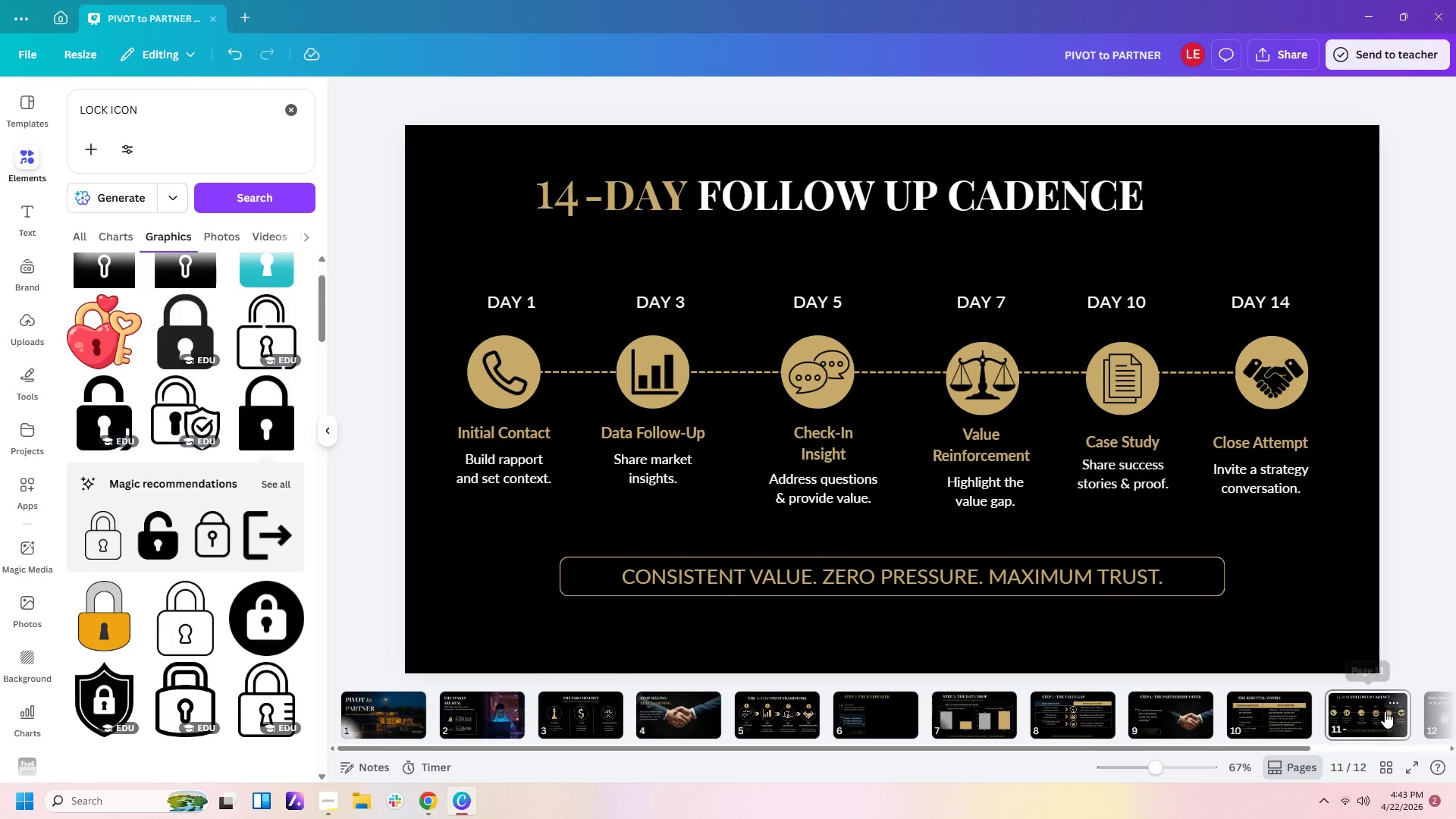 
left_click([1436, 707])
 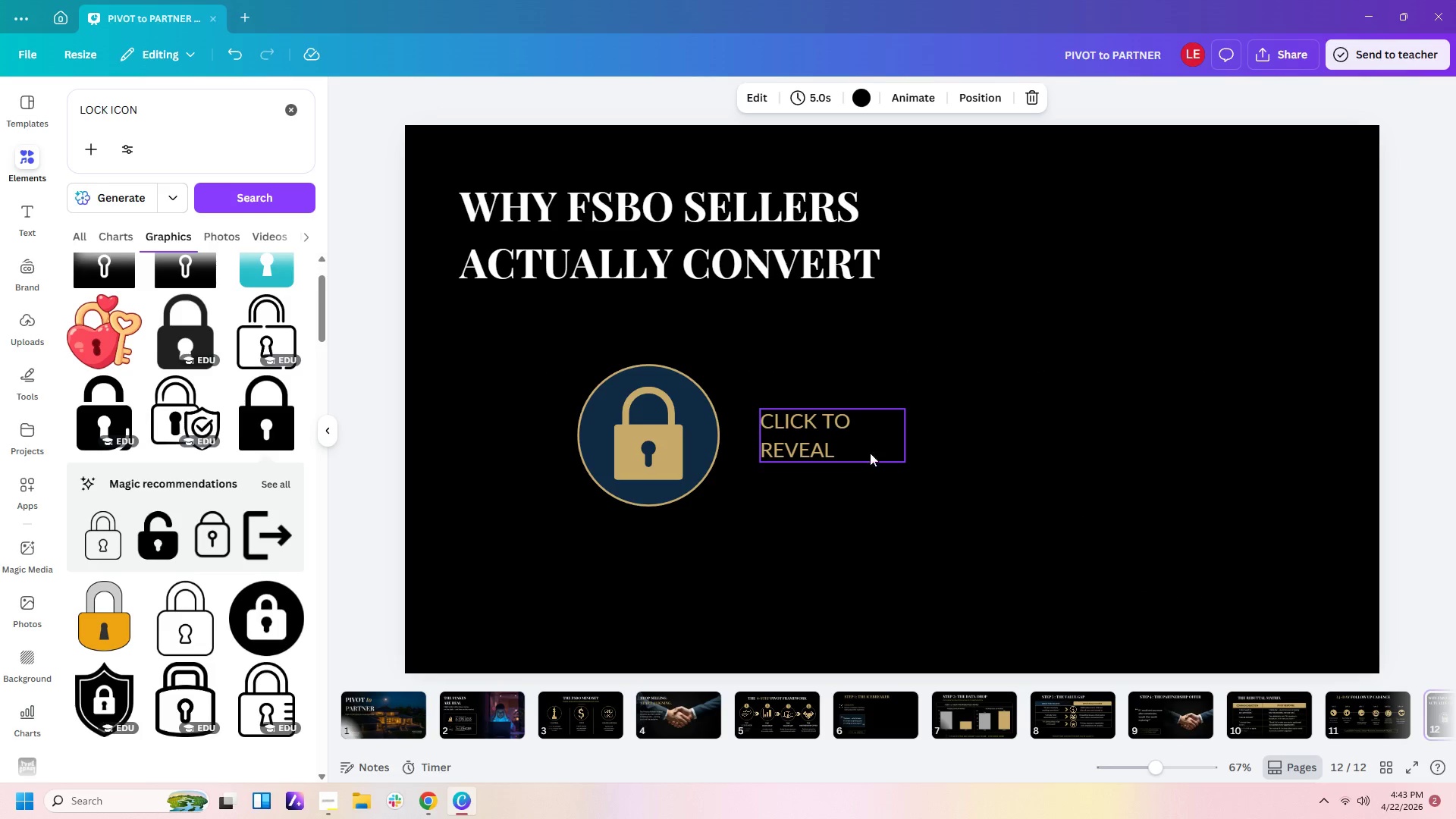 
left_click([846, 444])
 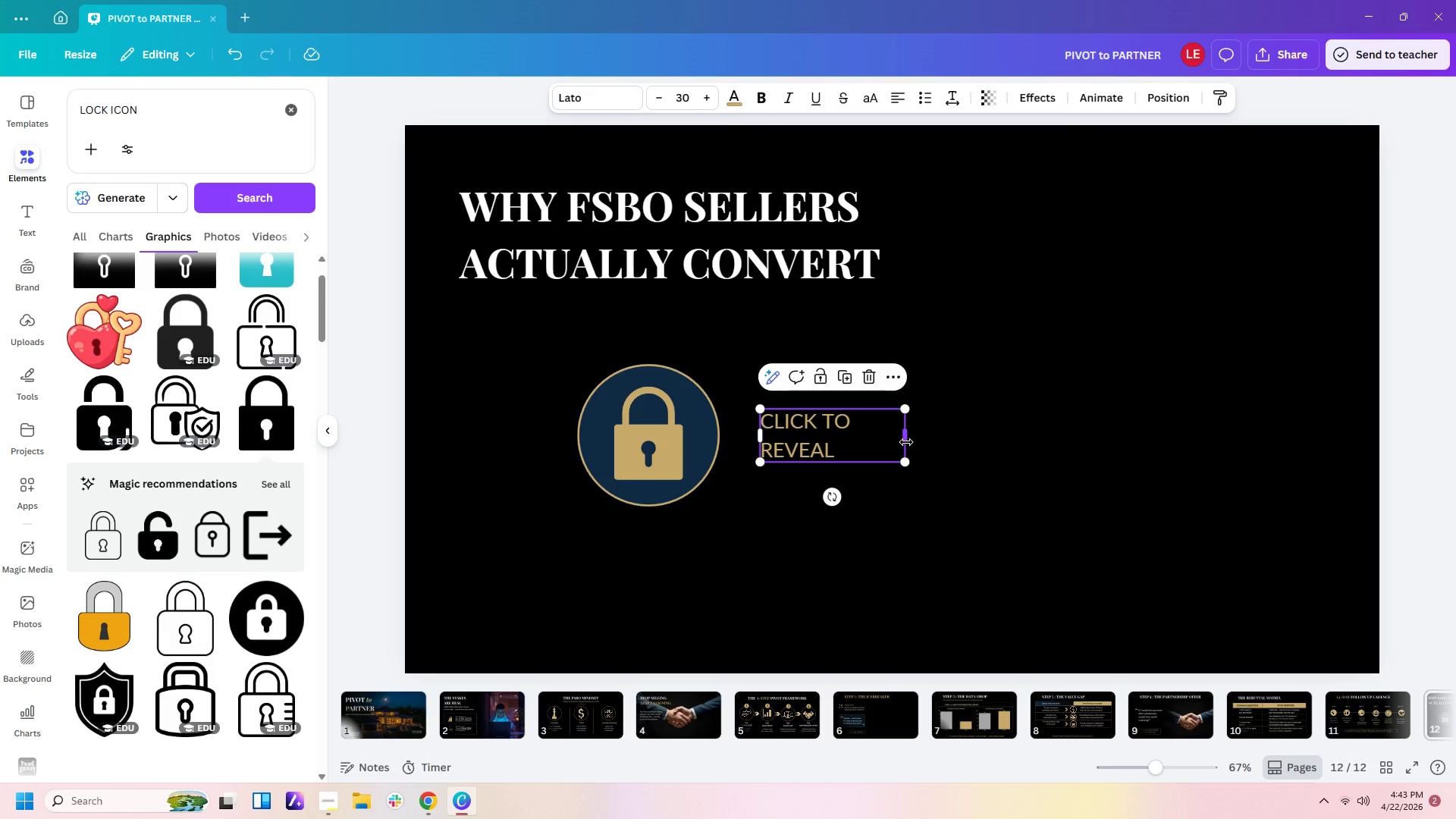 
left_click_drag(start_coordinate=[906, 442], to_coordinate=[948, 440])
 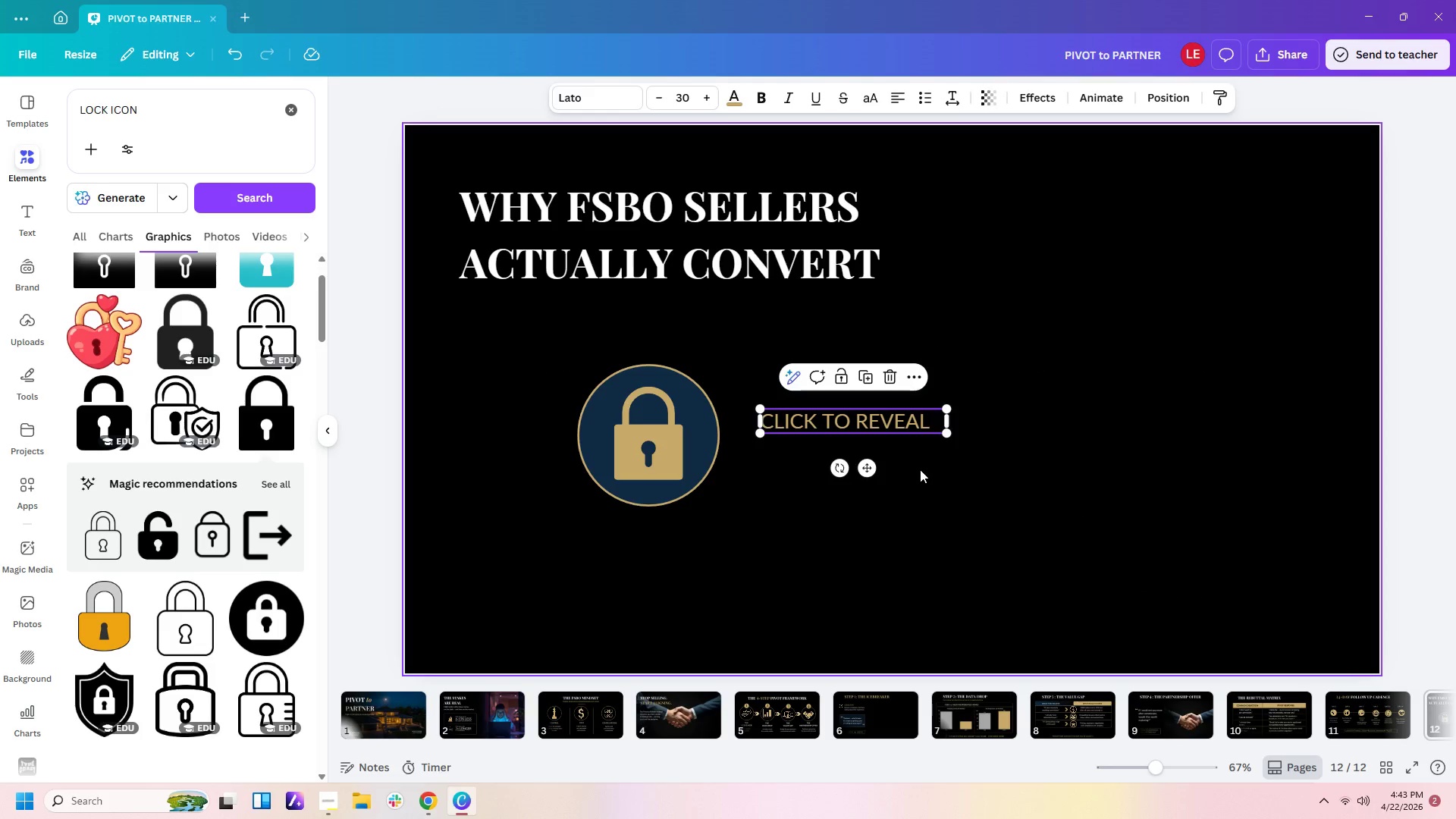 
left_click([920, 469])
 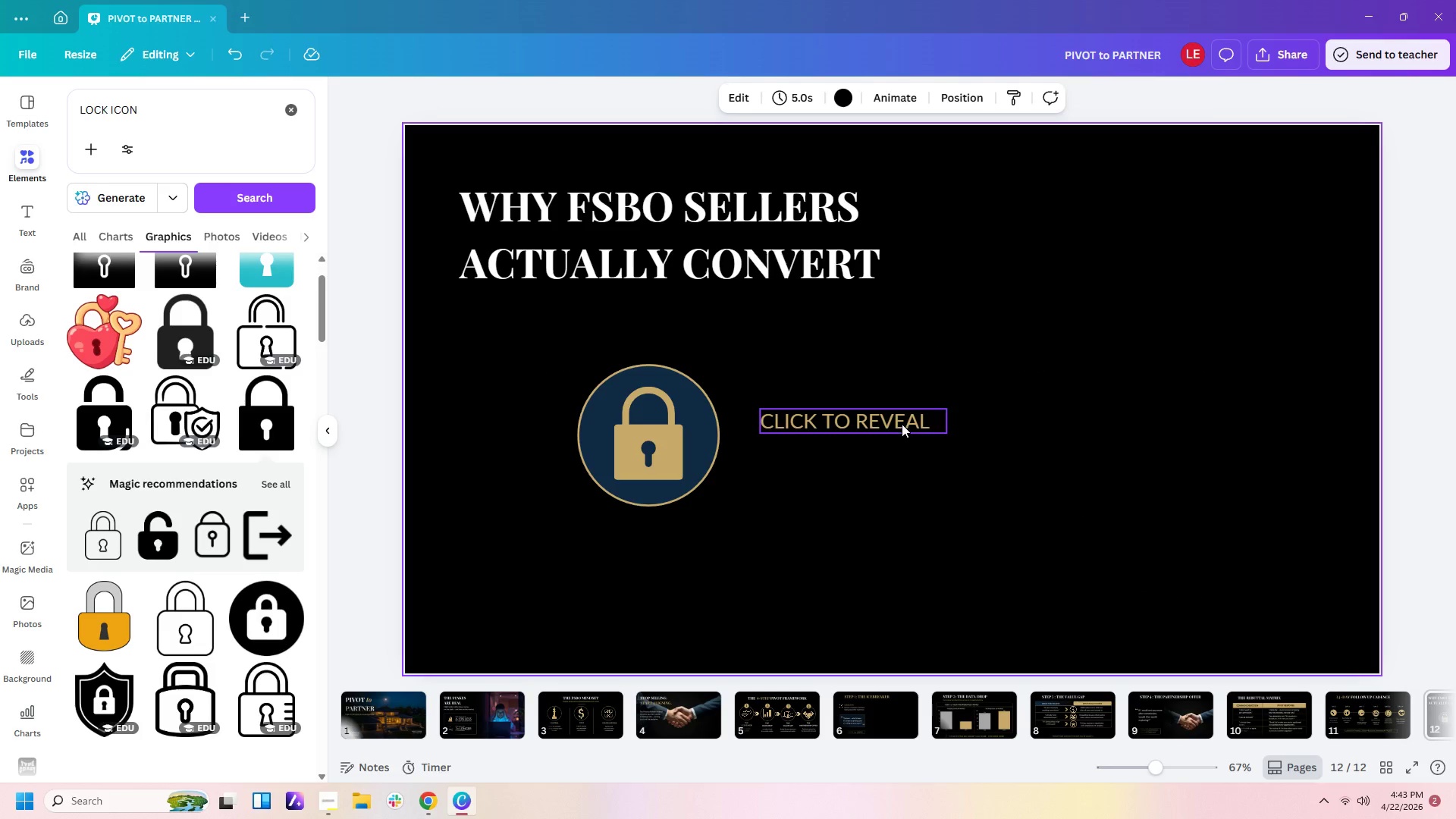 
left_click_drag(start_coordinate=[902, 424], to_coordinate=[904, 428])
 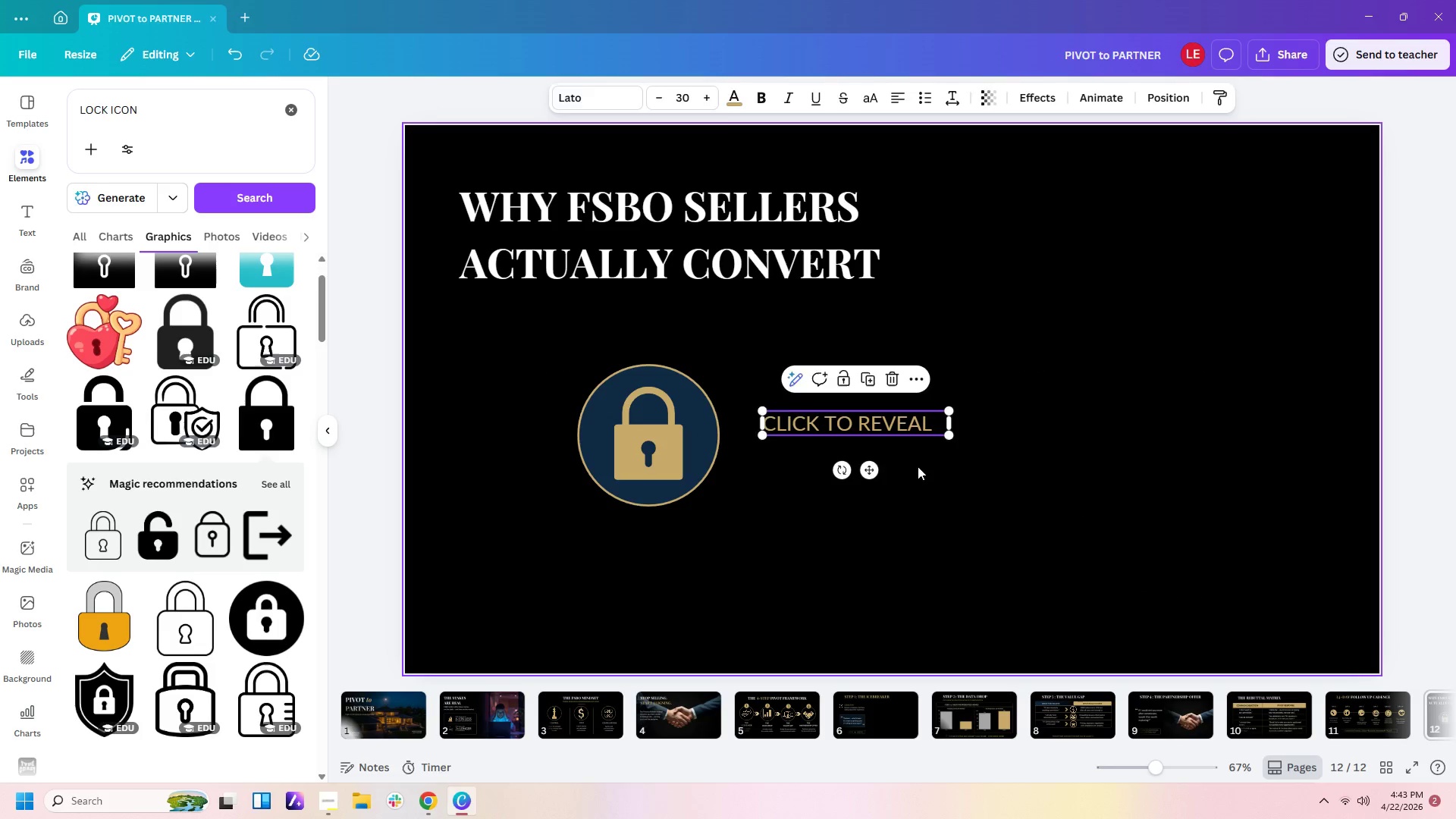 
left_click([918, 466])
 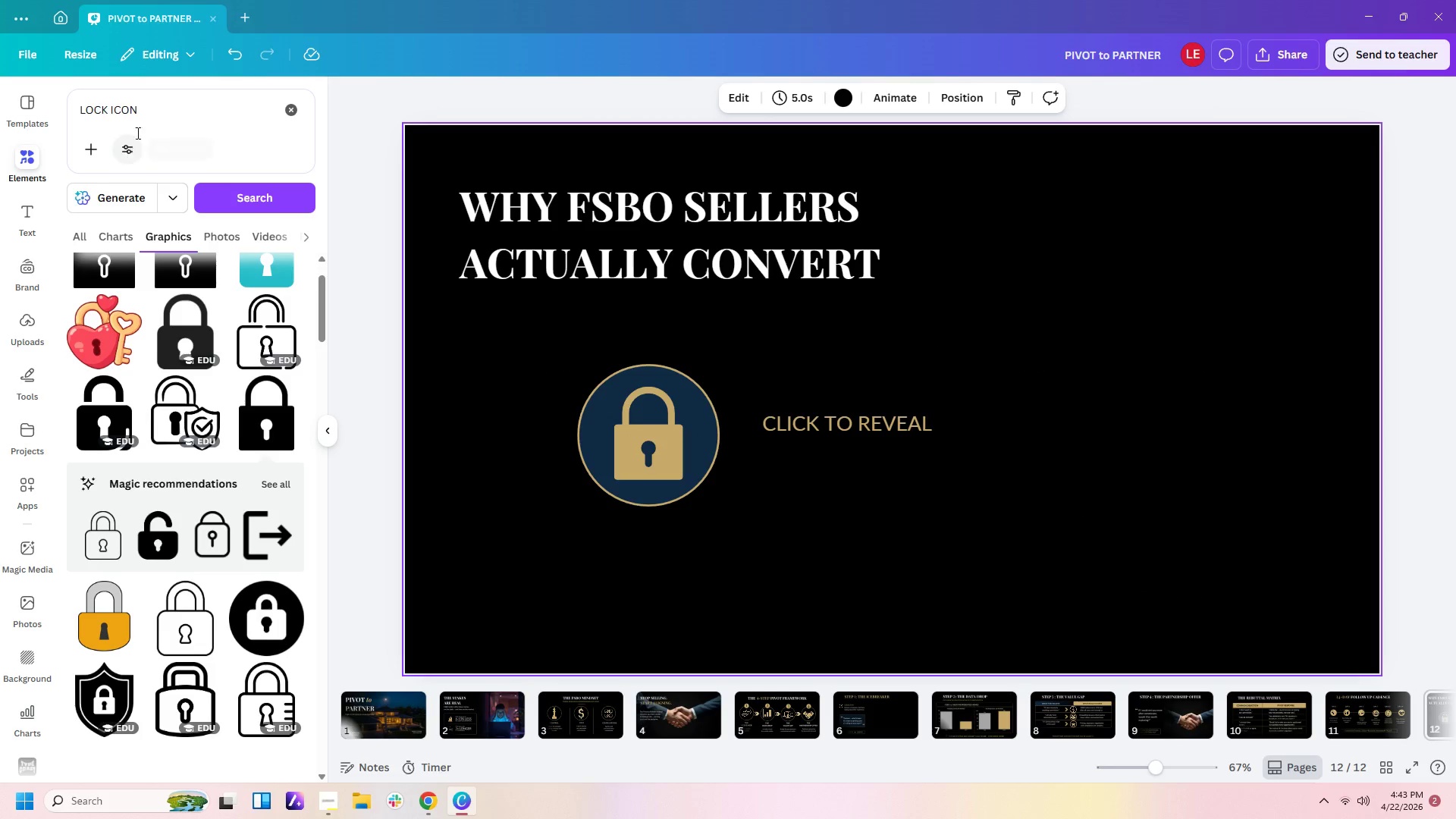 
left_click_drag(start_coordinate=[147, 120], to_coordinate=[0, 113])
 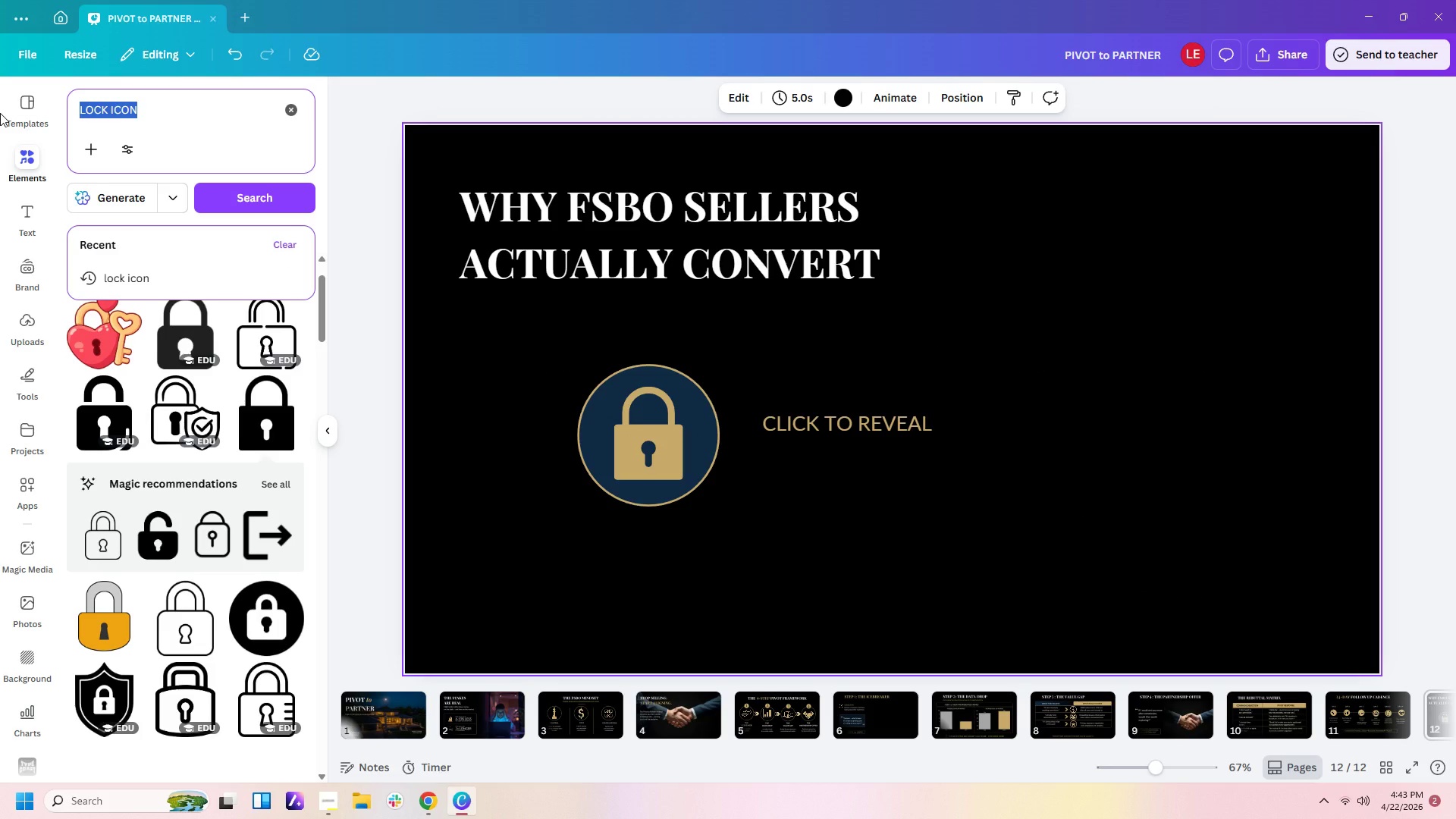 
type(arrow icon)
 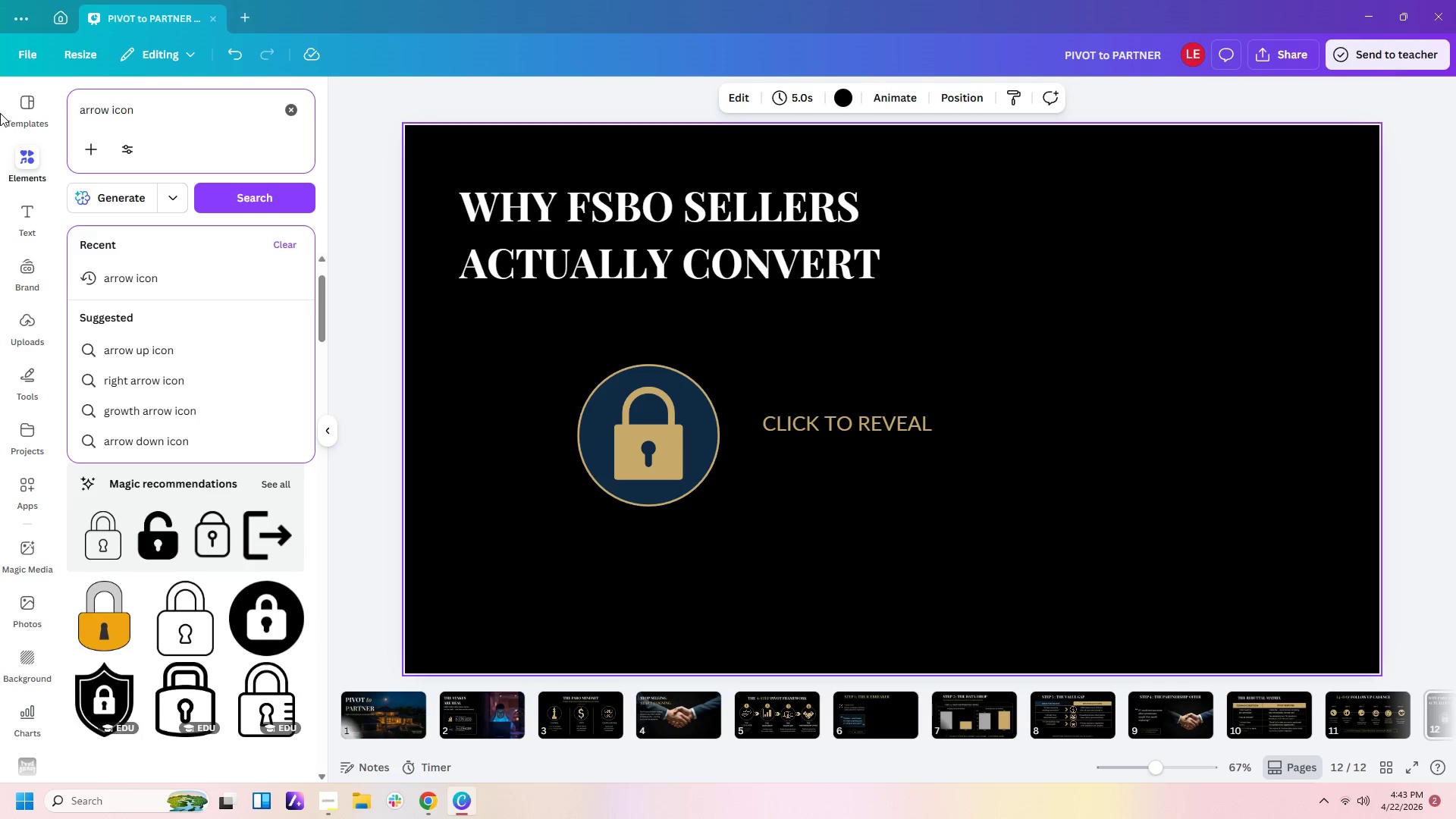 
key(Enter)
 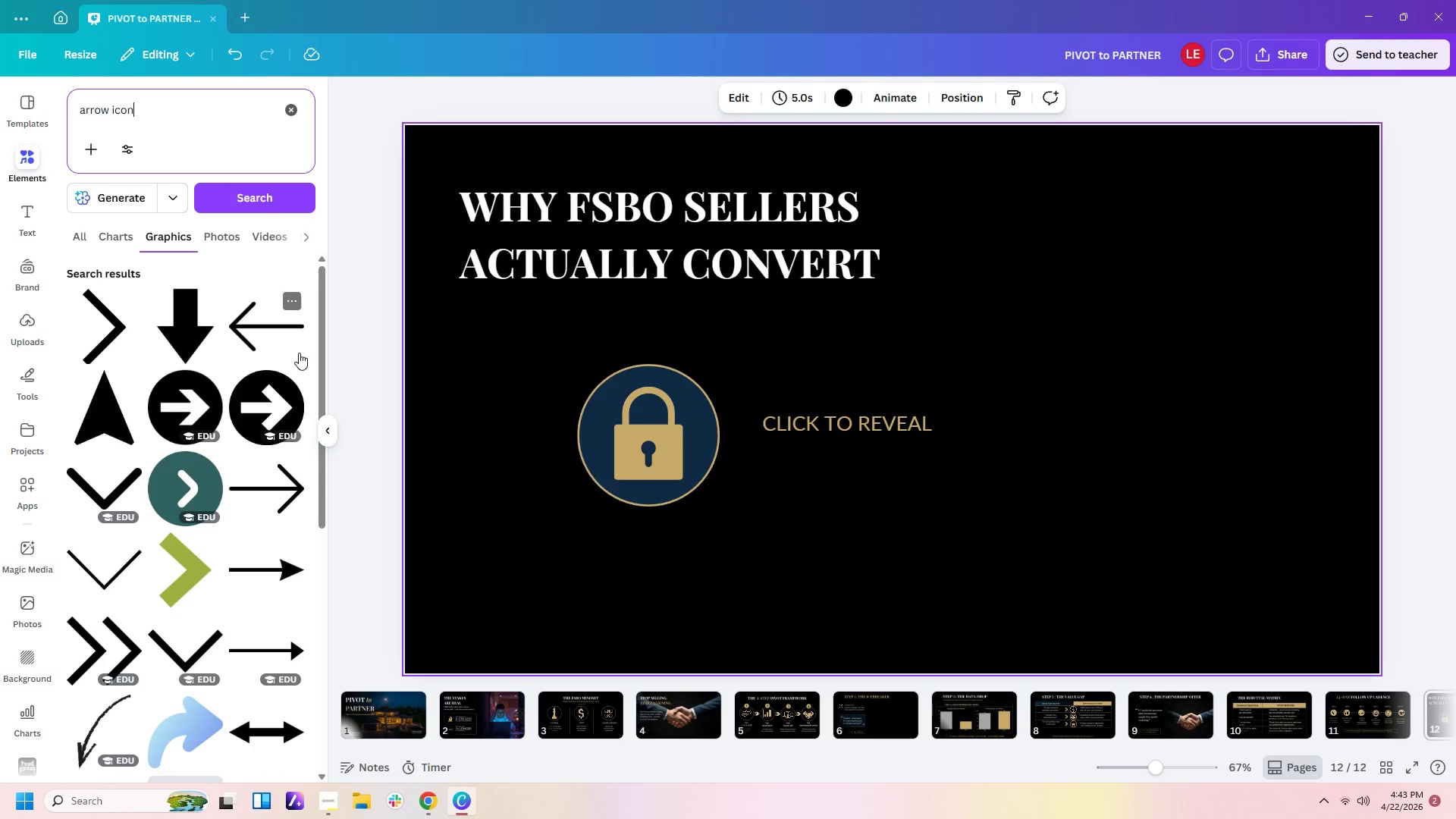 
left_click([290, 489])
 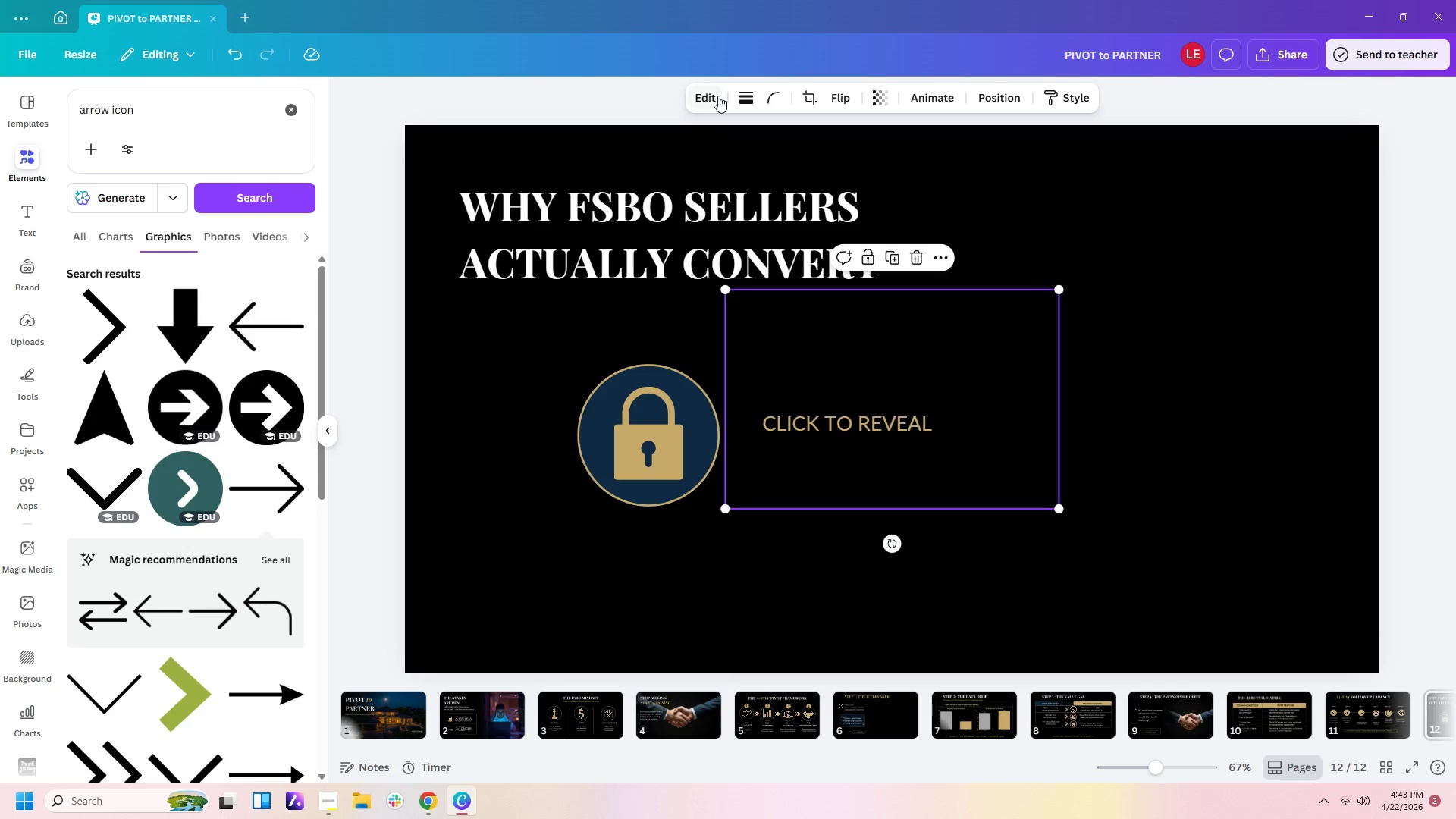 
wait(6.8)
 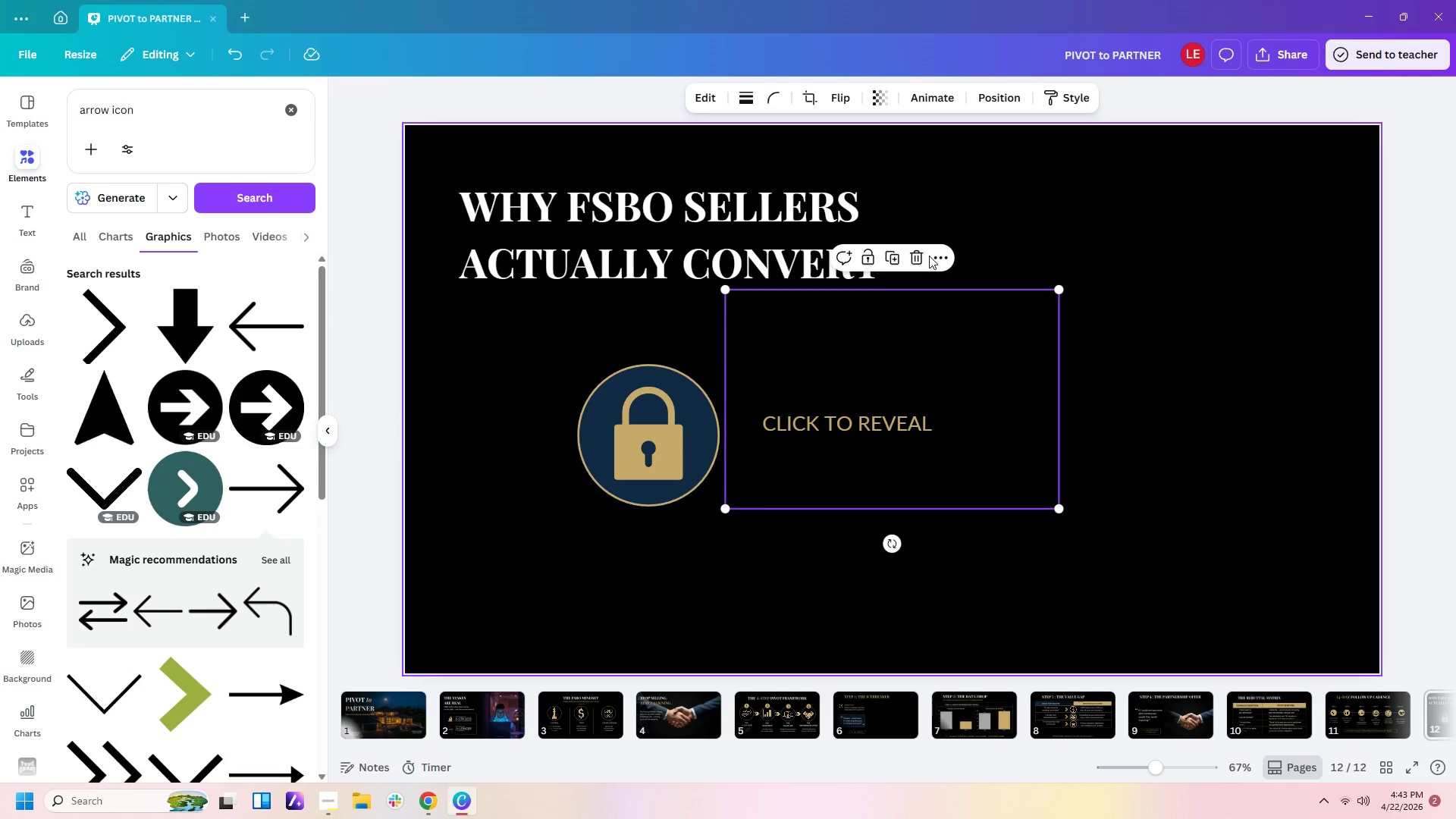 
key(Delete)
 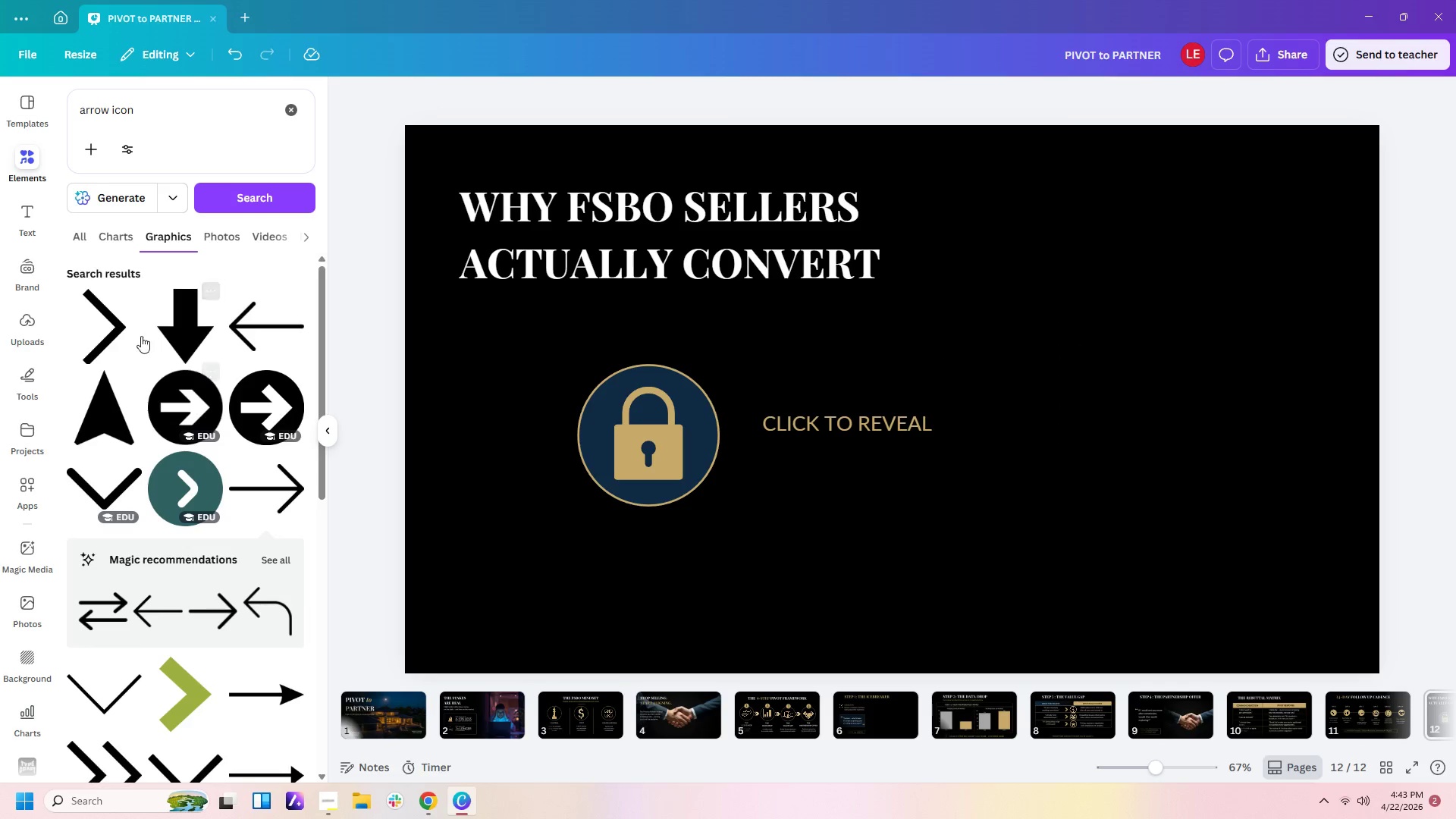 
scroll: coordinate [273, 602], scroll_direction: down, amount: 4.0
 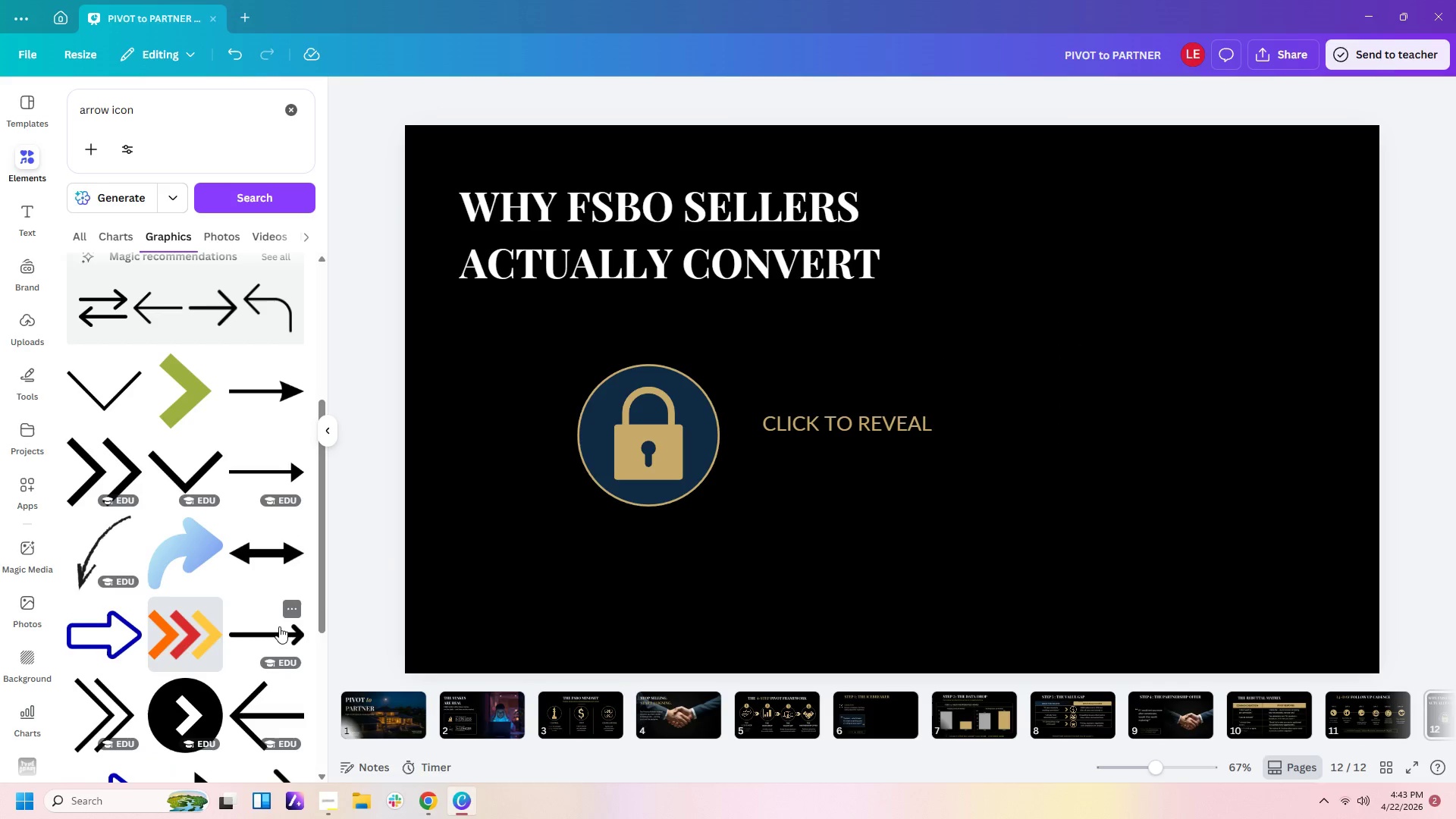 
left_click([279, 626])
 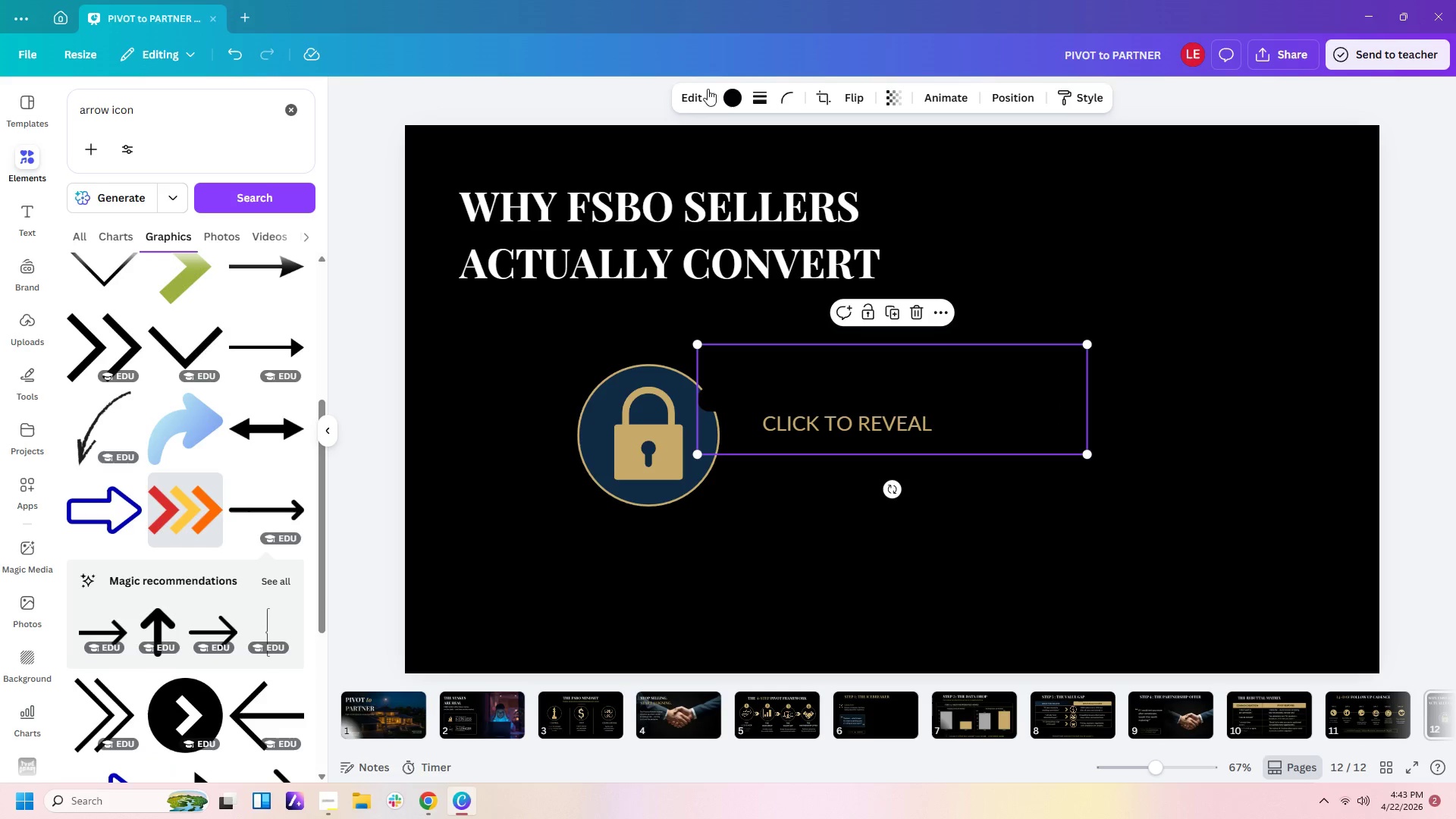 
left_click([736, 98])
 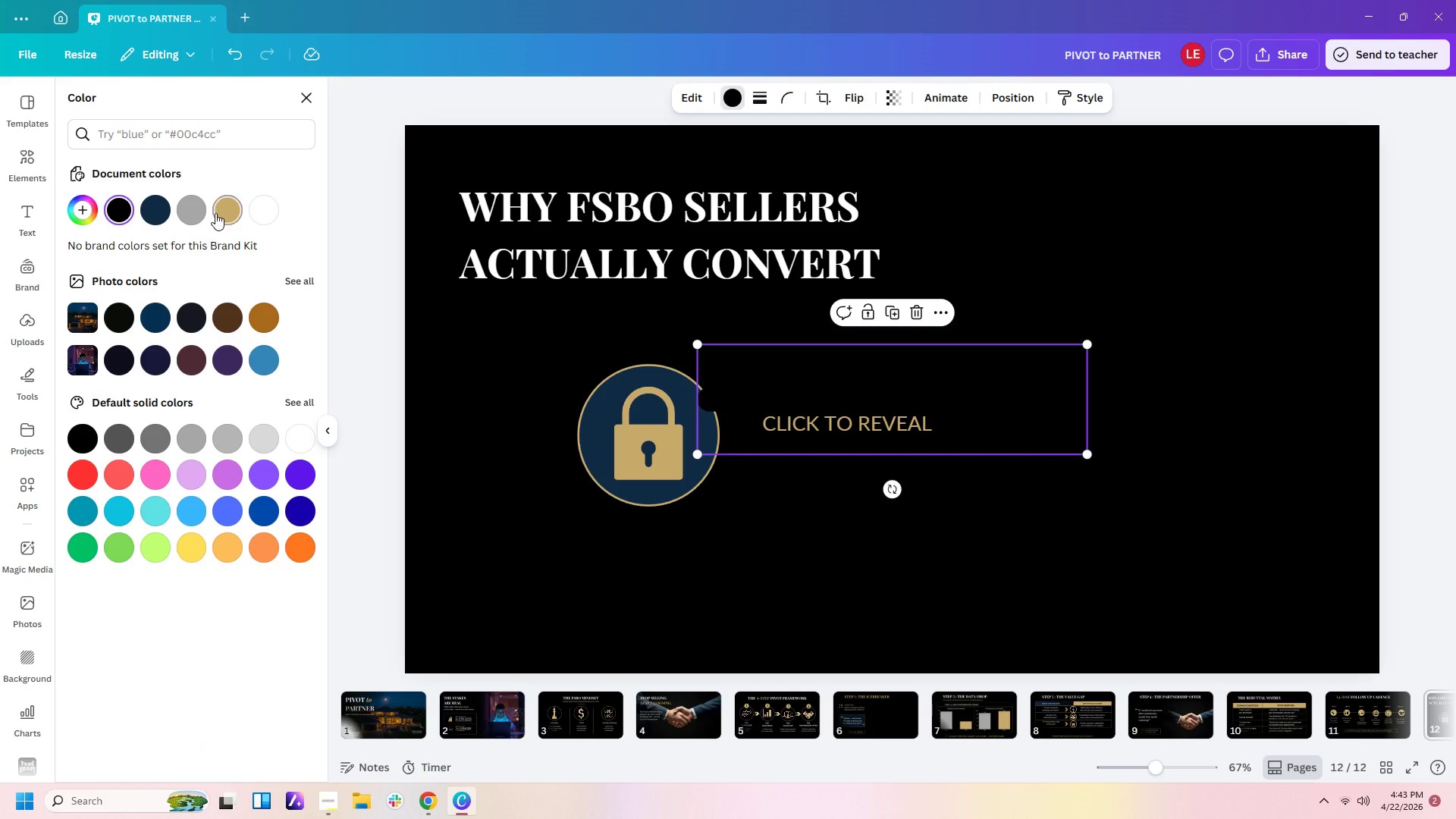 
left_click([231, 213])
 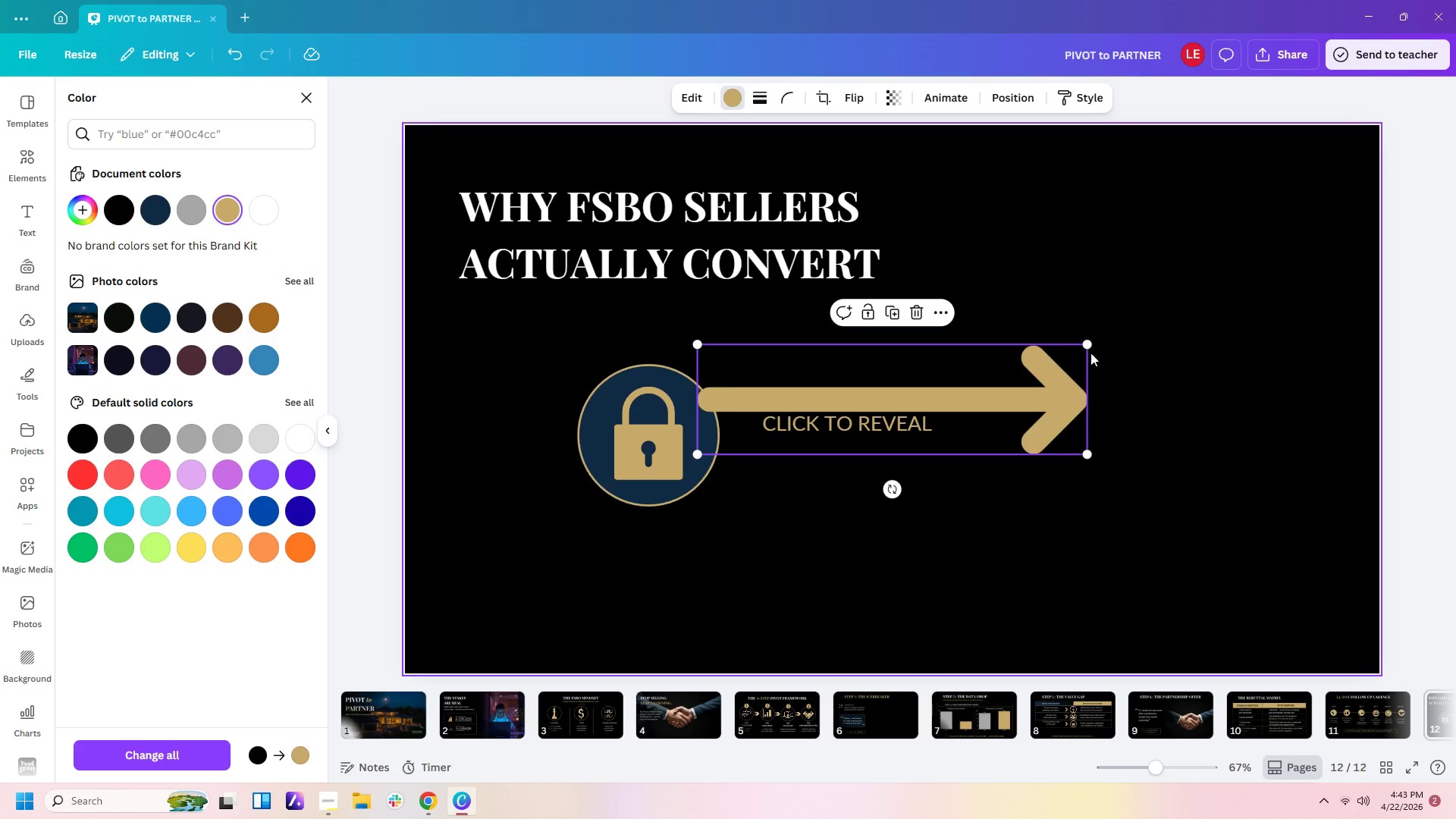 
left_click_drag(start_coordinate=[1087, 345], to_coordinate=[773, 426])
 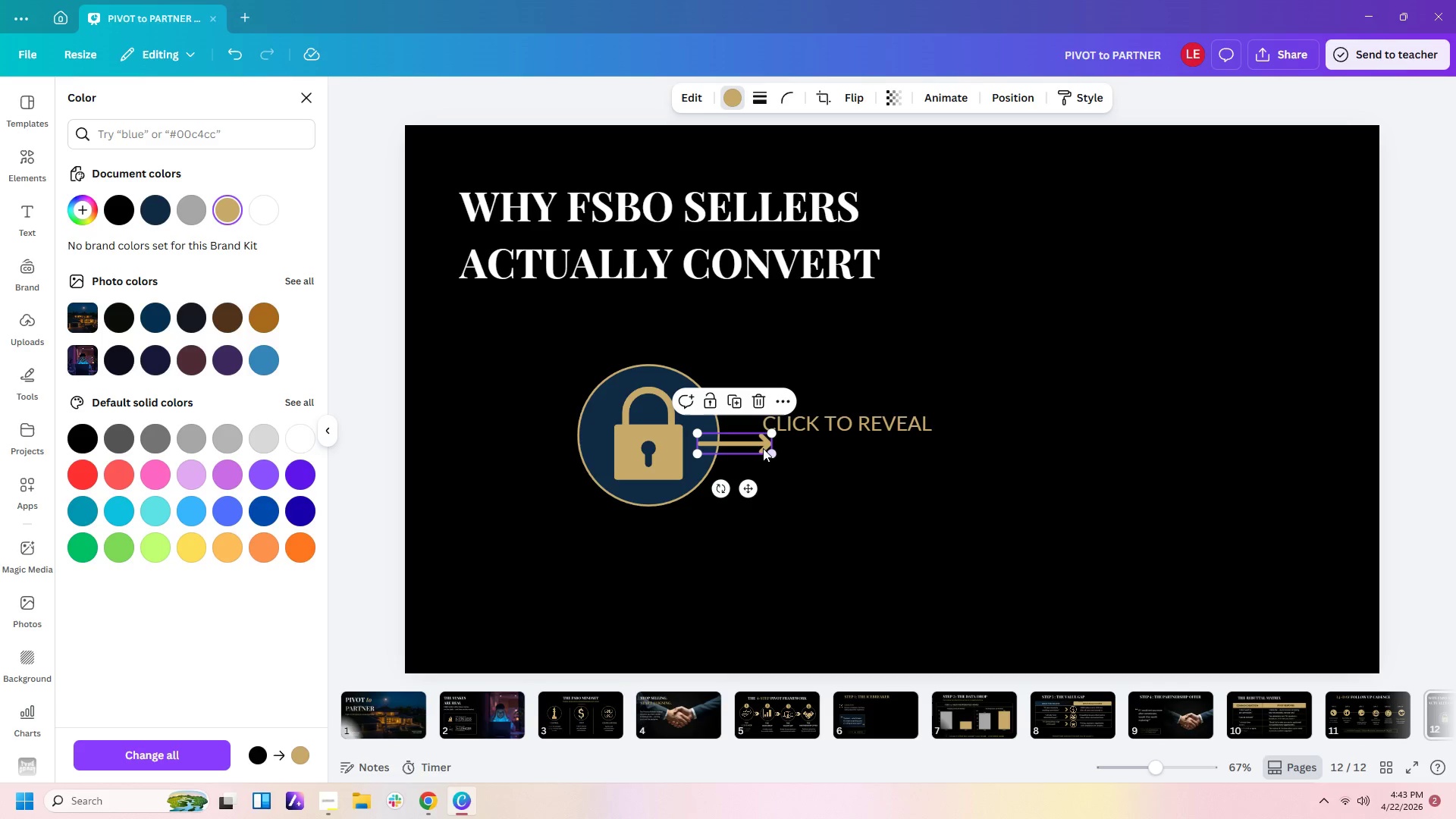 
left_click_drag(start_coordinate=[762, 448], to_coordinate=[1028, 428])
 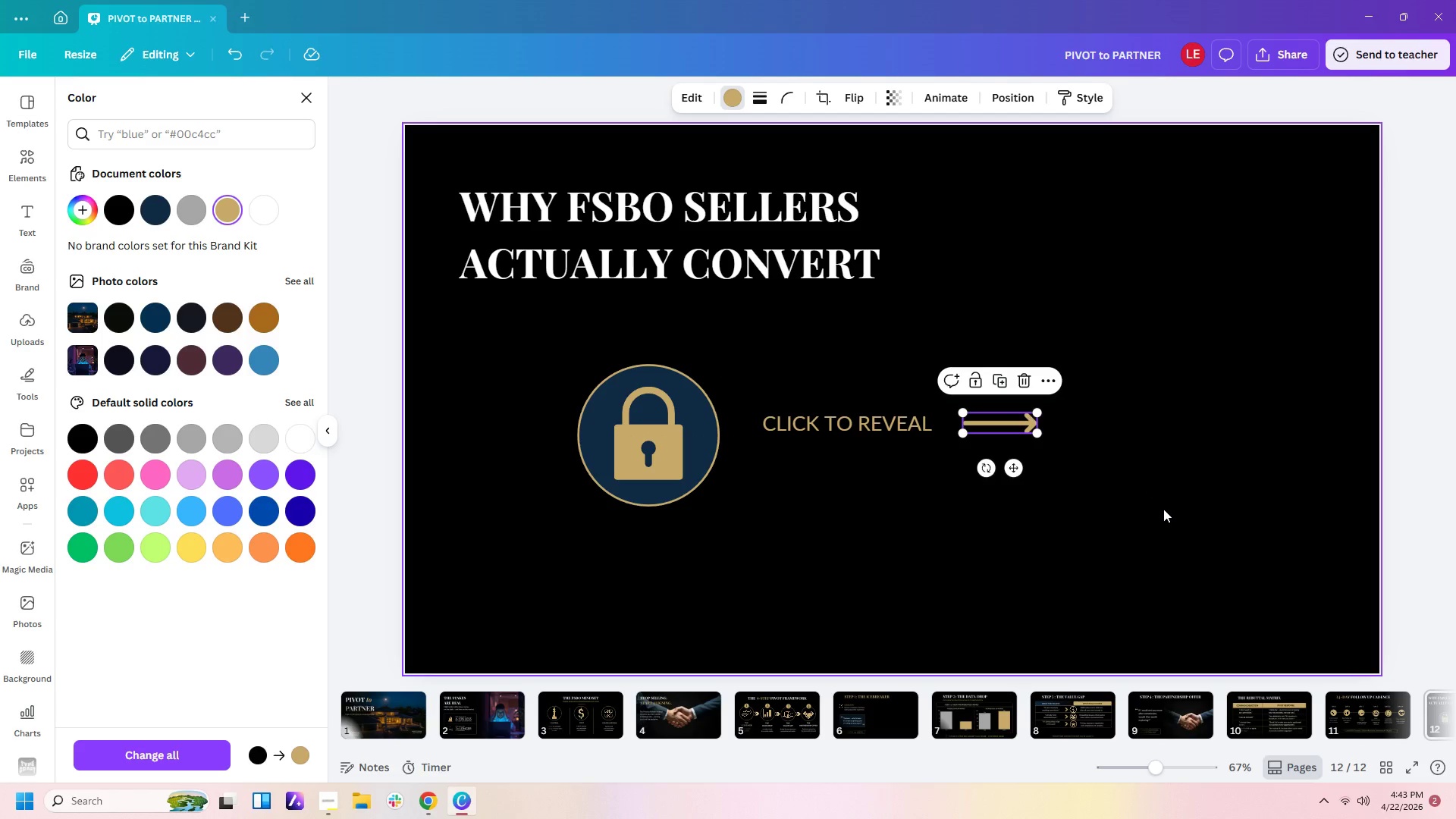 
left_click([1163, 509])
 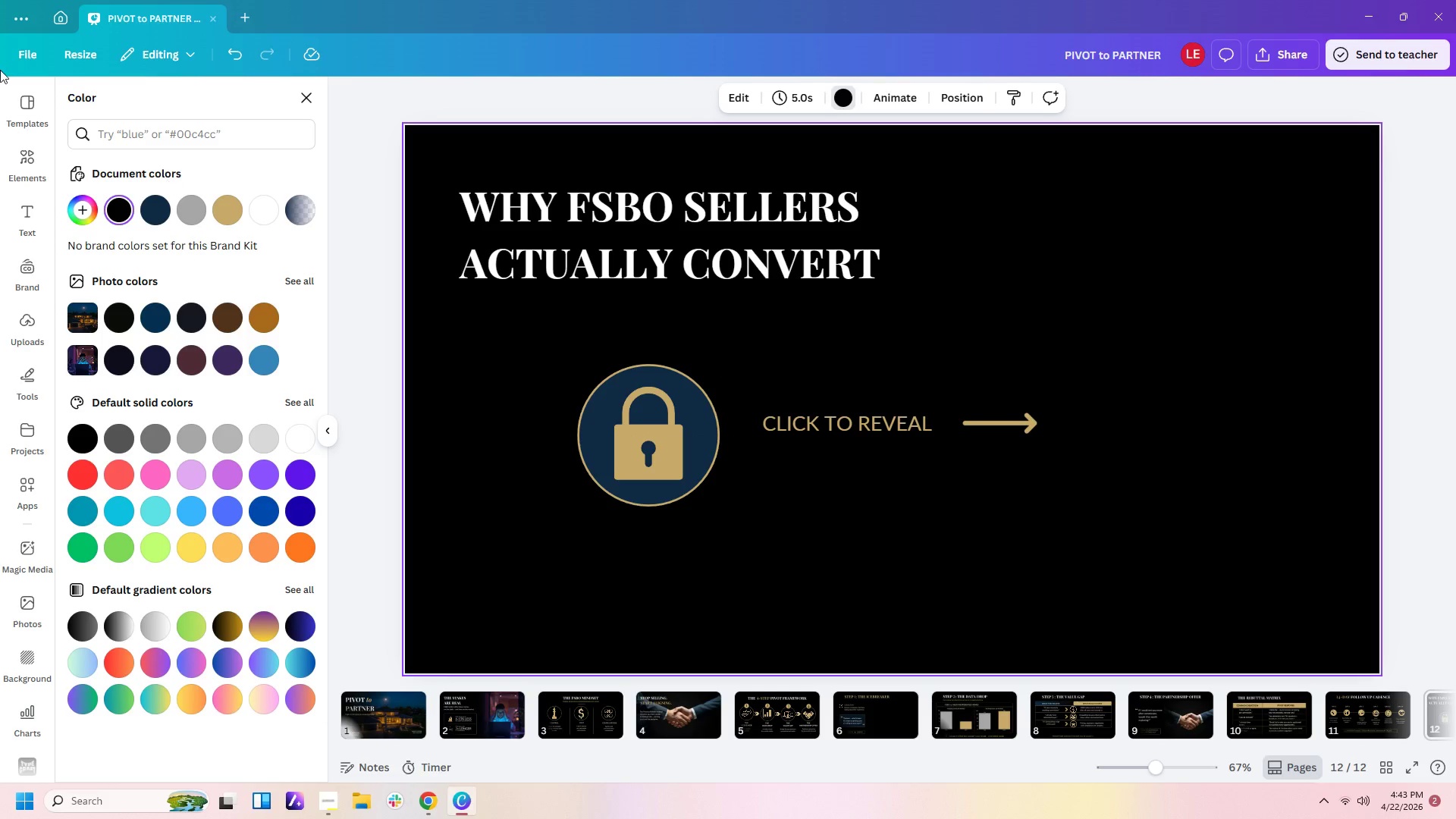 
left_click([19, 169])
 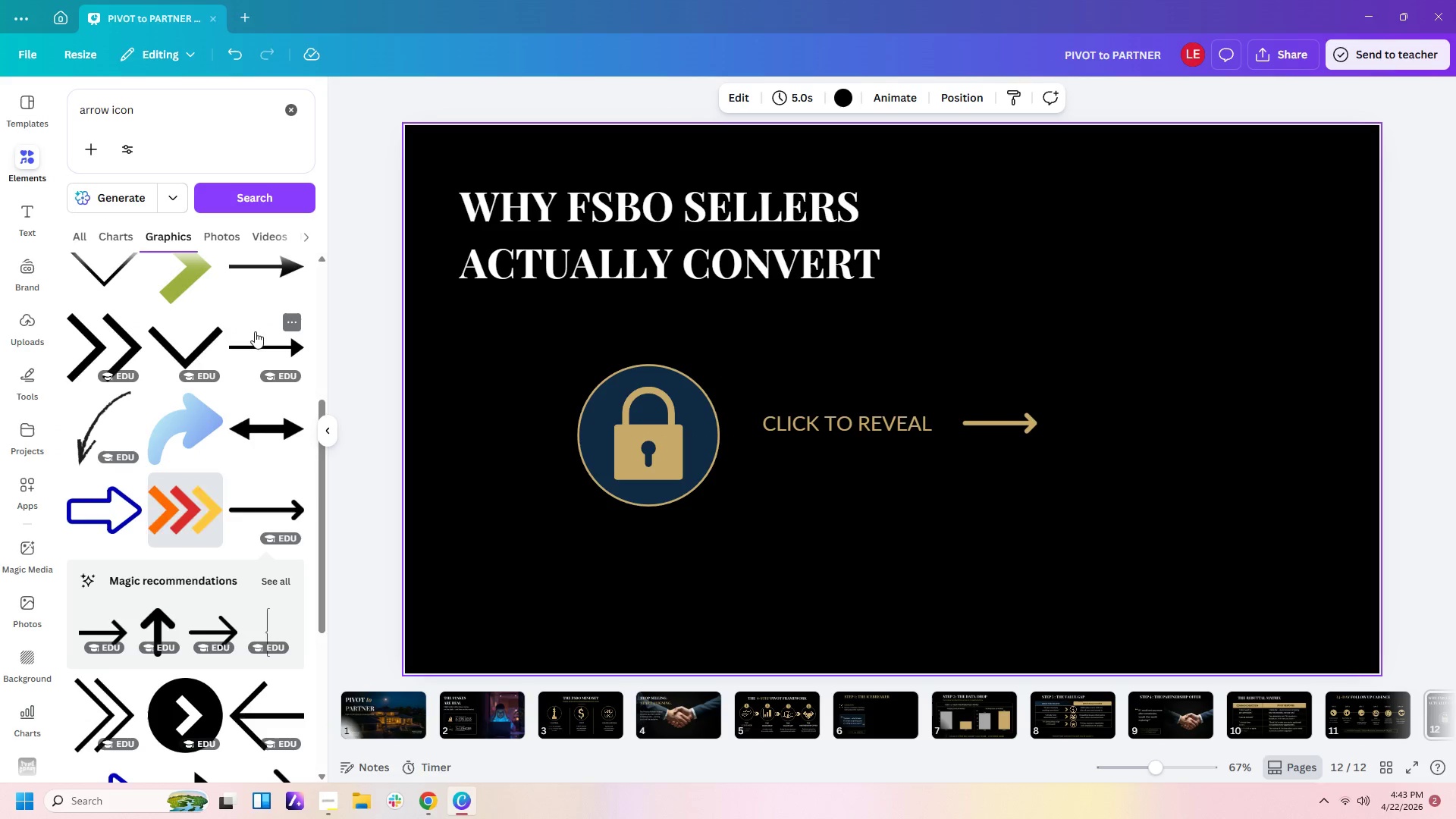 
scroll: coordinate [256, 332], scroll_direction: down, amount: 2.0
 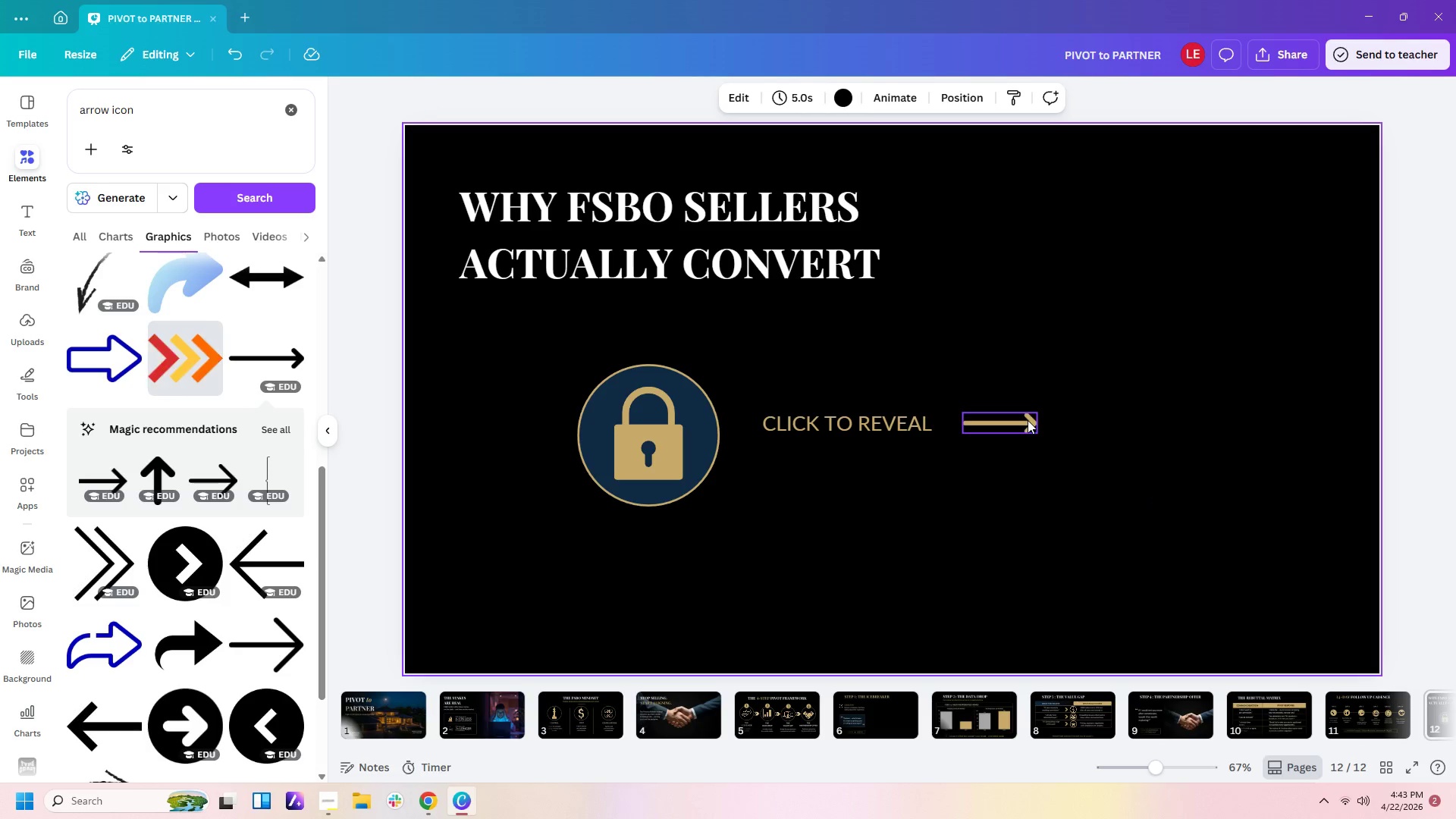 
left_click([1025, 421])
 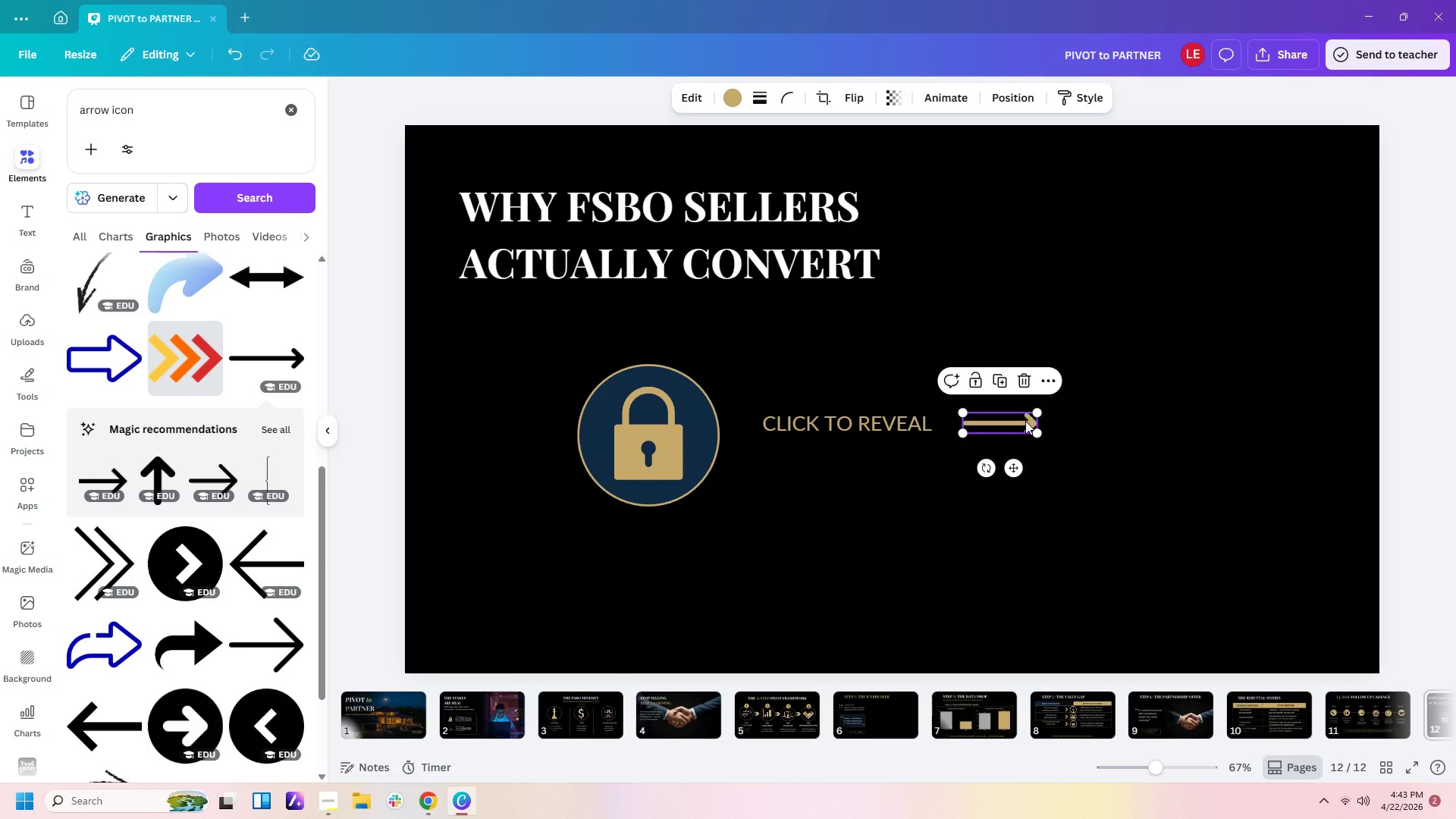 
key(Delete)
 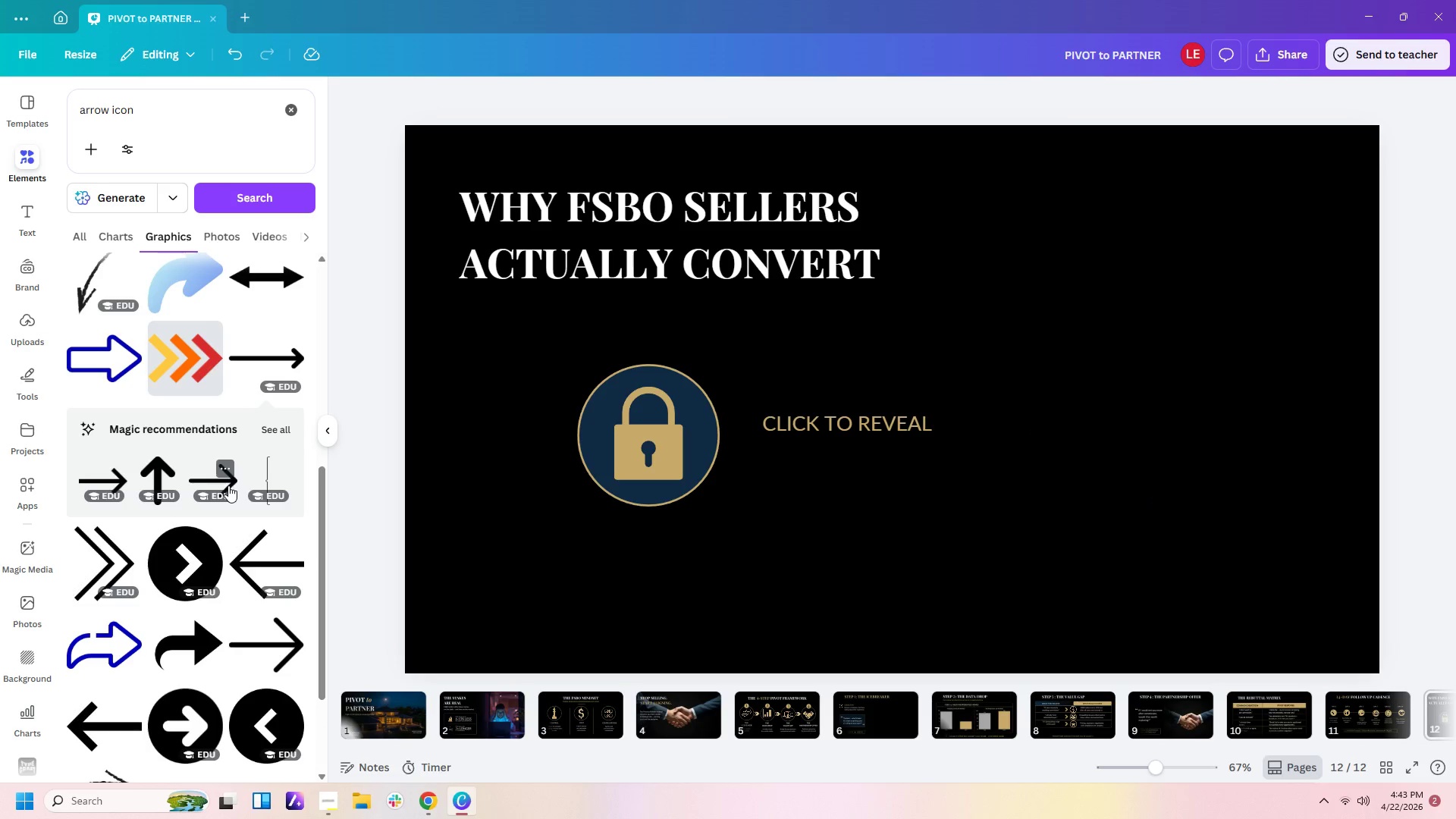 
left_click([99, 481])
 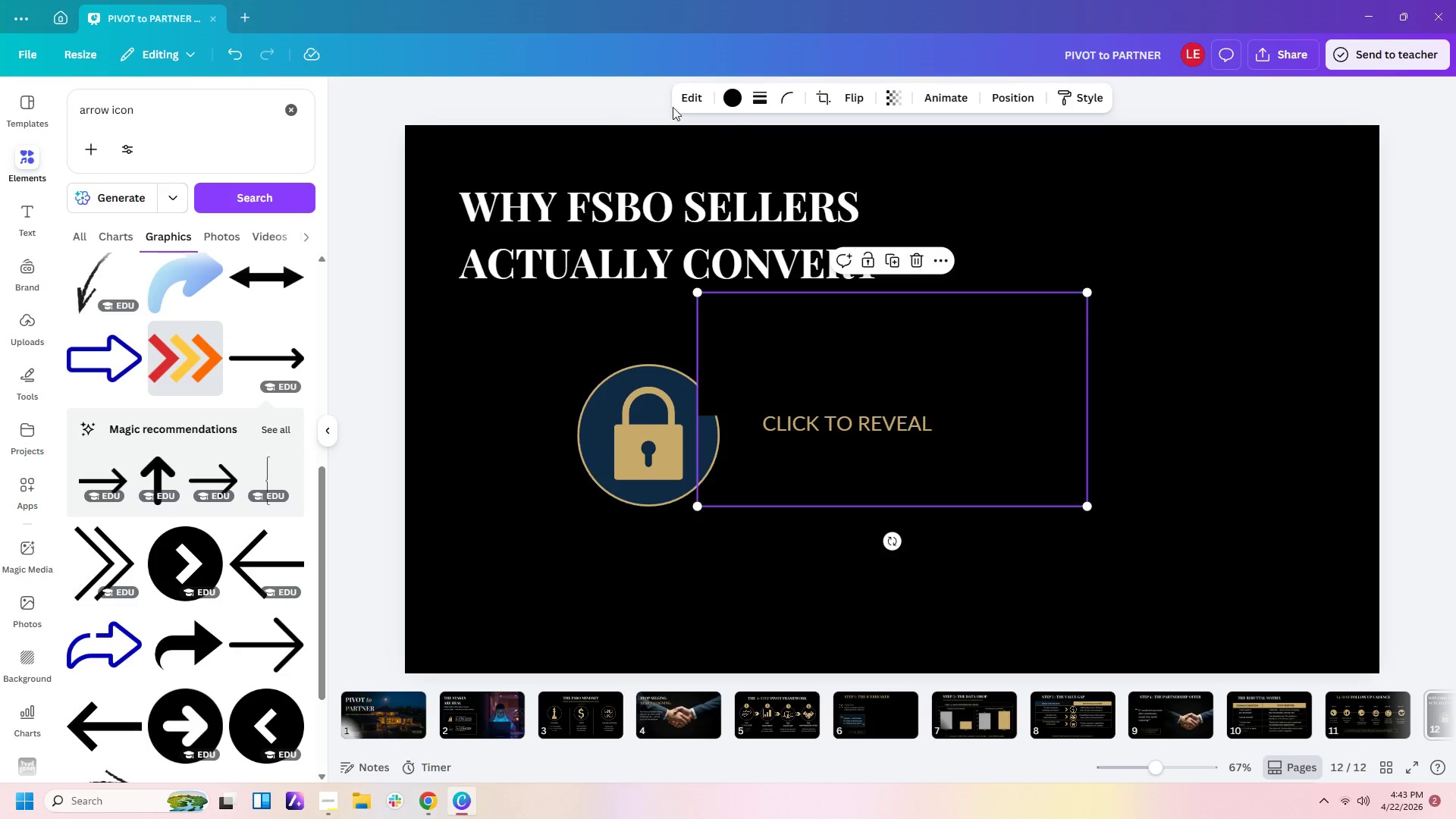 
left_click([724, 97])
 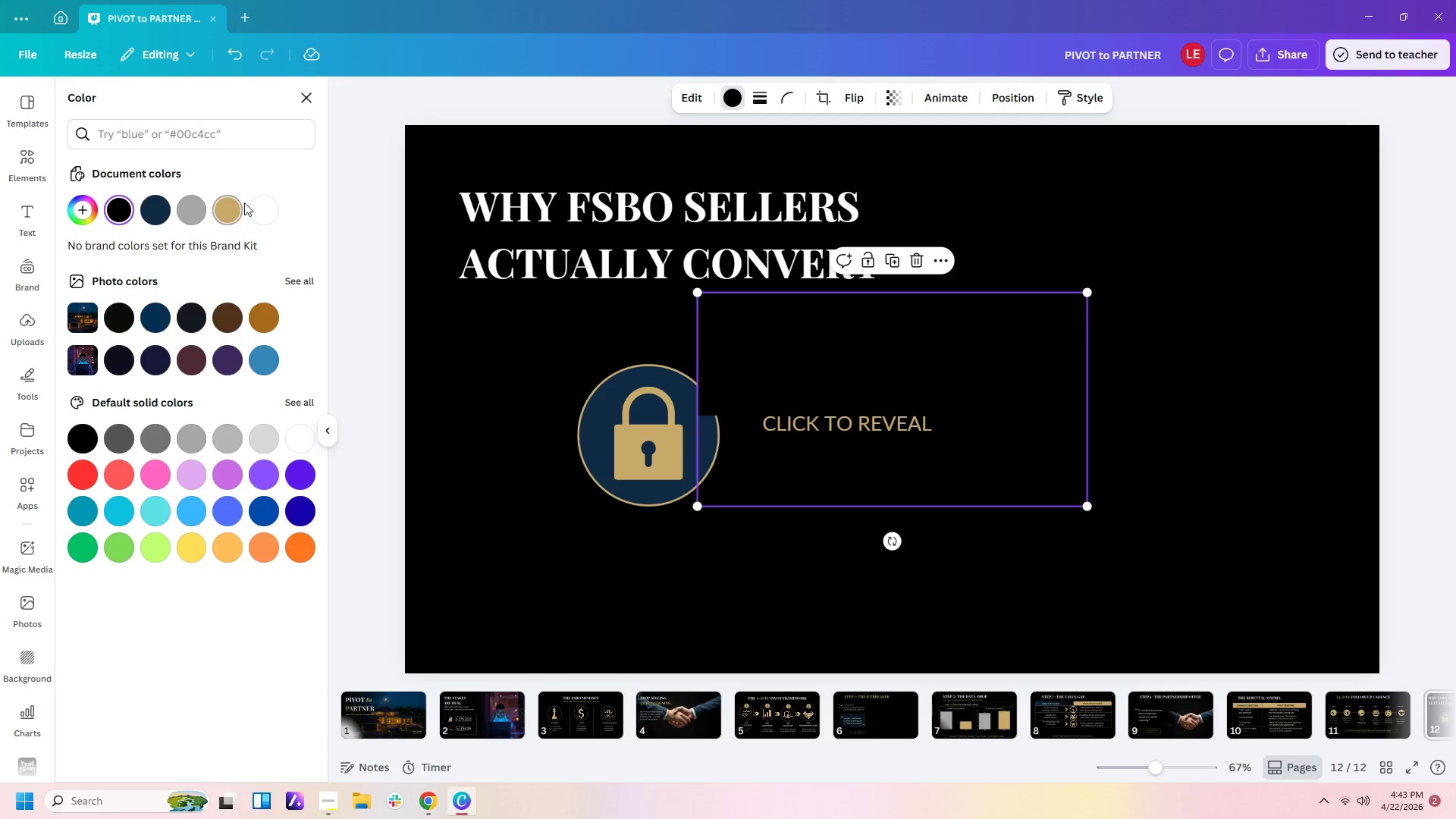 
left_click([231, 215])
 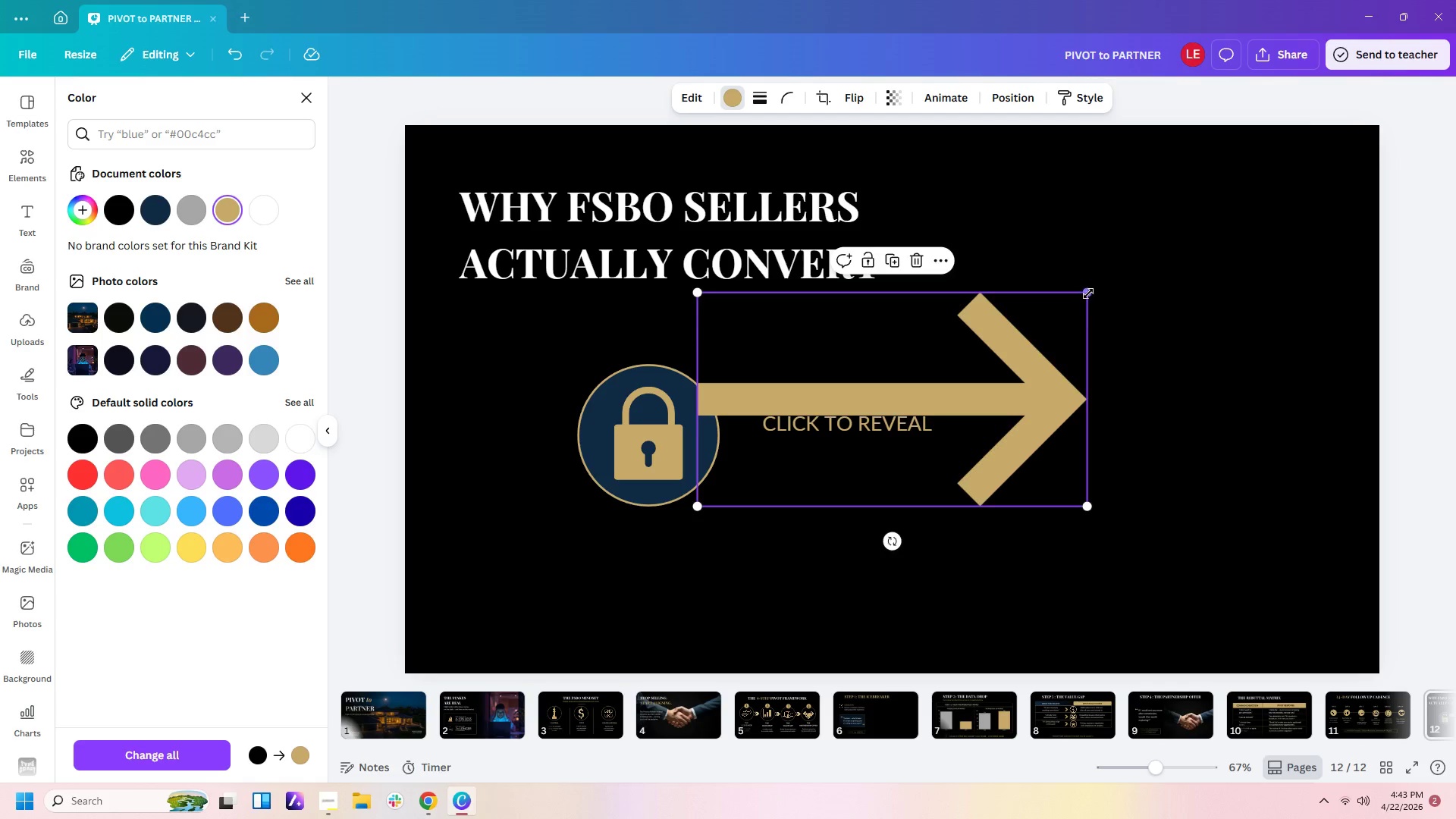 
left_click_drag(start_coordinate=[1091, 289], to_coordinate=[748, 498])
 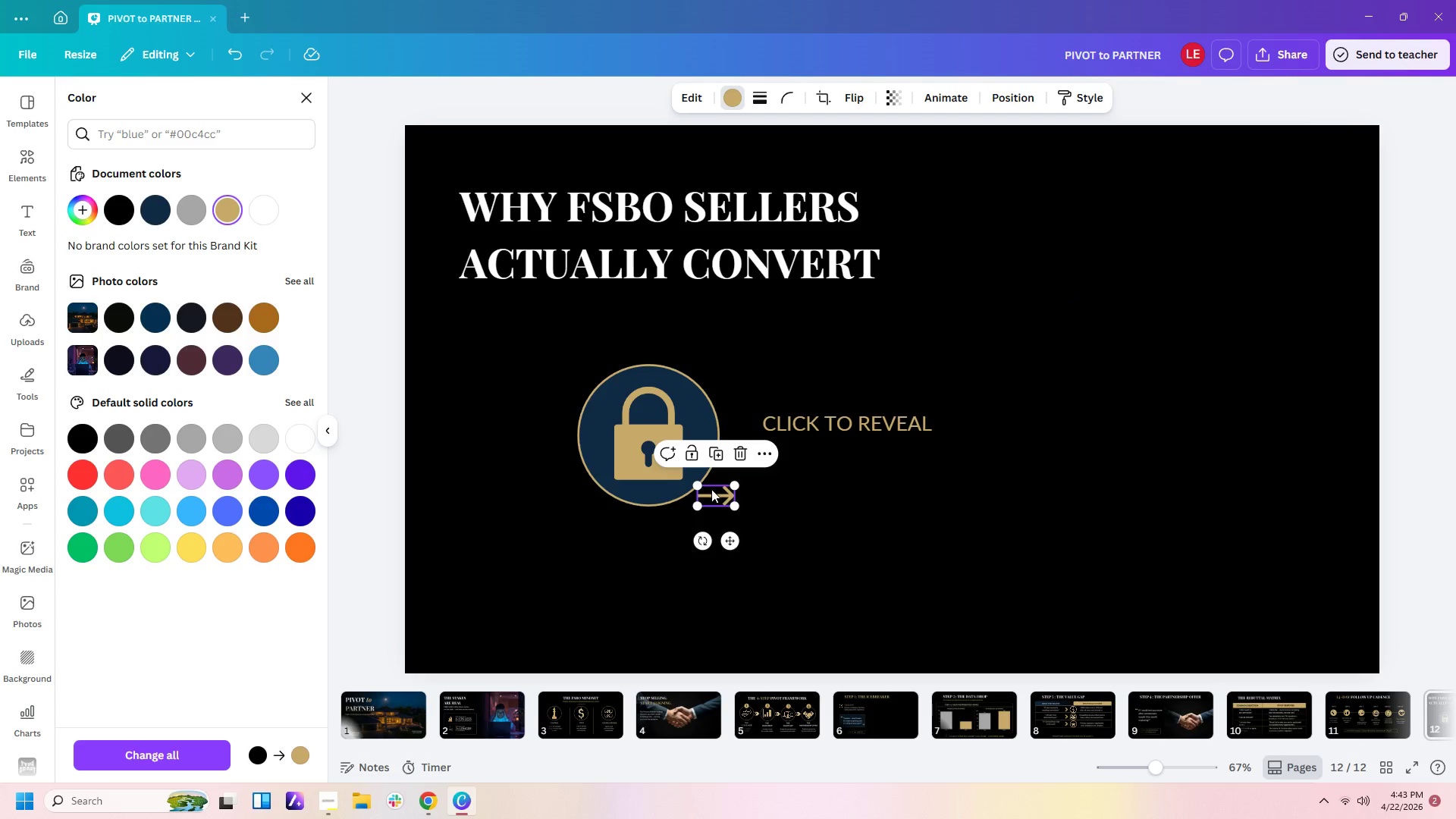 
left_click_drag(start_coordinate=[711, 489], to_coordinate=[980, 416])
 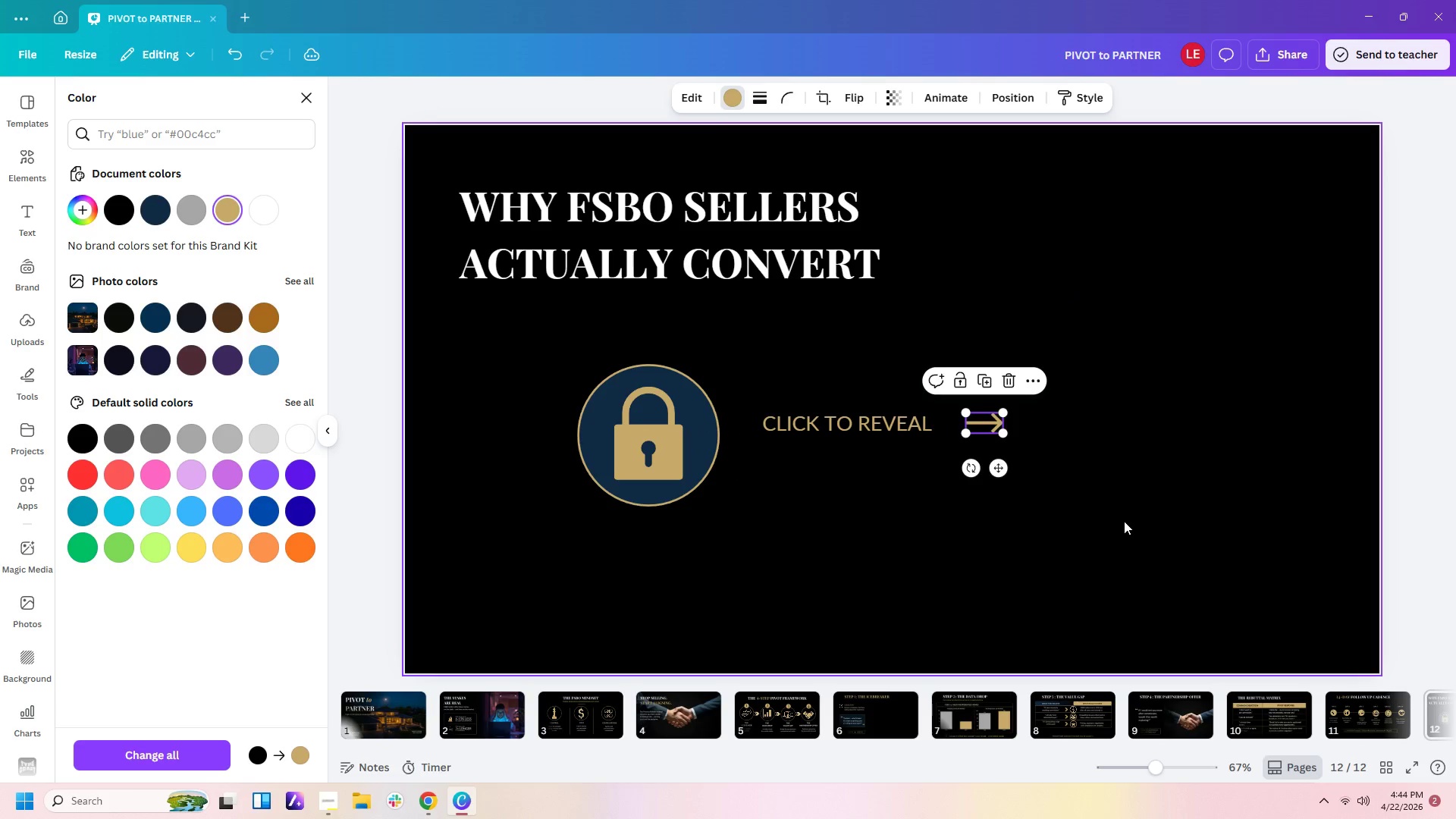 
left_click([1124, 521])
 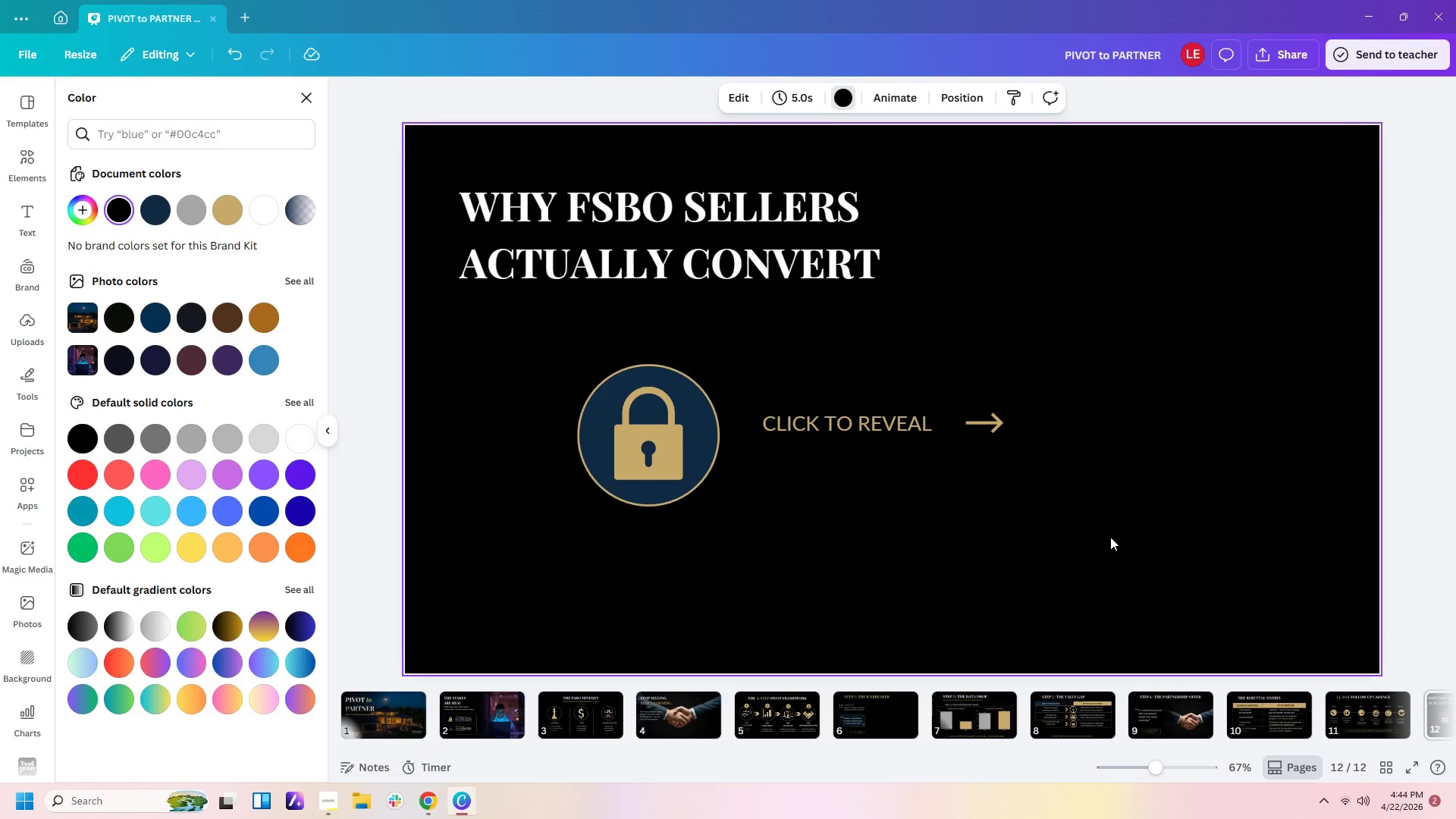 
wait(17.84)
 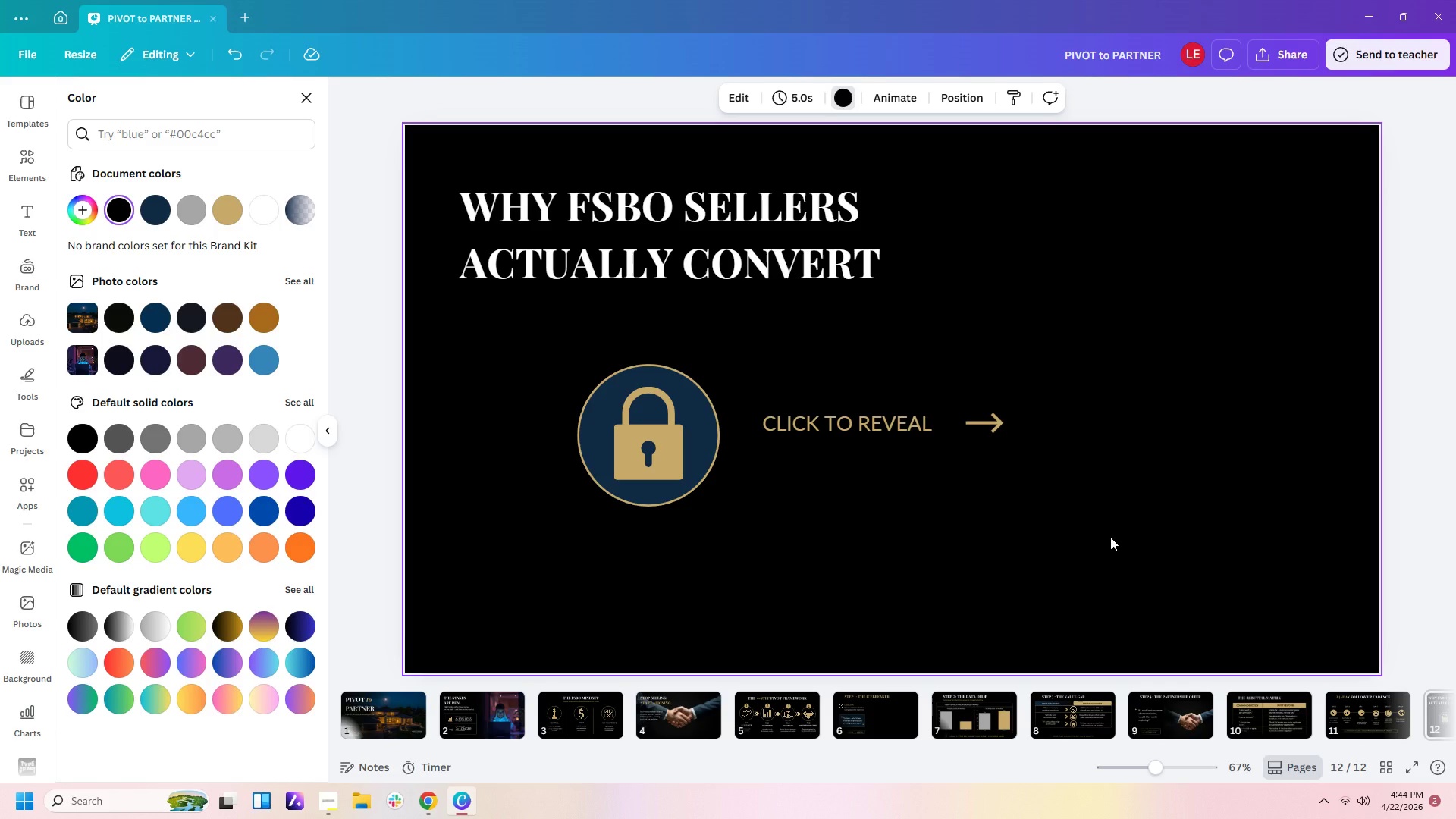 
left_click([892, 717])
 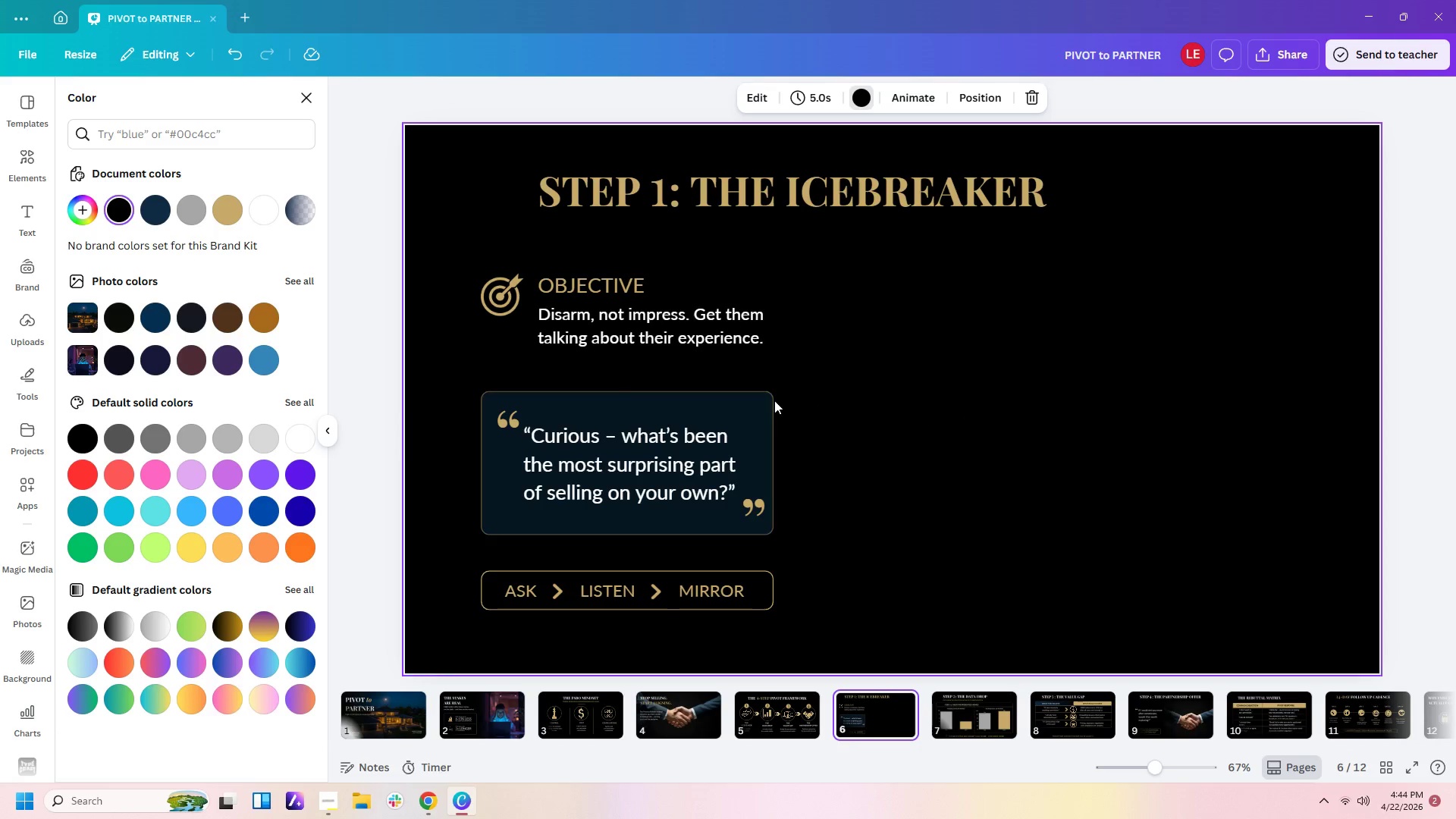 
left_click([760, 394])
 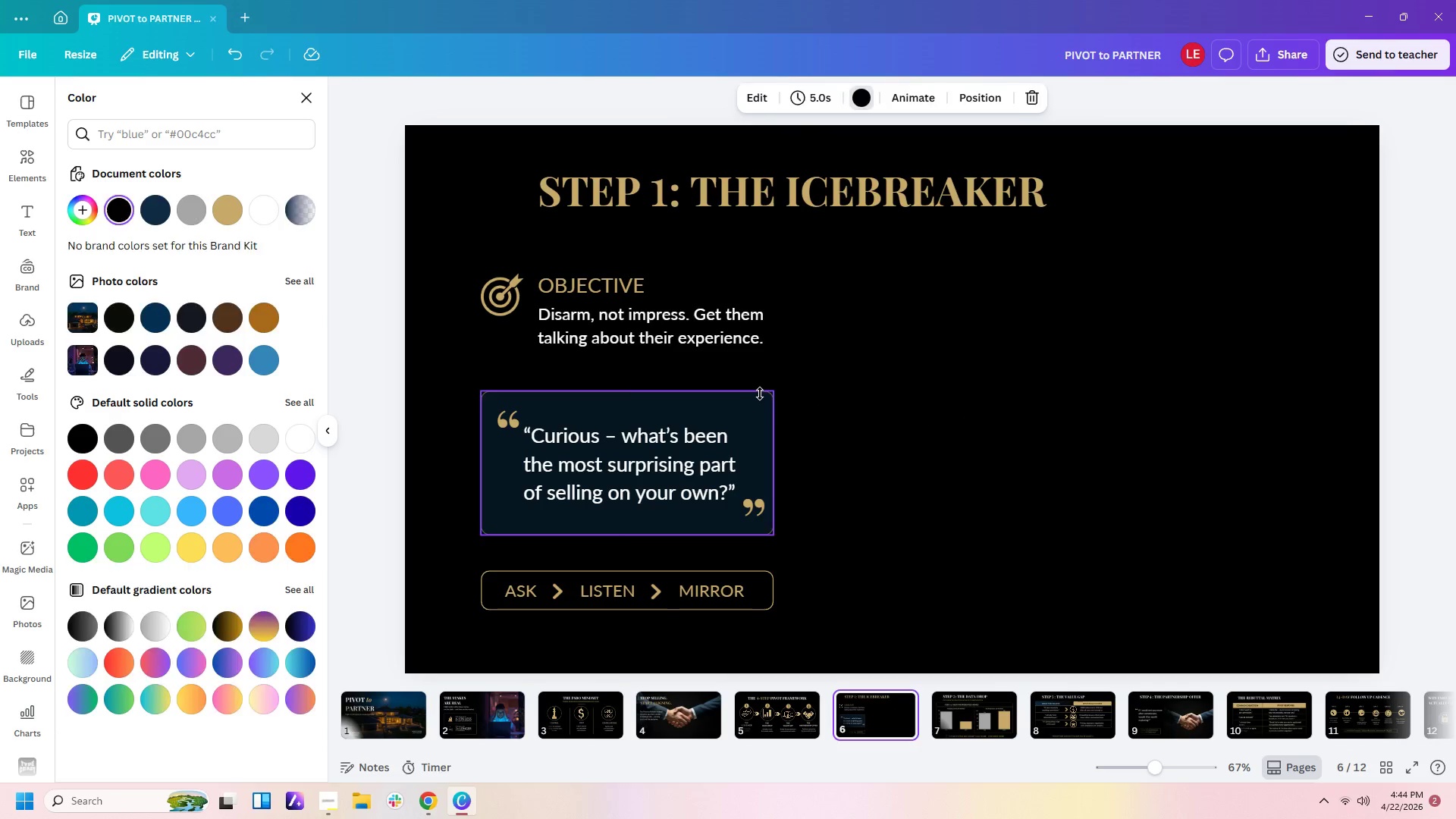 
key(Control+C)
 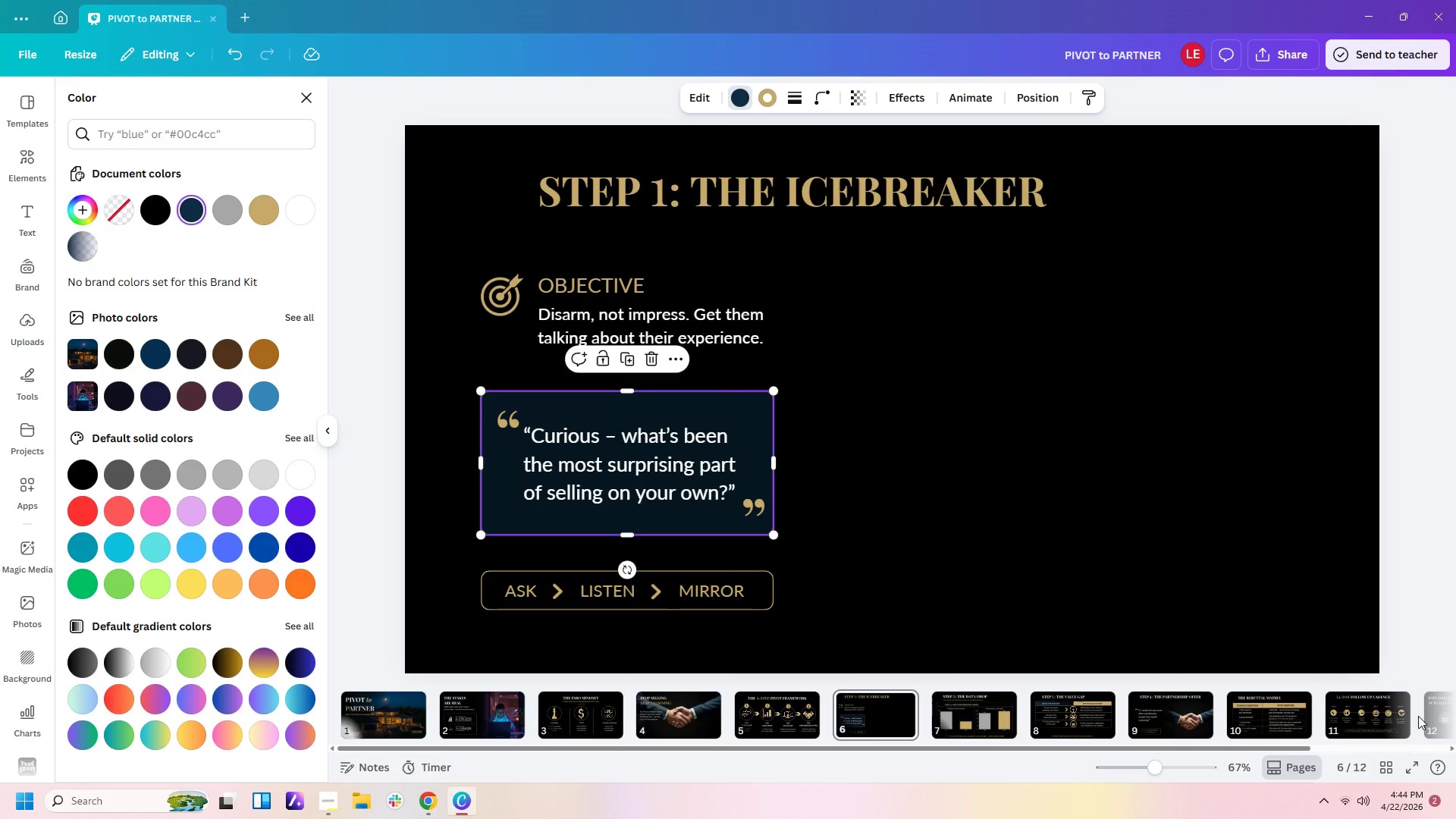 
left_click([1439, 714])
 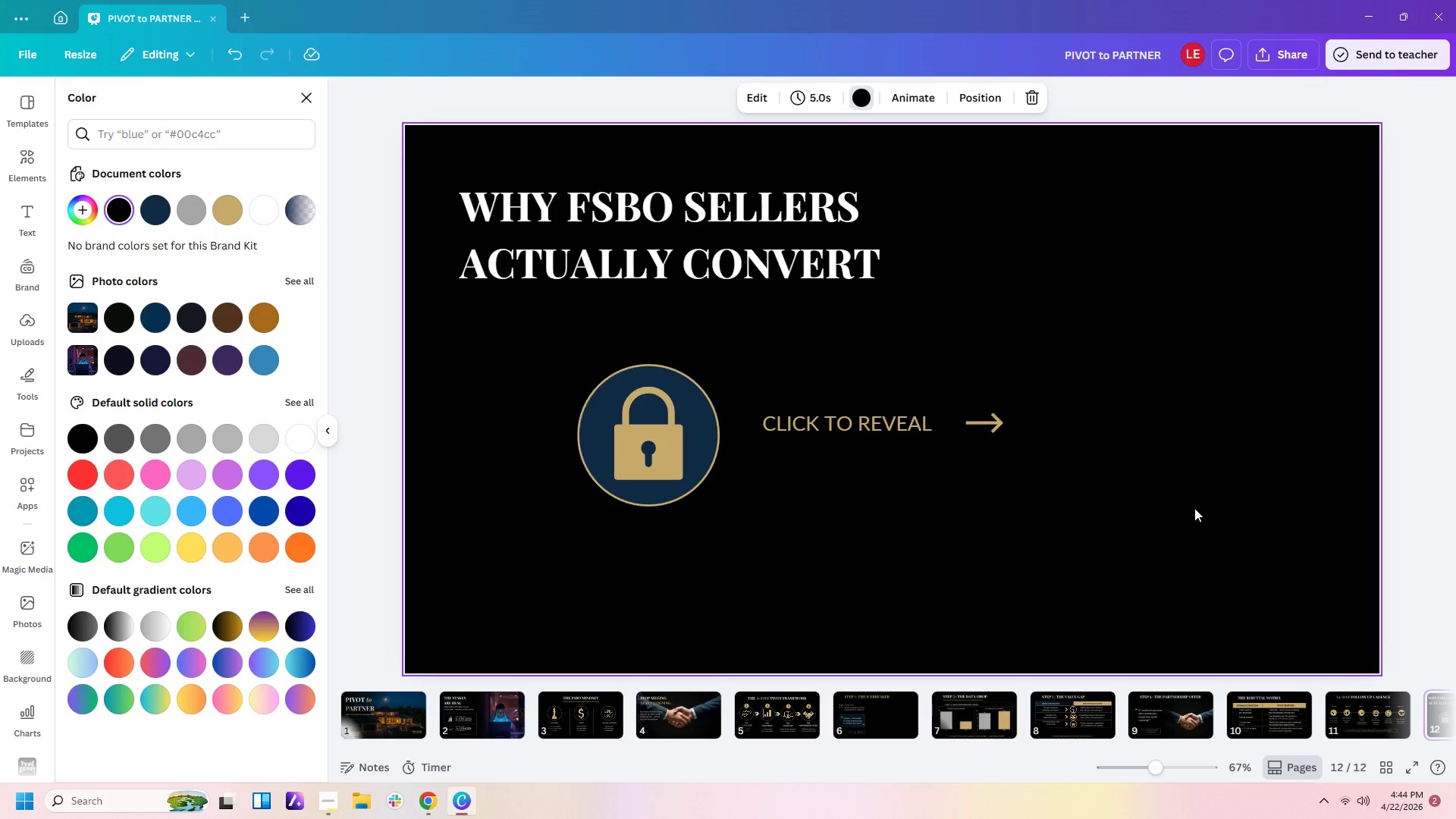 
key(Control+V)
 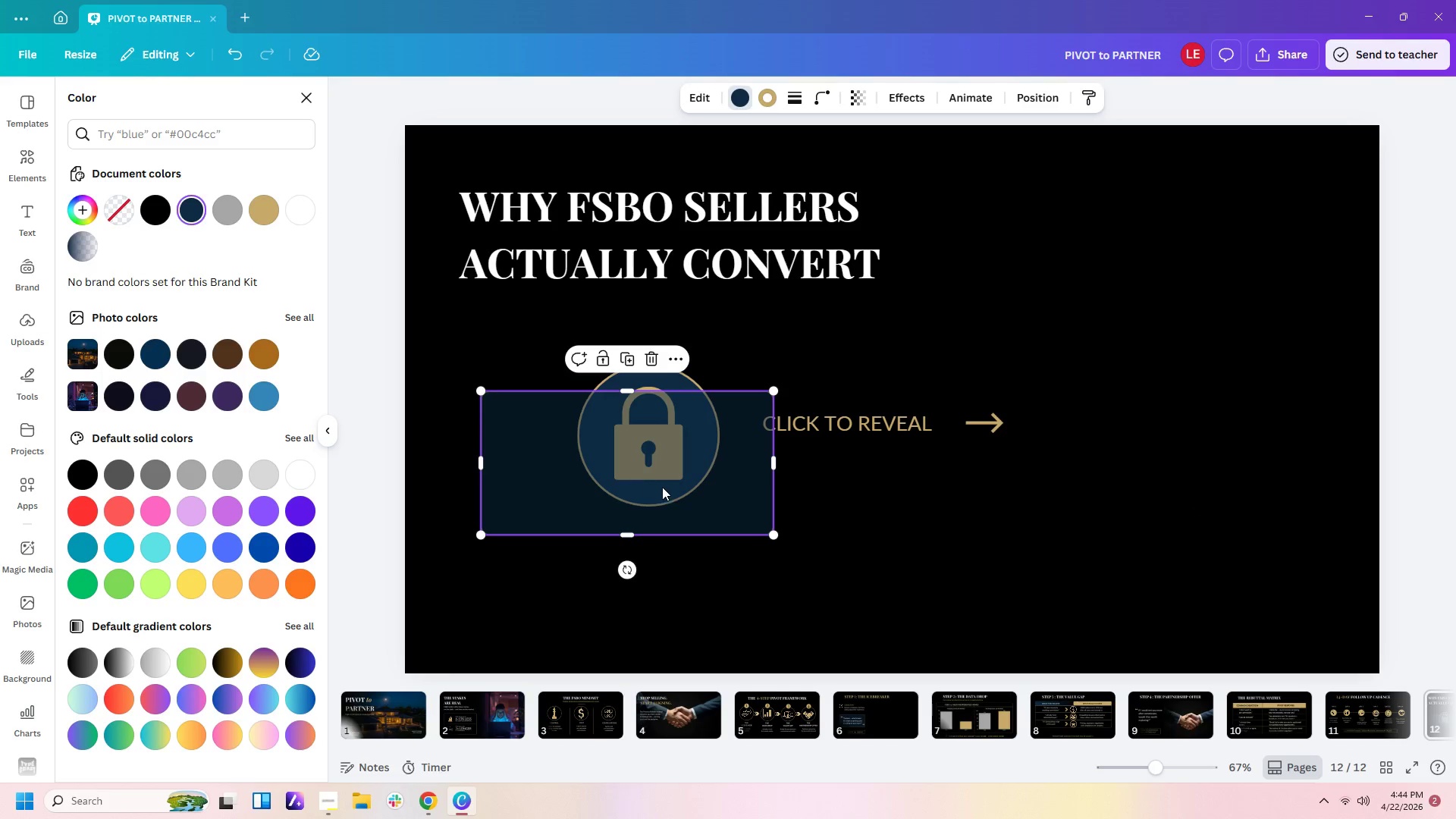 
left_click_drag(start_coordinate=[715, 497], to_coordinate=[1264, 364])
 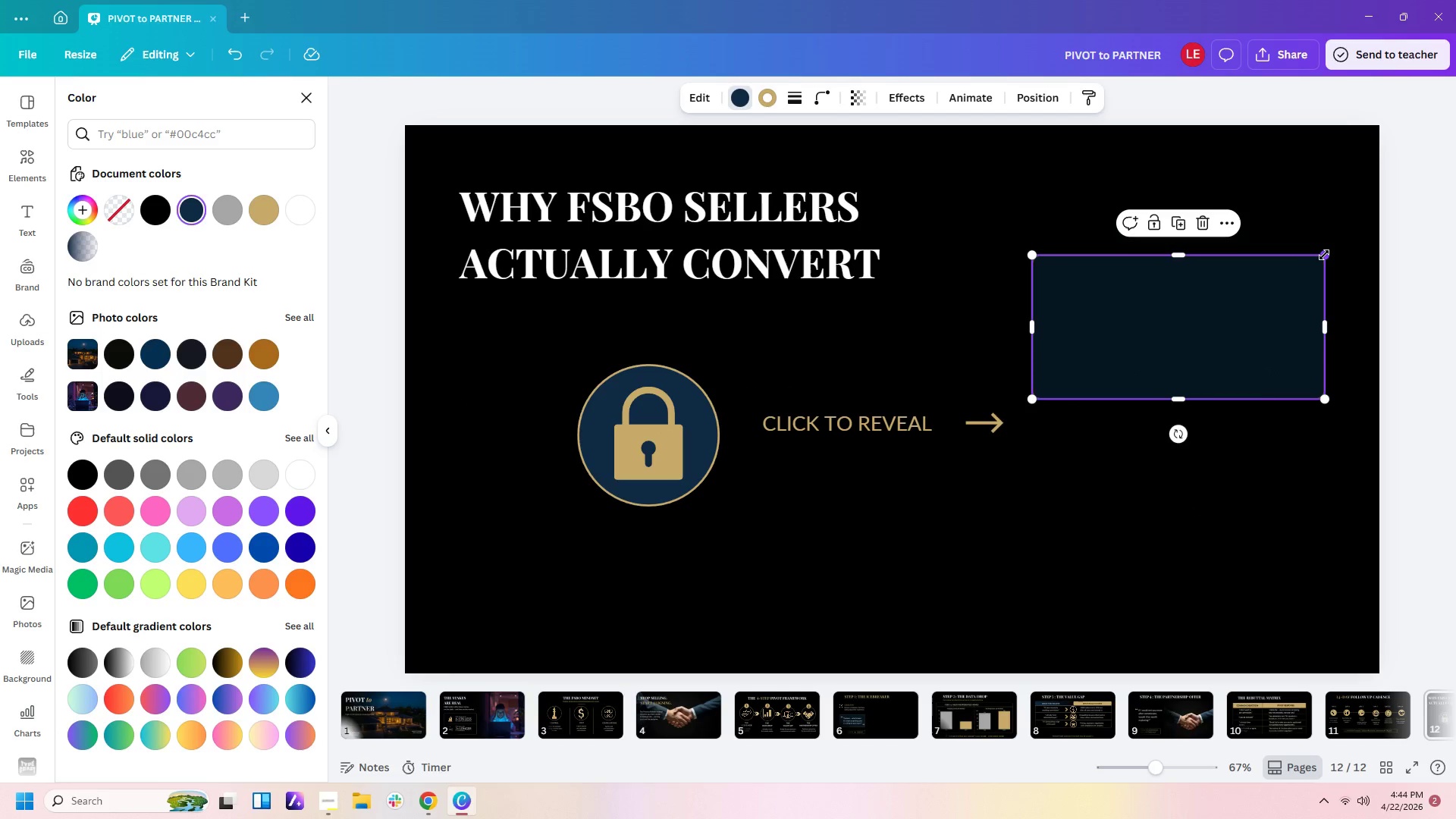 
left_click_drag(start_coordinate=[1326, 255], to_coordinate=[1261, 327])
 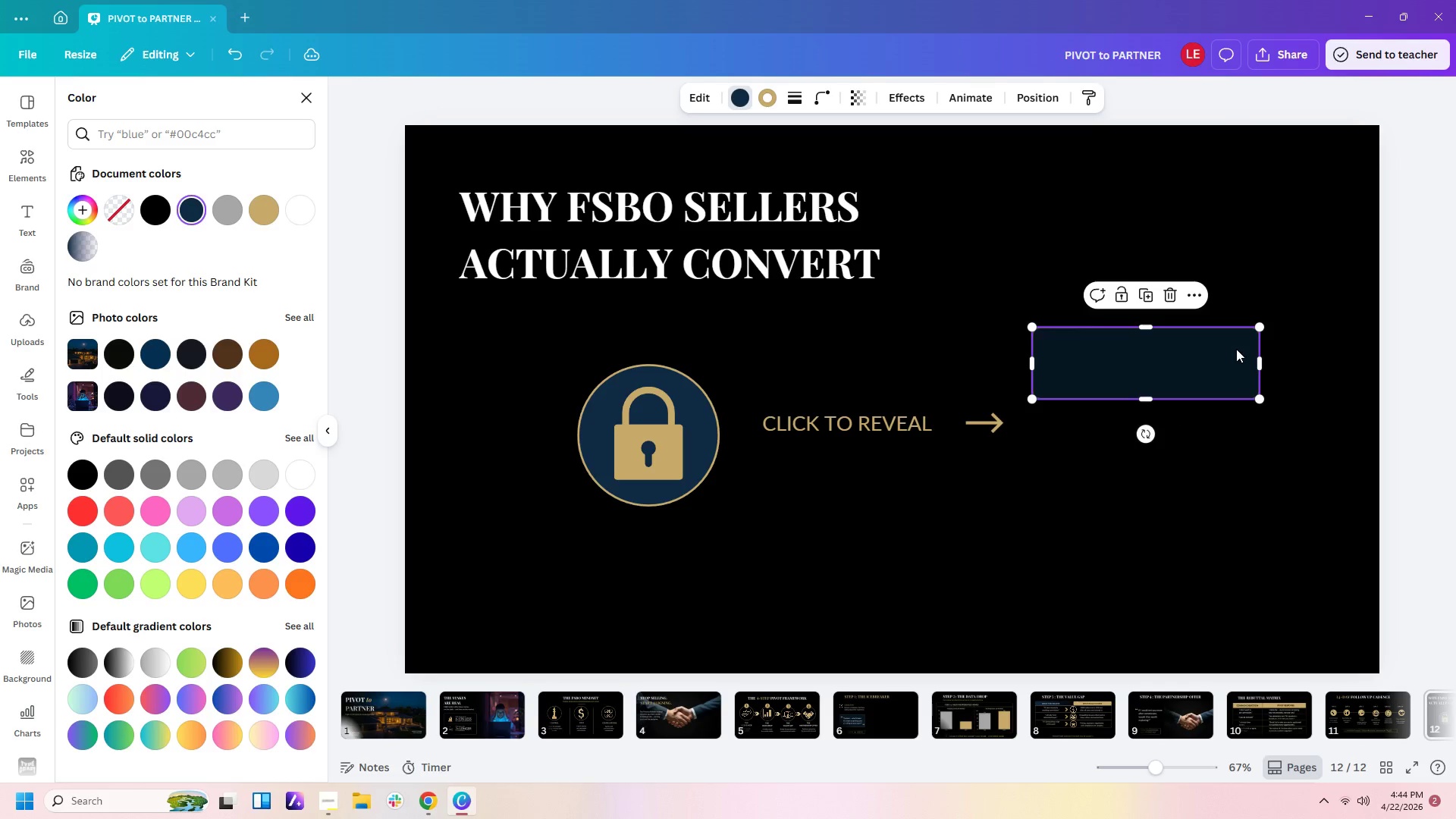 
left_click_drag(start_coordinate=[1236, 349], to_coordinate=[1266, 315])
 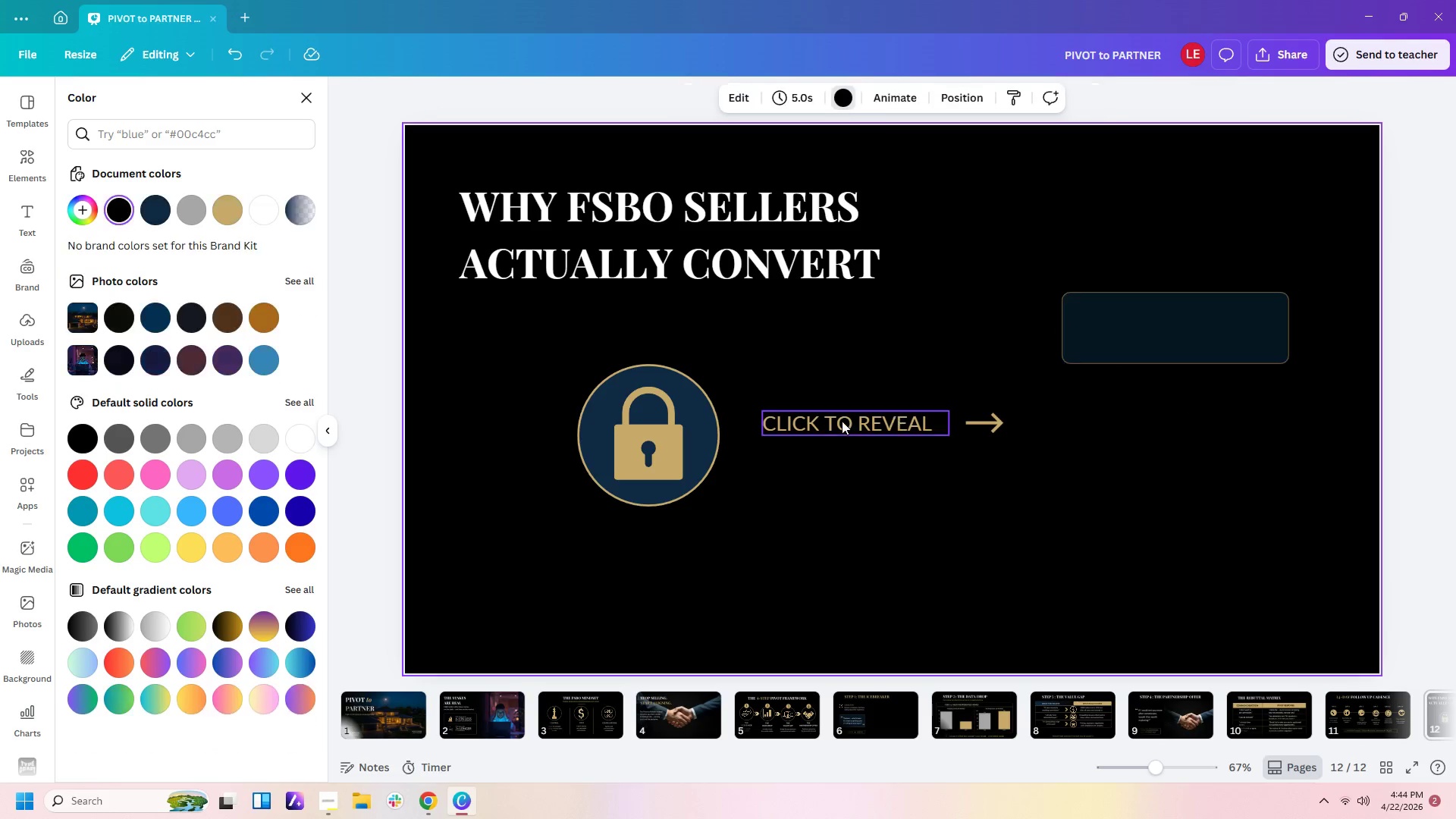 
double_click([841, 421])
 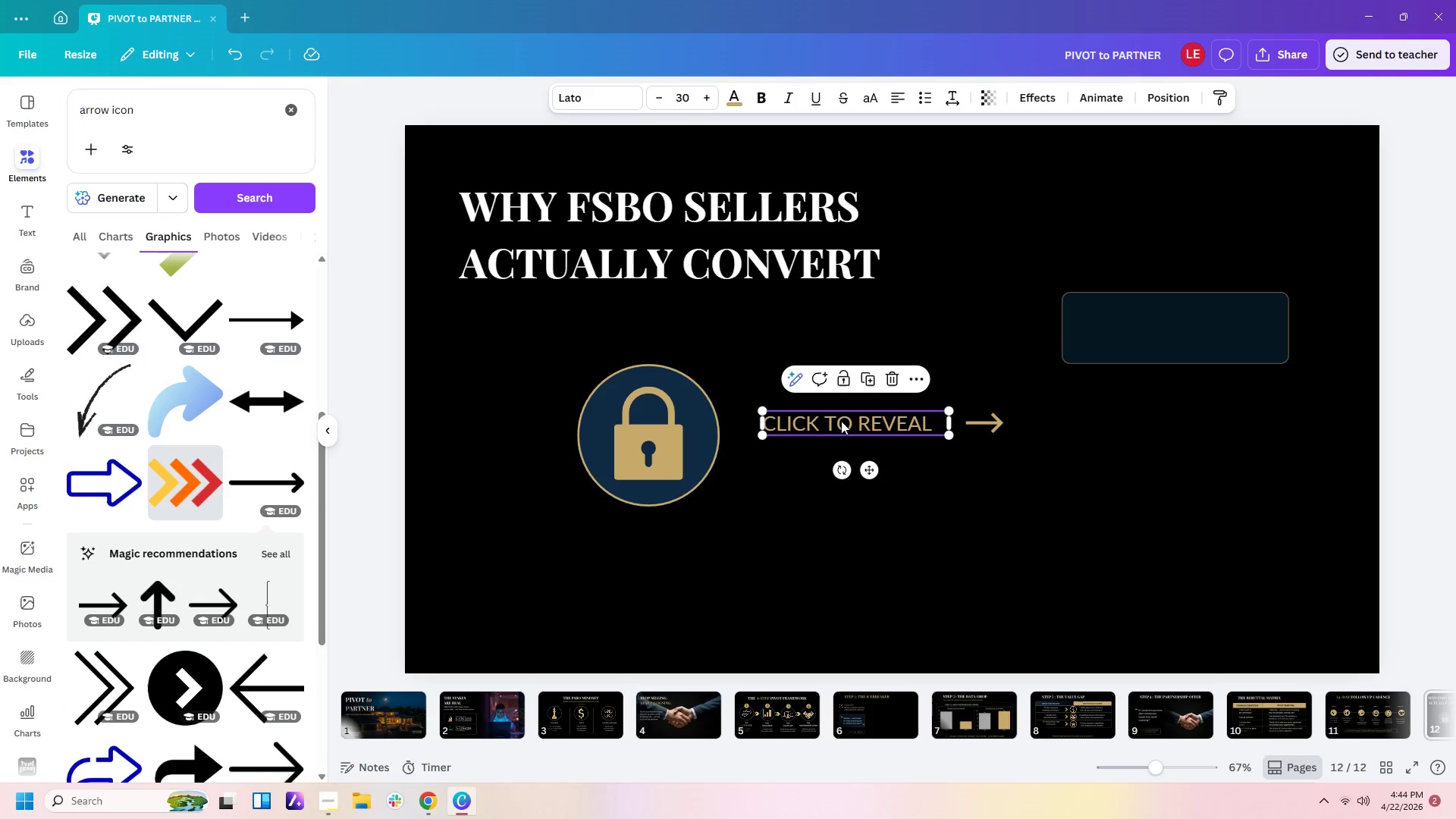 
key(Control+C)
 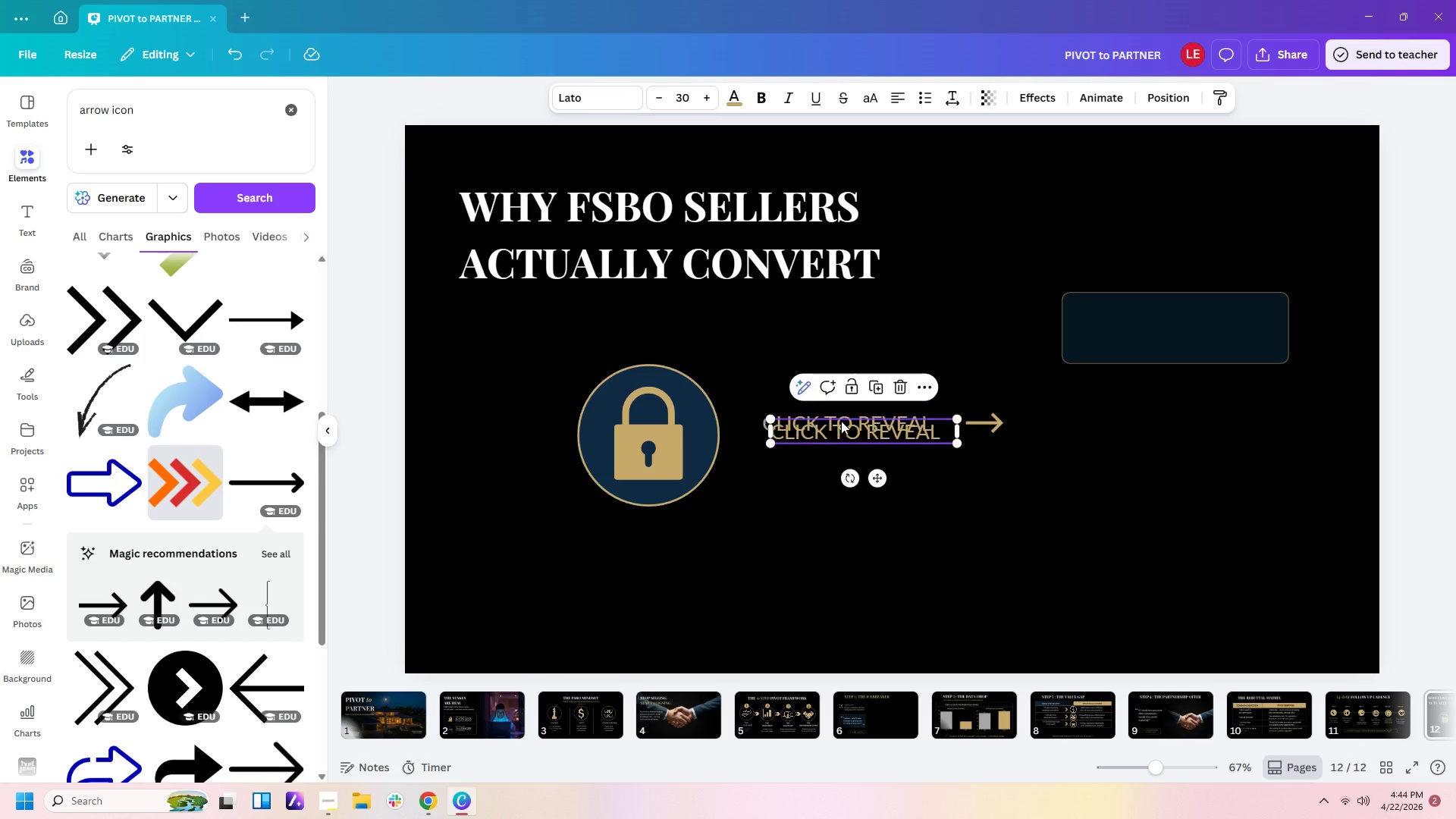 
key(Control+V)
 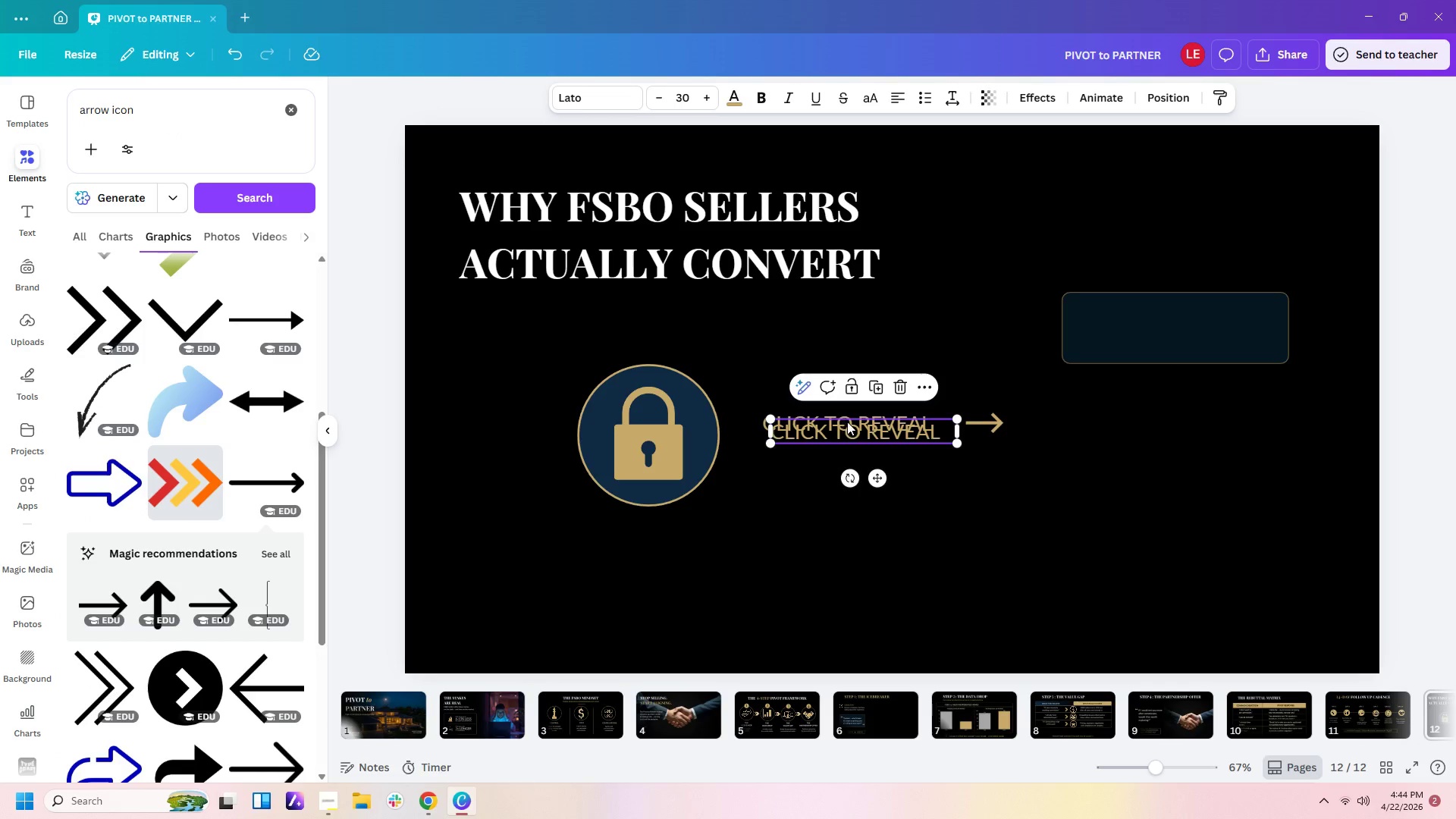 
left_click_drag(start_coordinate=[851, 428], to_coordinate=[1193, 312])
 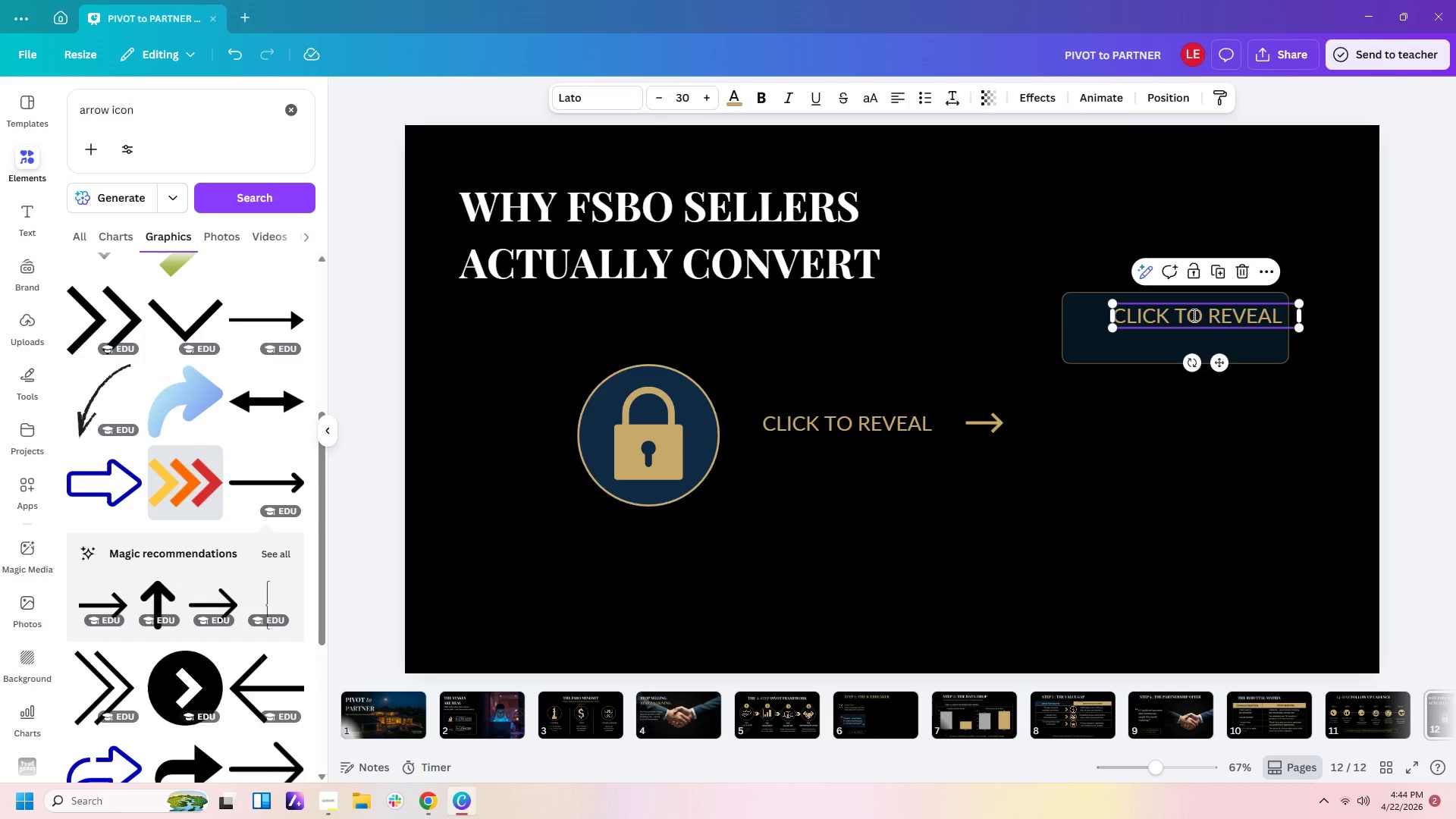 
double_click([1193, 315])
 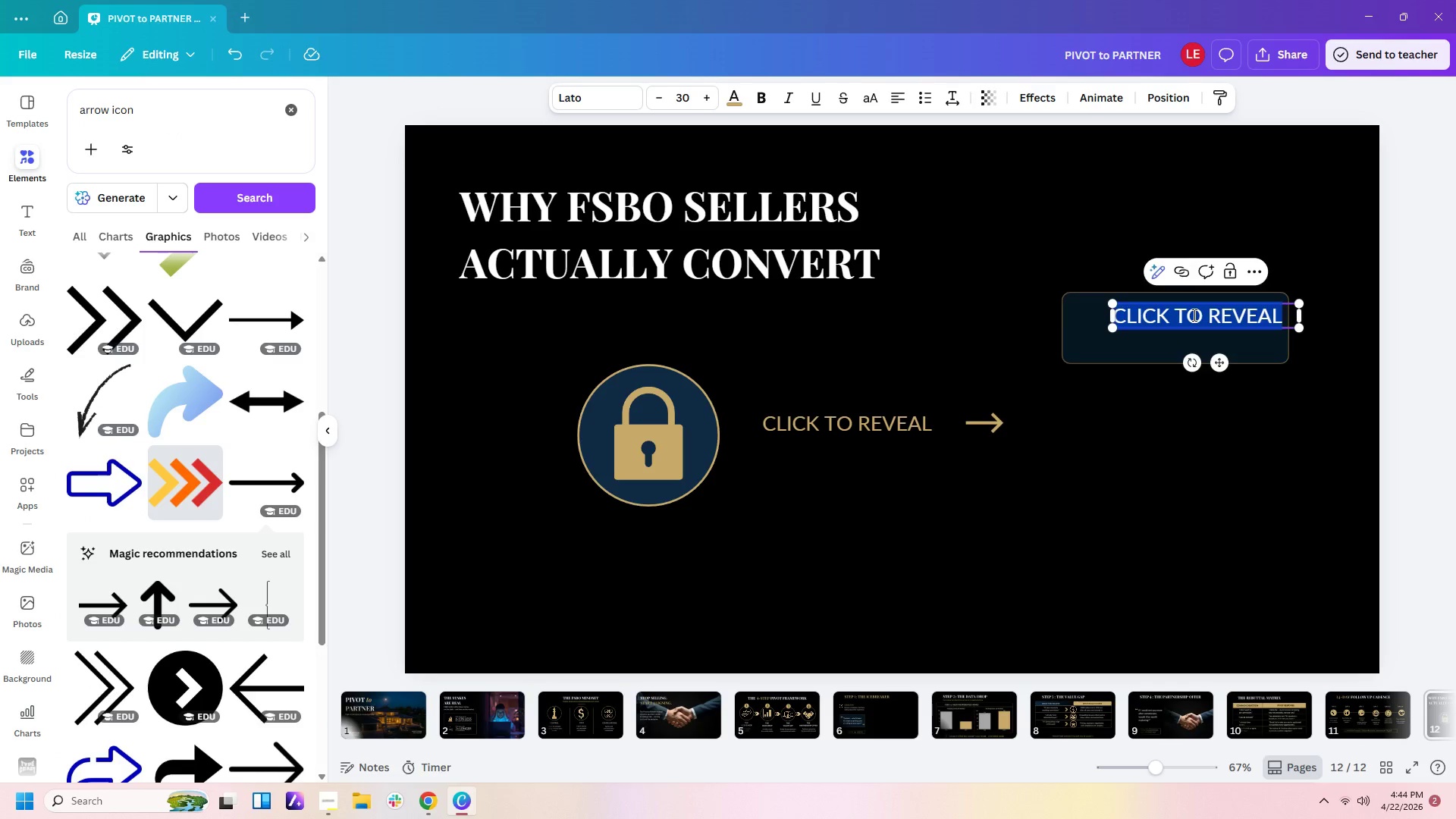 
type(tru)
key(Backspace)
key(Backspace)
key(Backspace)
type(rt)
key(Backspace)
key(Backspace)
type(tru)
key(Backspace)
type([Insert])
key(Backspace)
key(Backspace)
key(Backspace)
type(TRUST)
 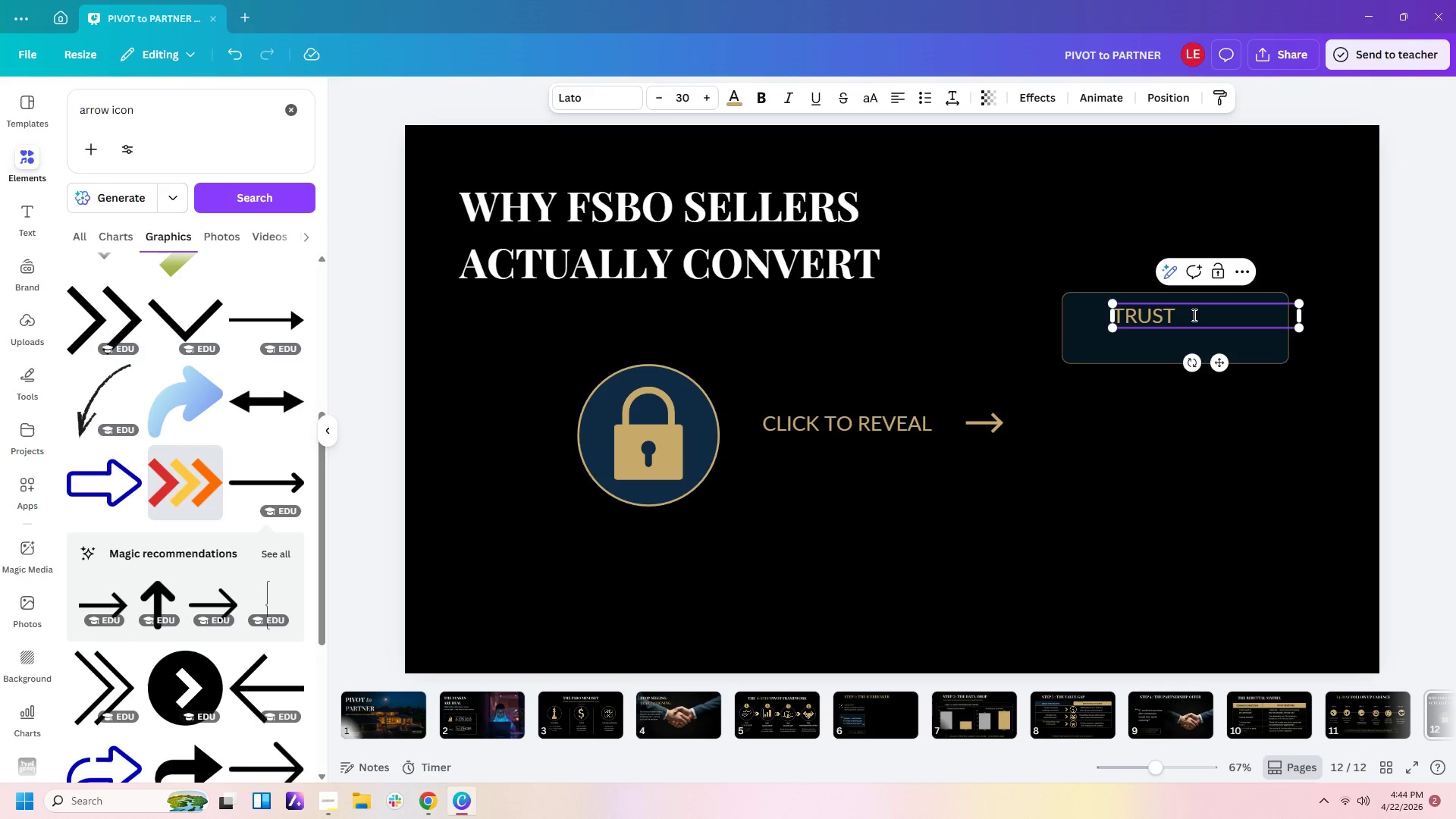 
left_click([730, 96])
 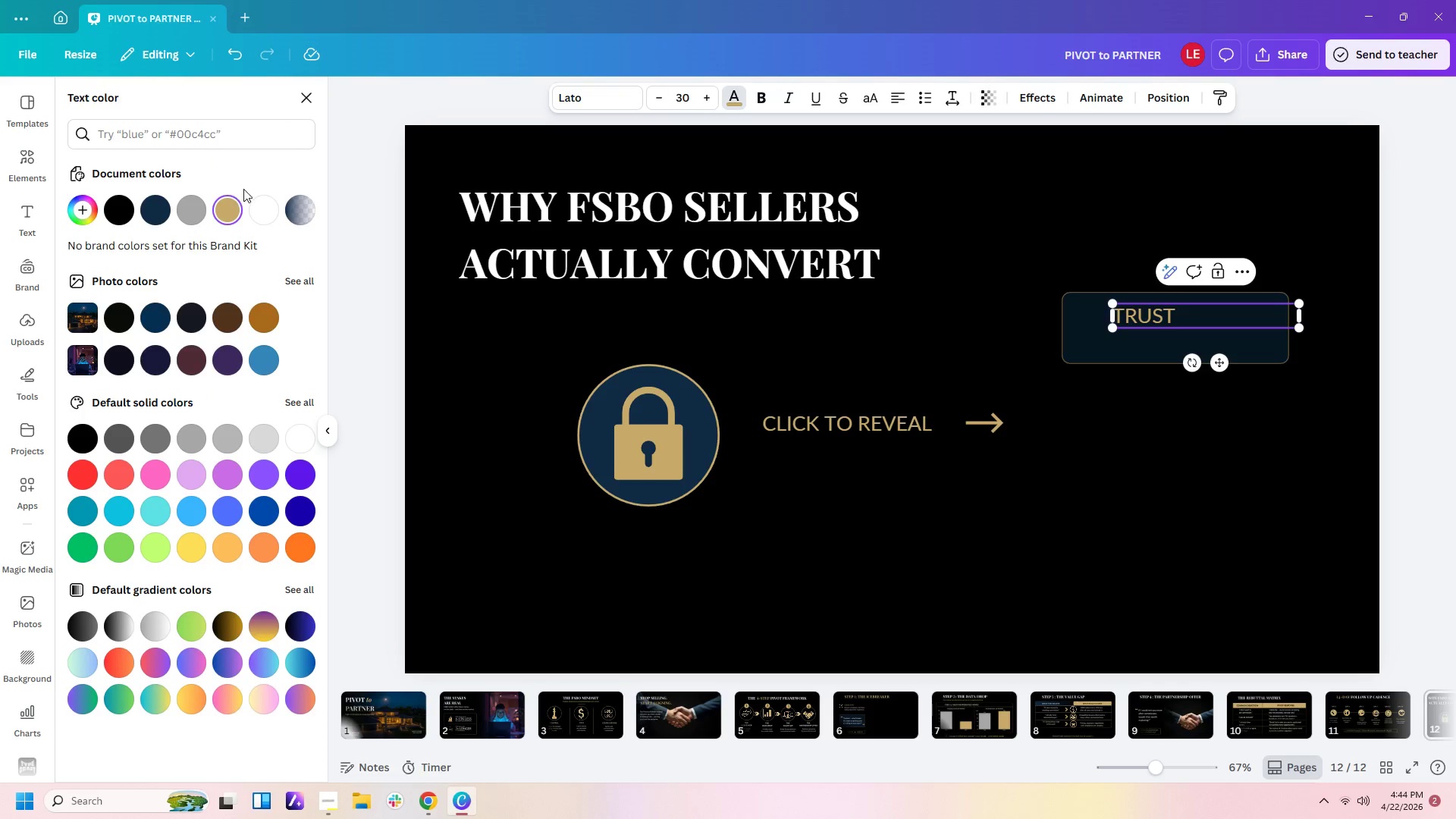 
left_click([265, 209])
 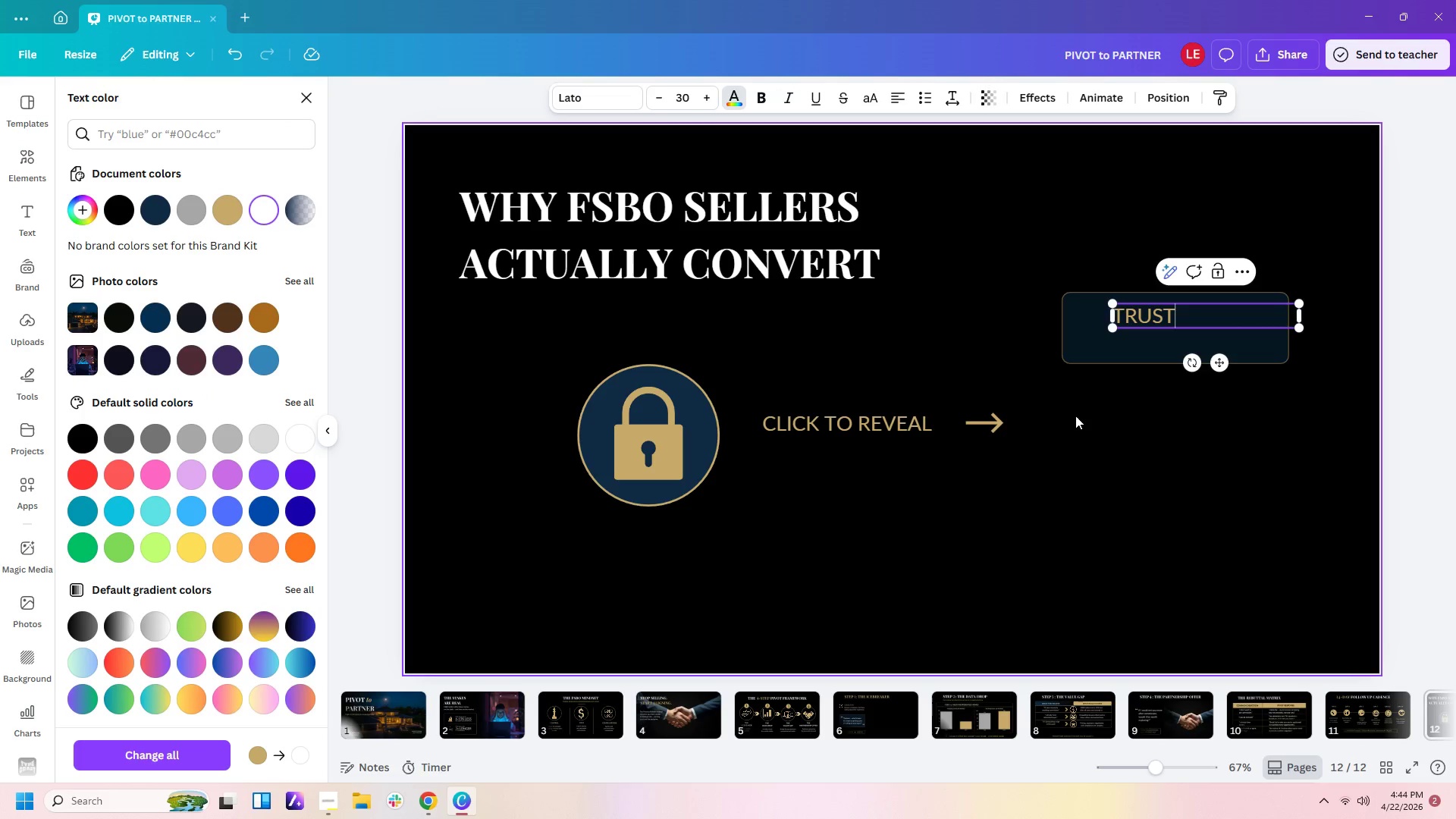 
left_click([1075, 416])
 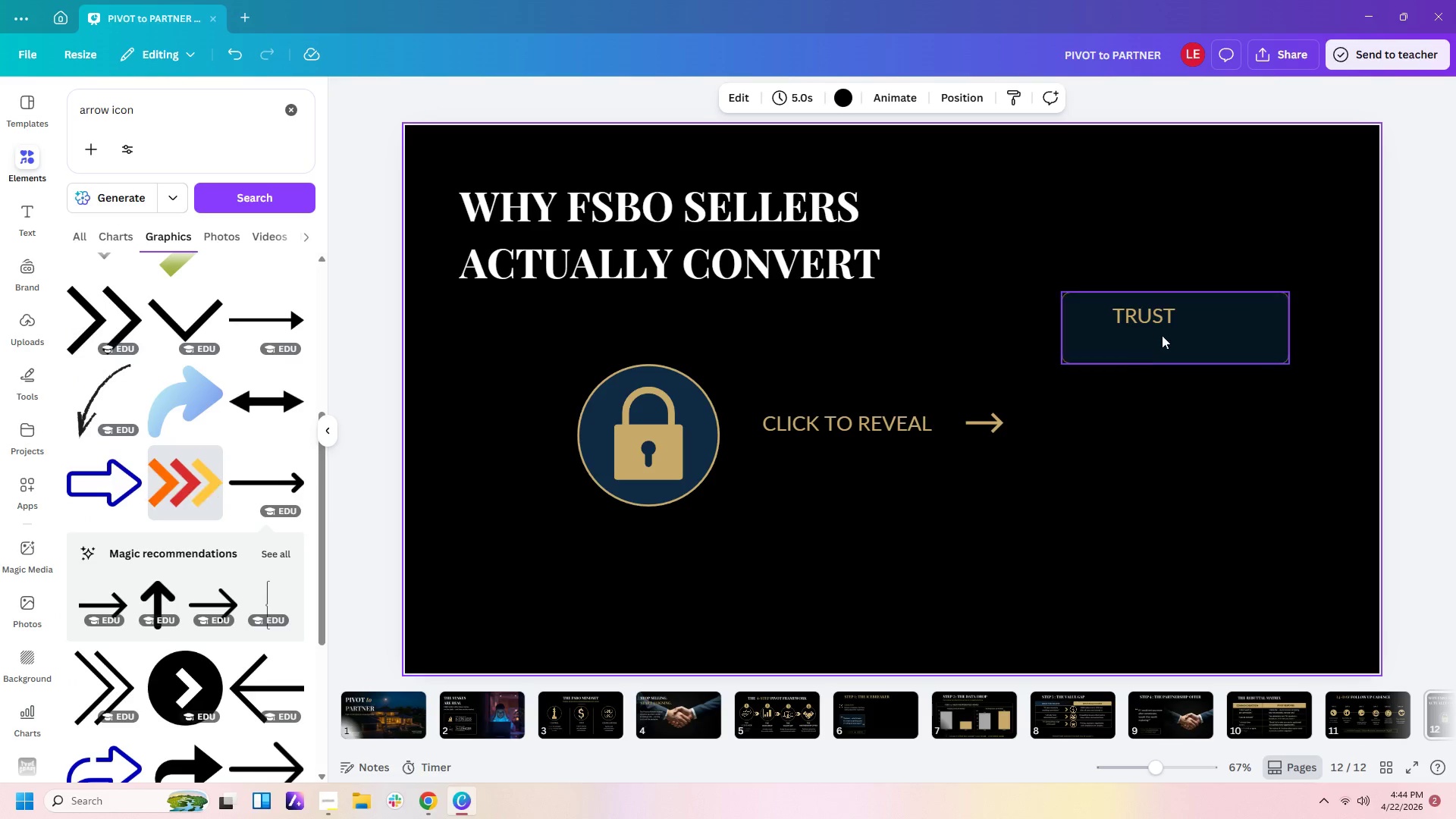 
left_click([1163, 322])
 